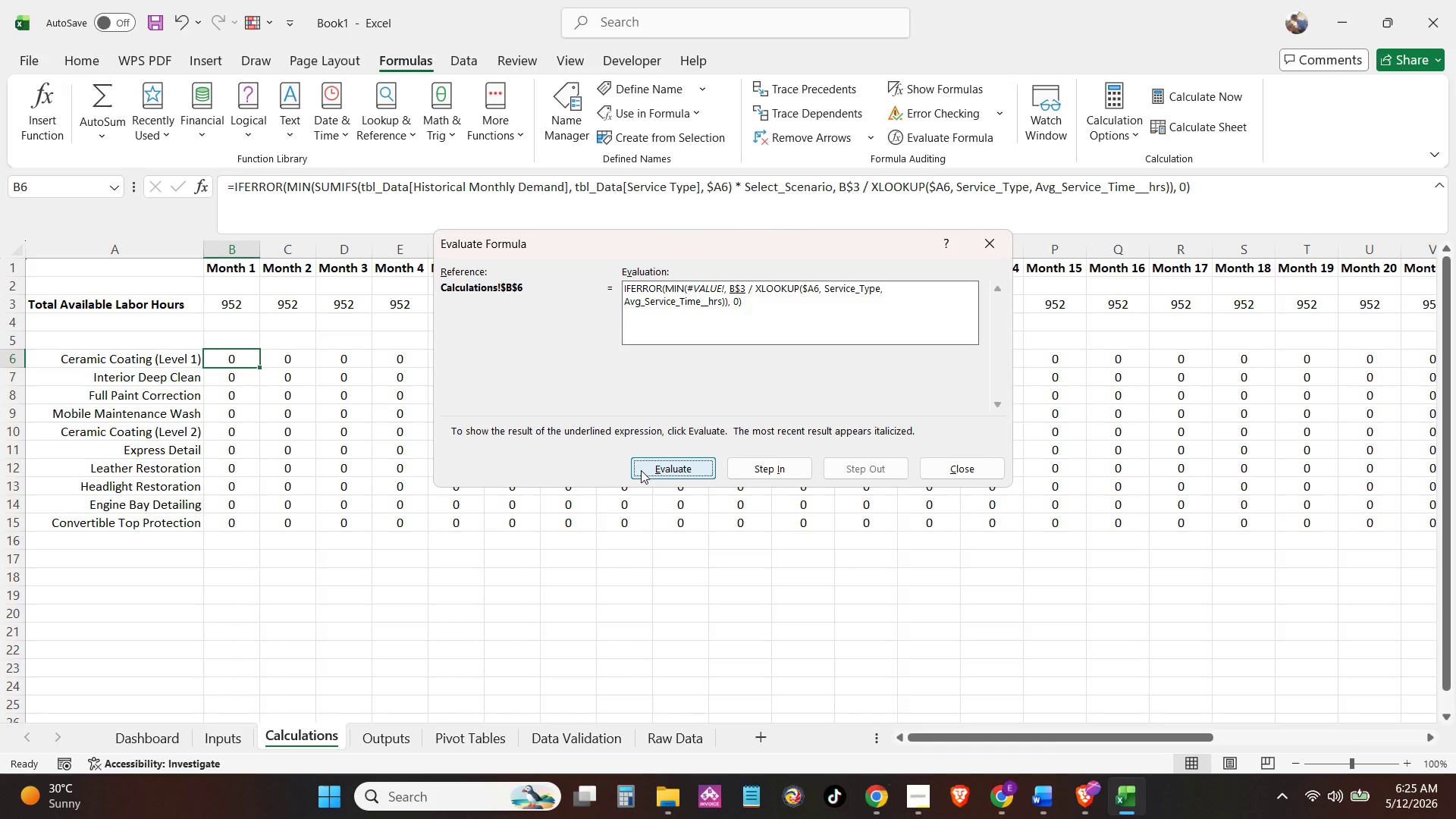 
wait(13.28)
 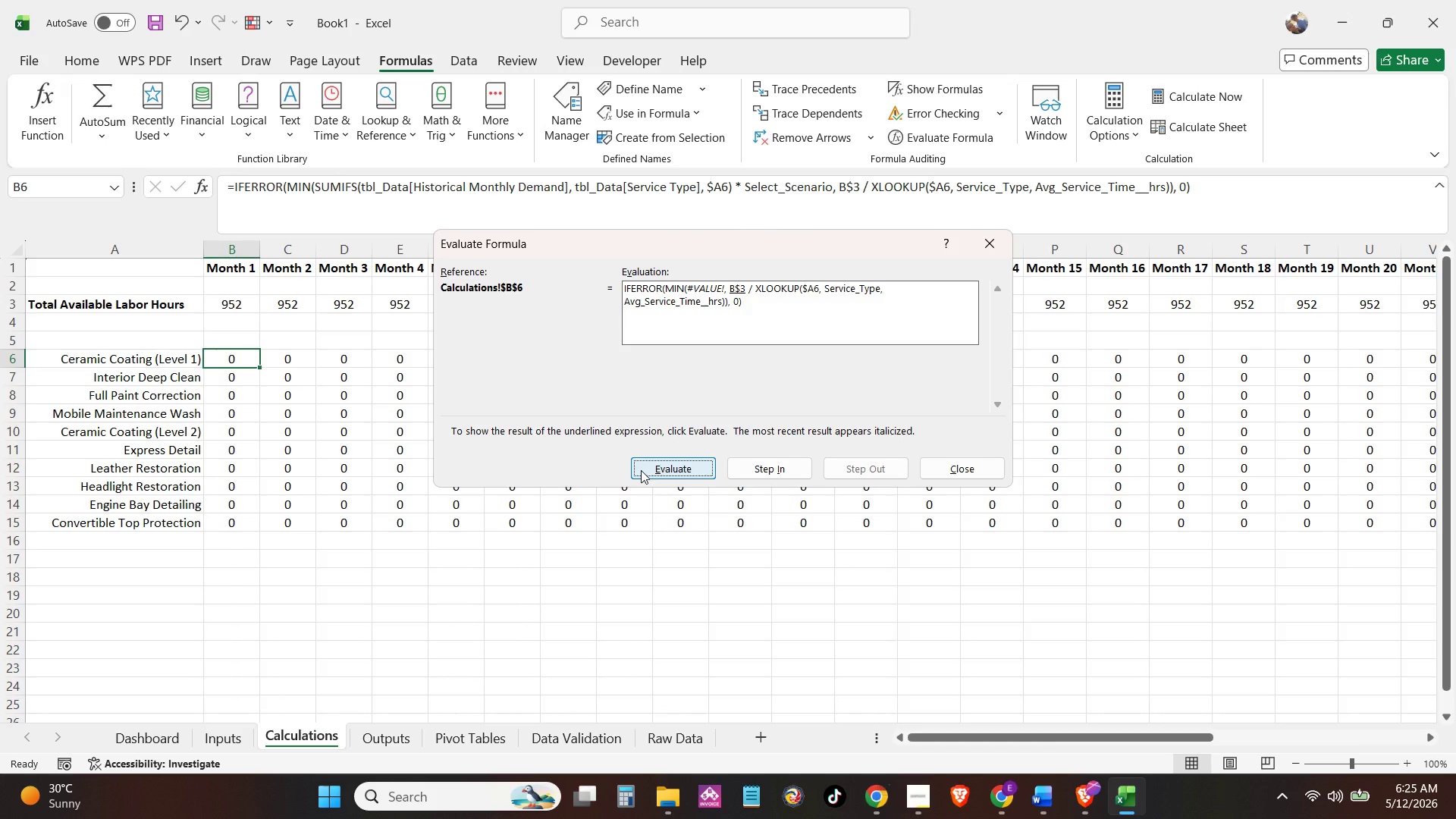 
left_click([939, 466])
 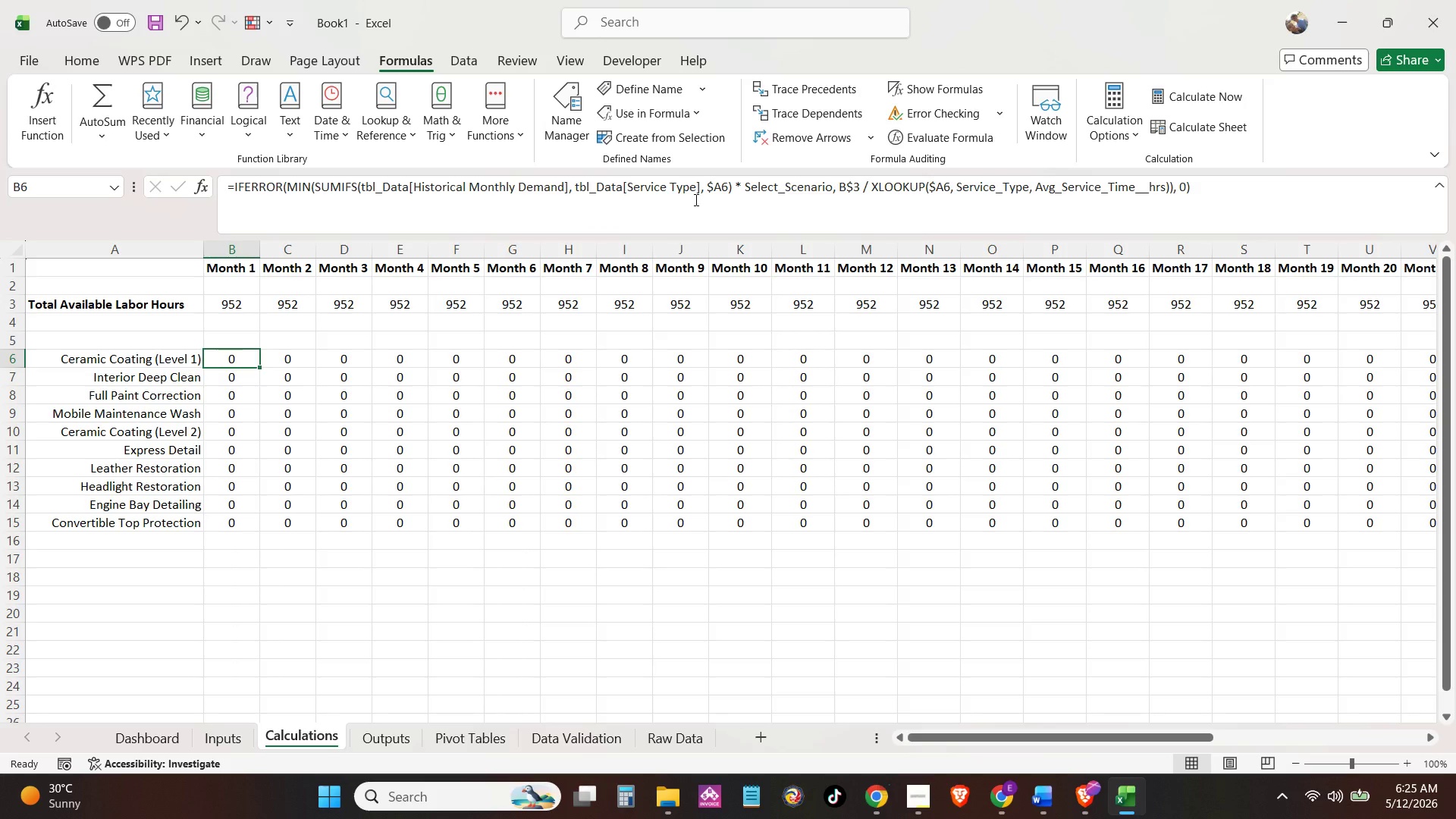 
left_click([695, 197])
 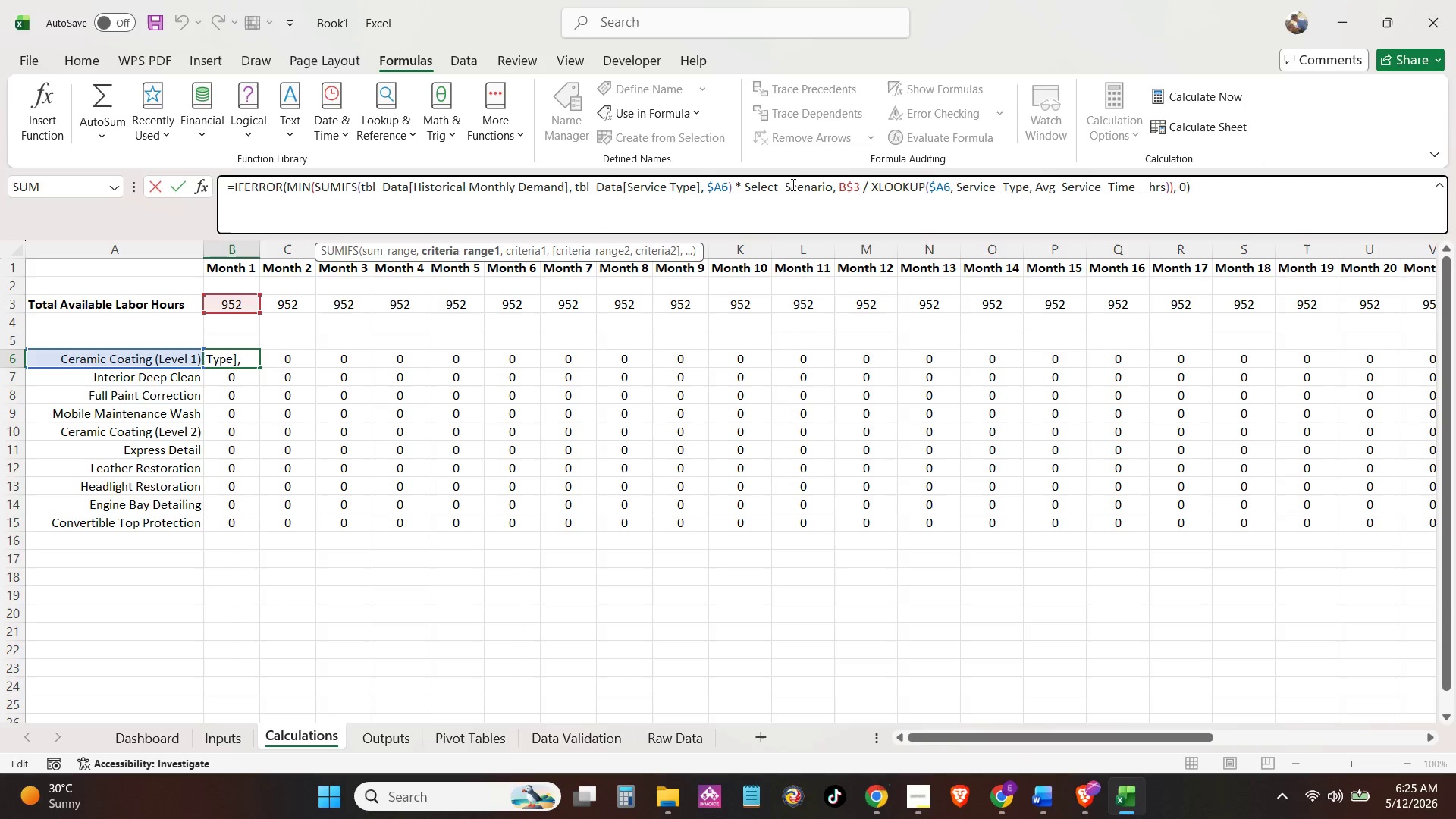 
left_click([794, 184])
 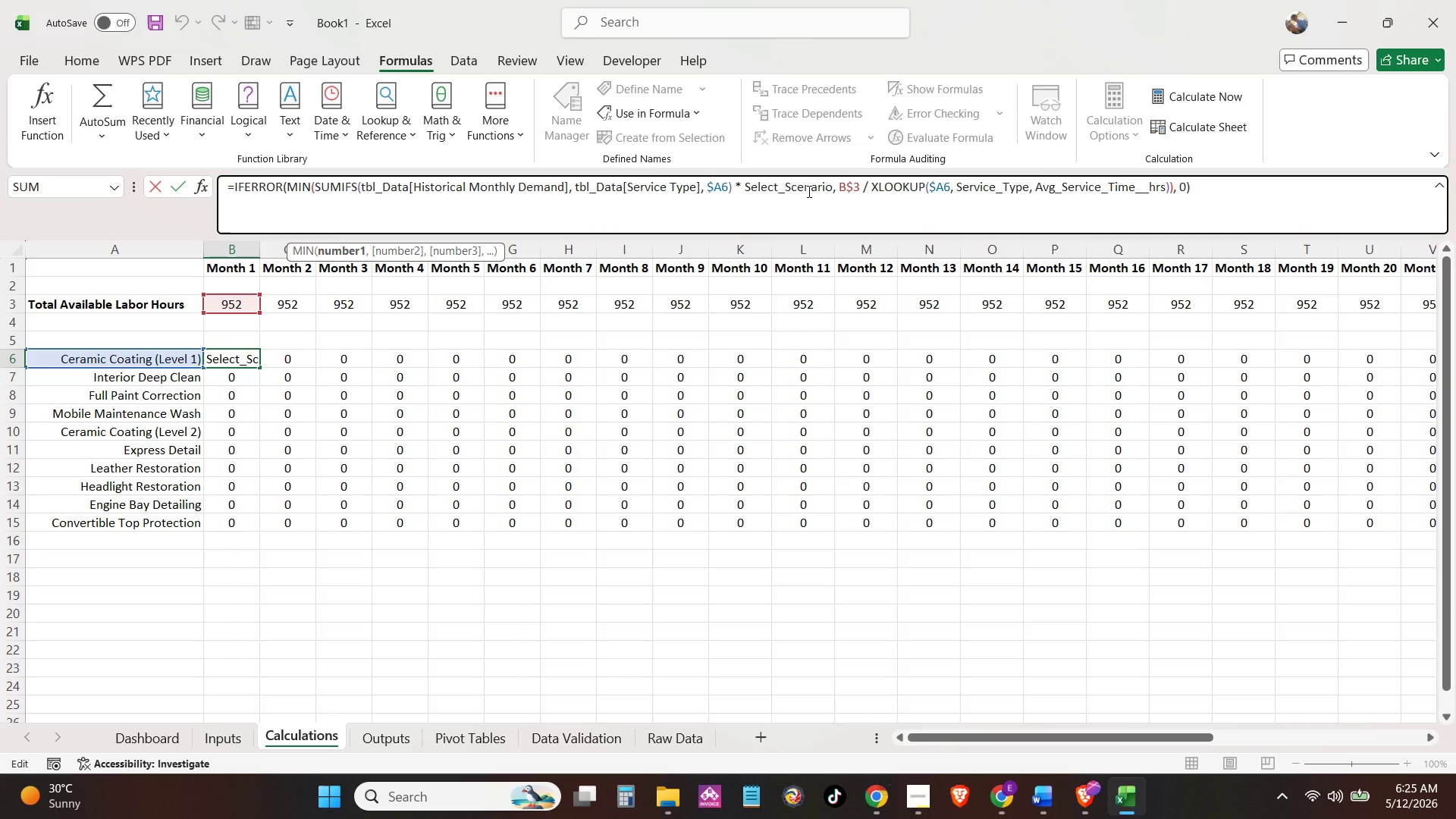 
wait(8.8)
 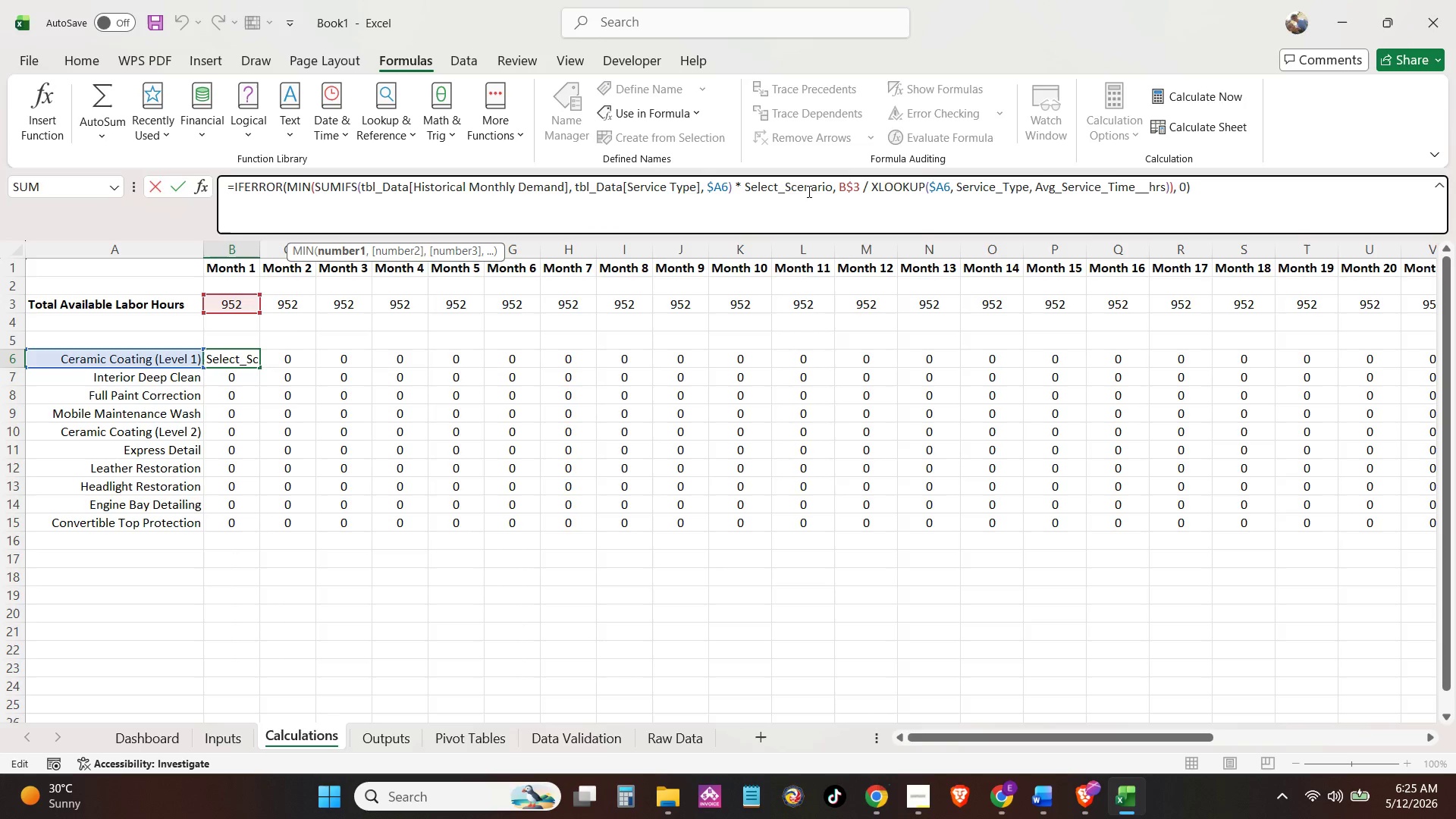 
key(ArrowRight)
 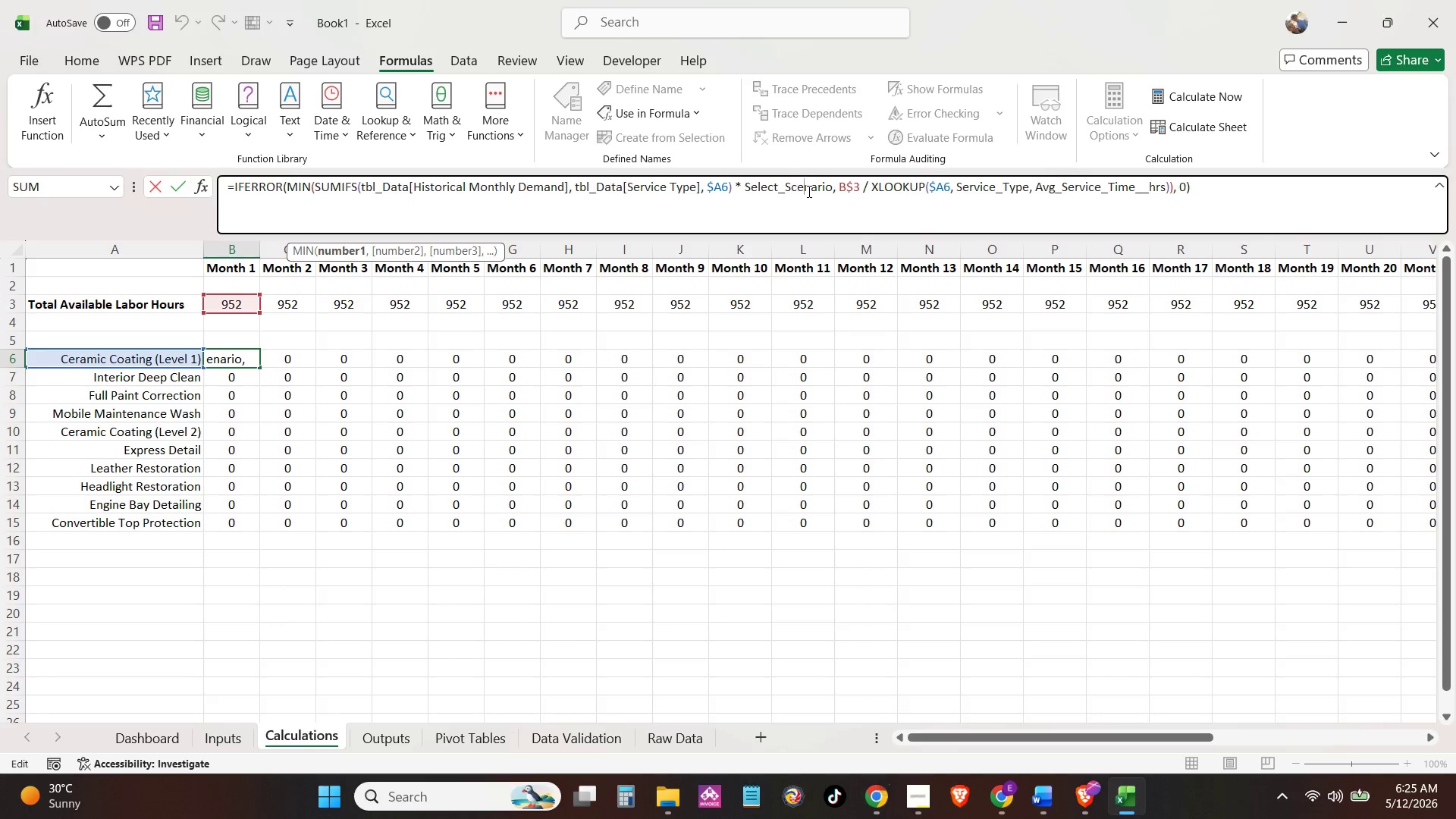 
key(ArrowRight)
 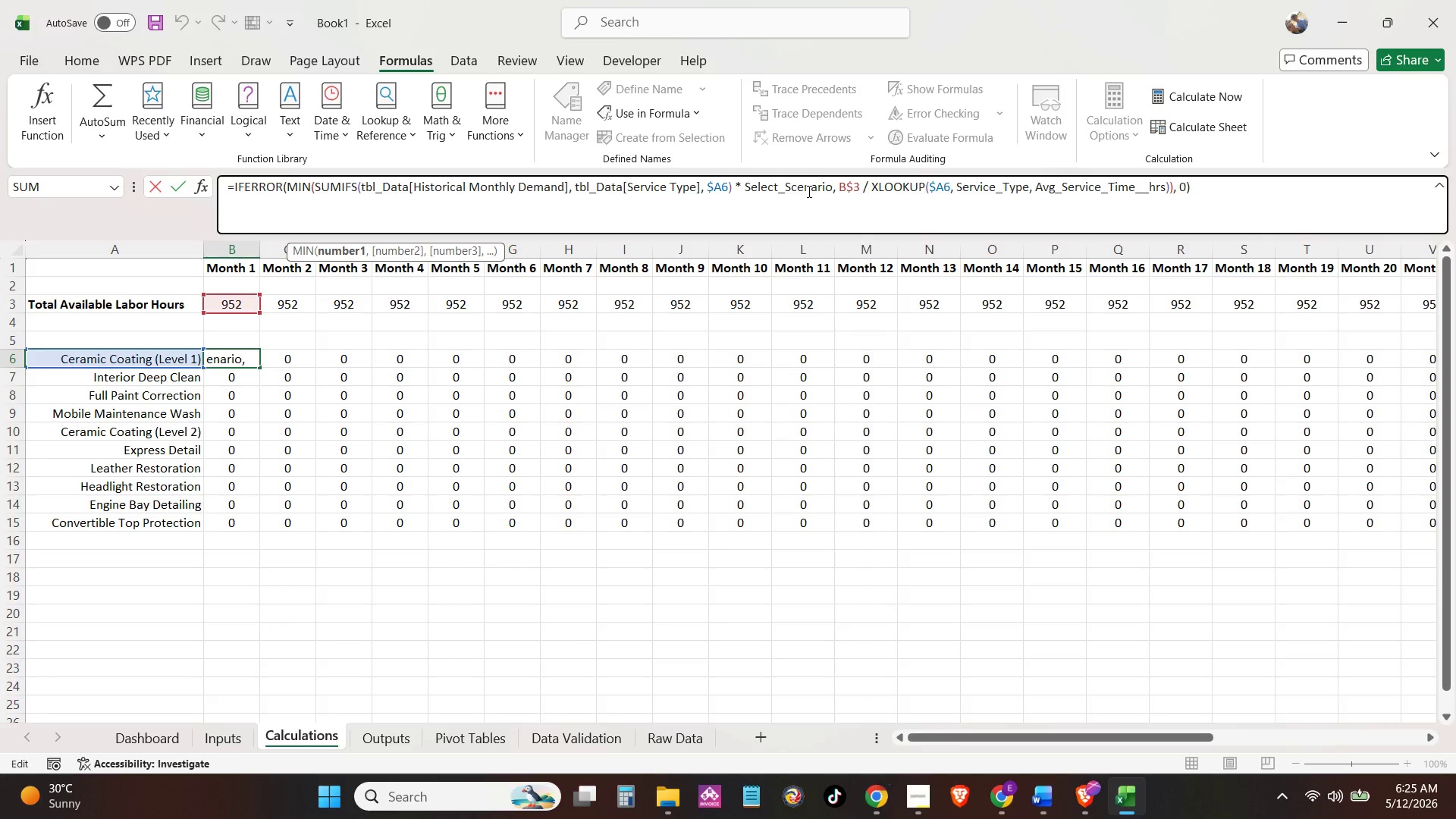 
key(ArrowRight)
 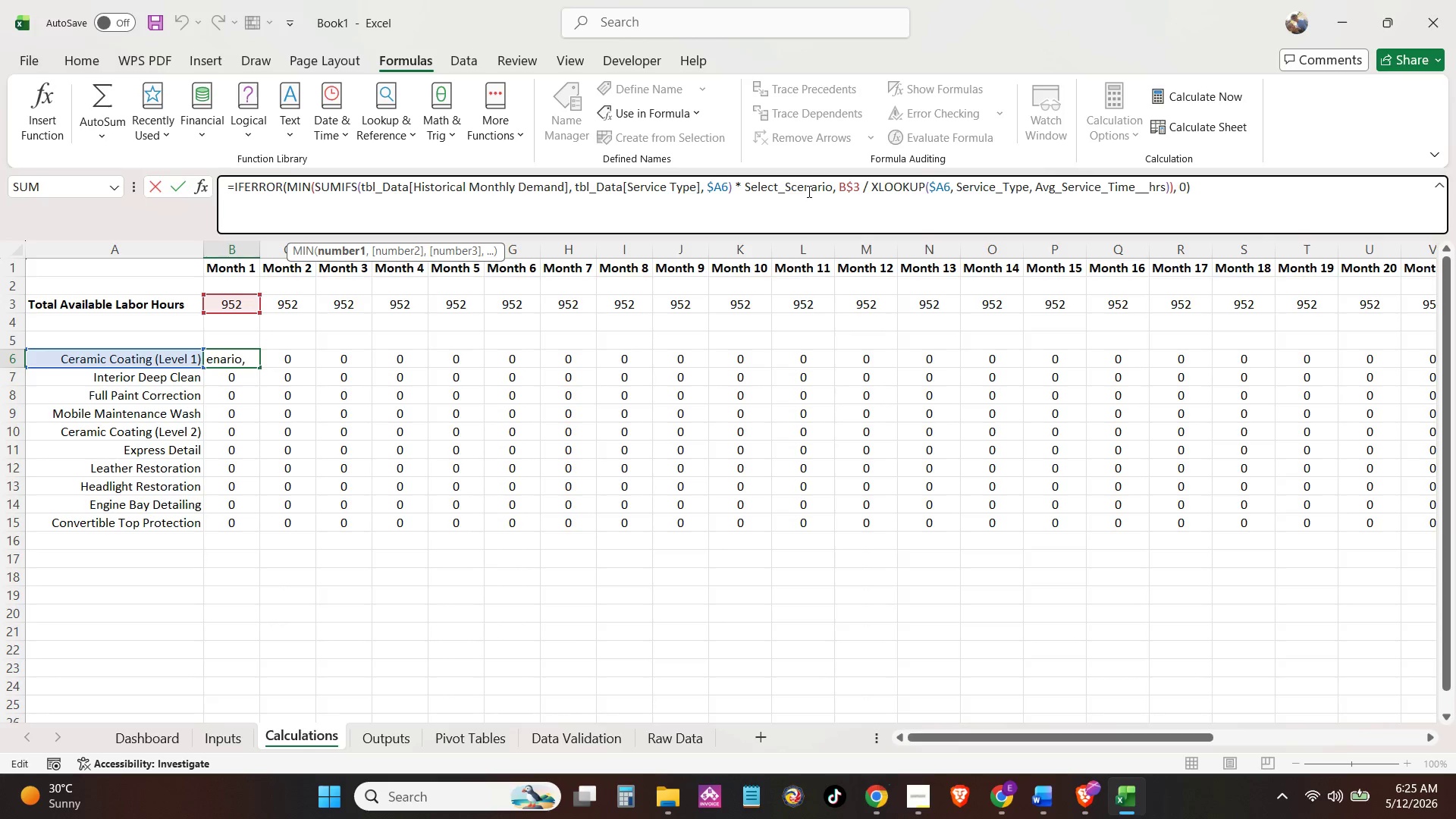 
key(ArrowRight)
 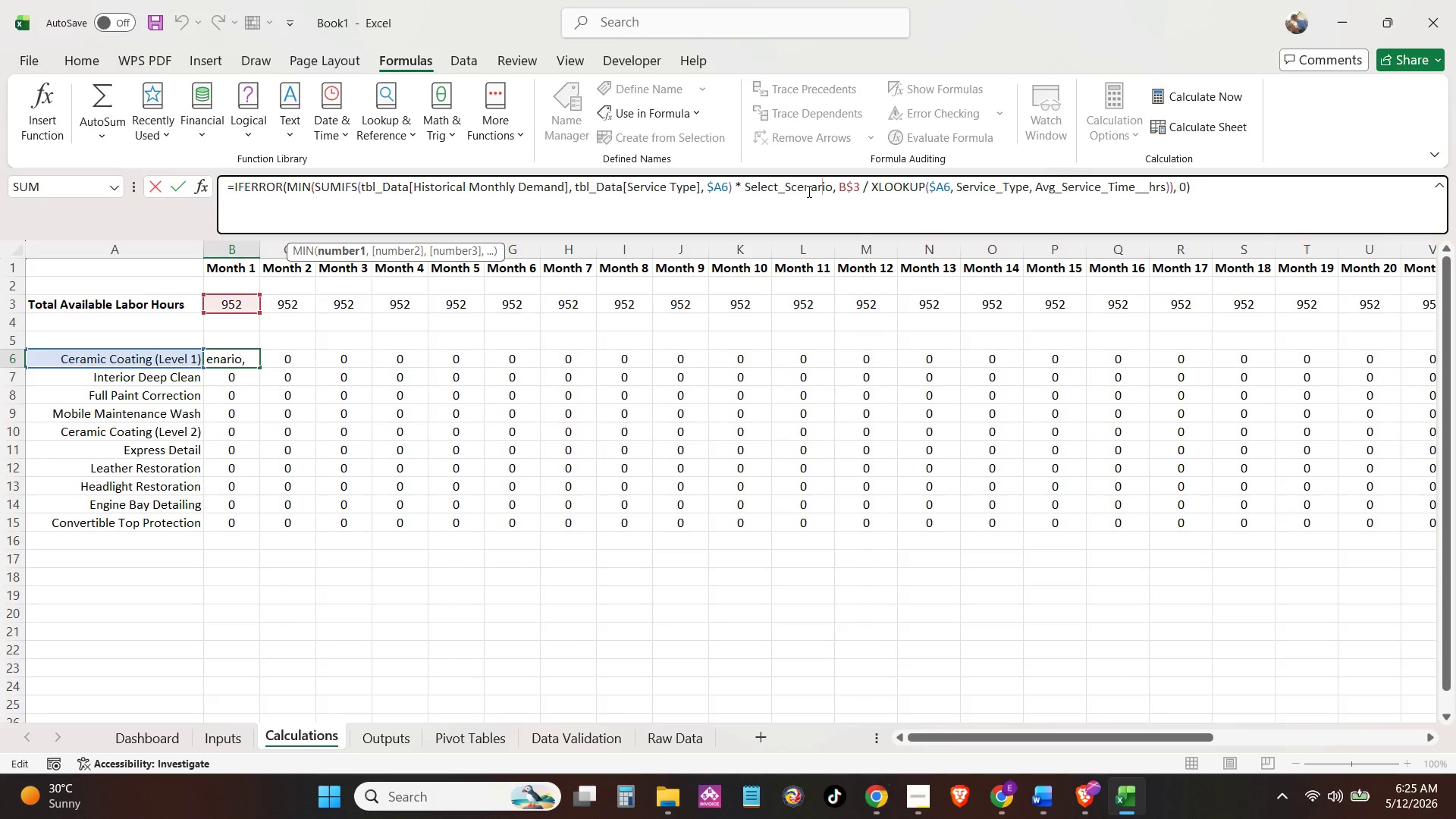 
key(ArrowRight)
 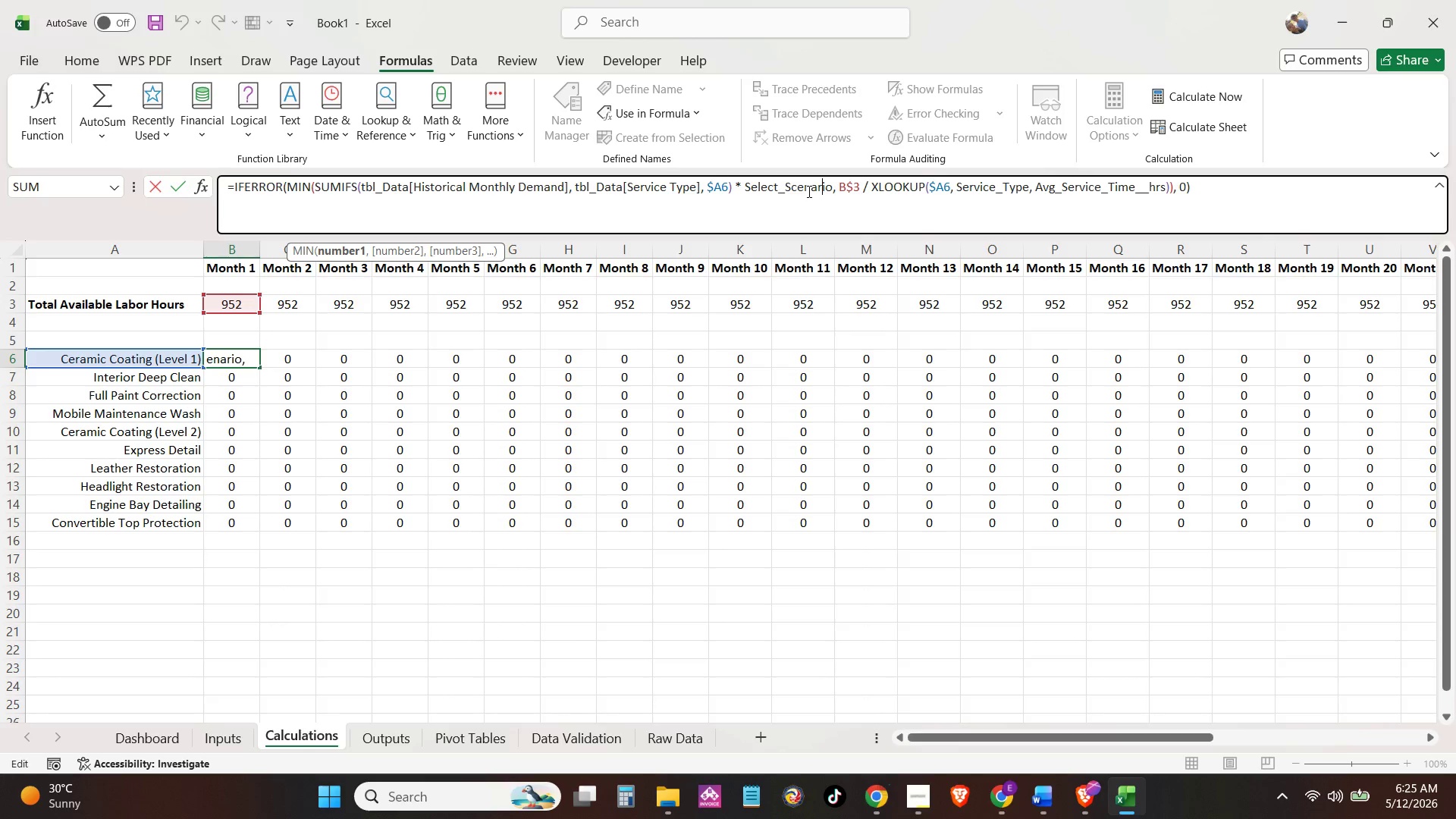 
key(ArrowRight)
 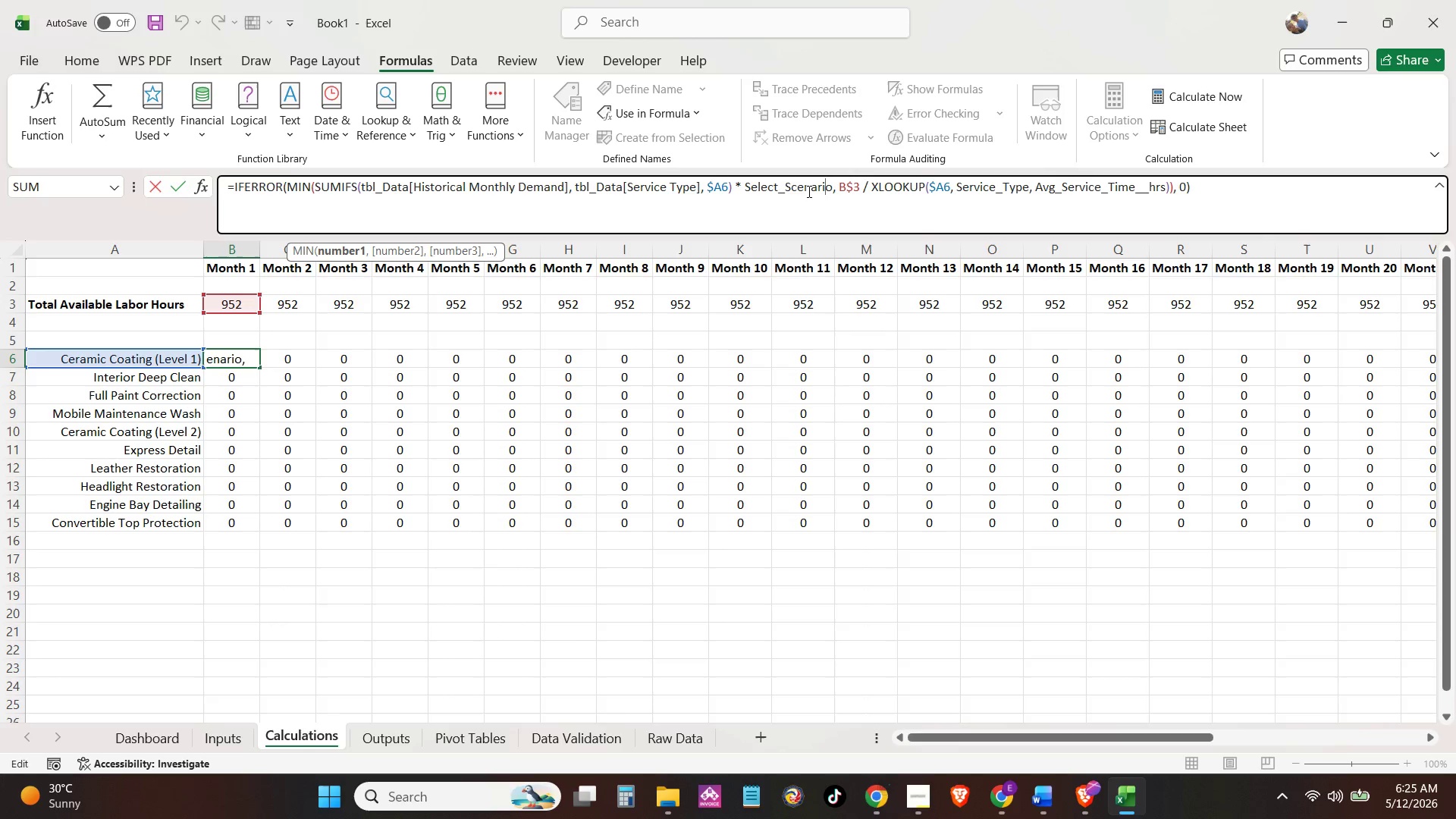 
key(ArrowRight)
 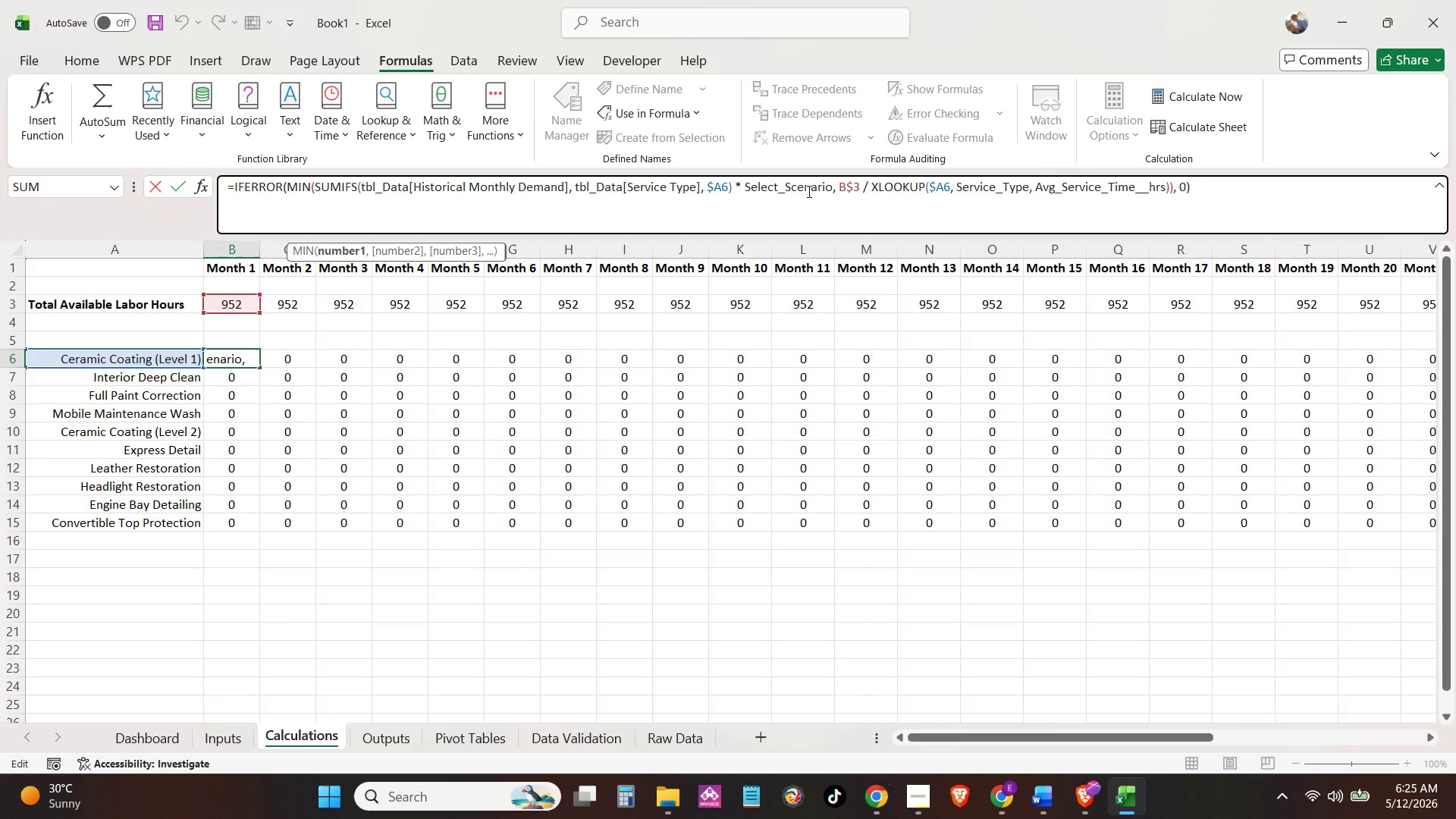 
key(ArrowRight)
 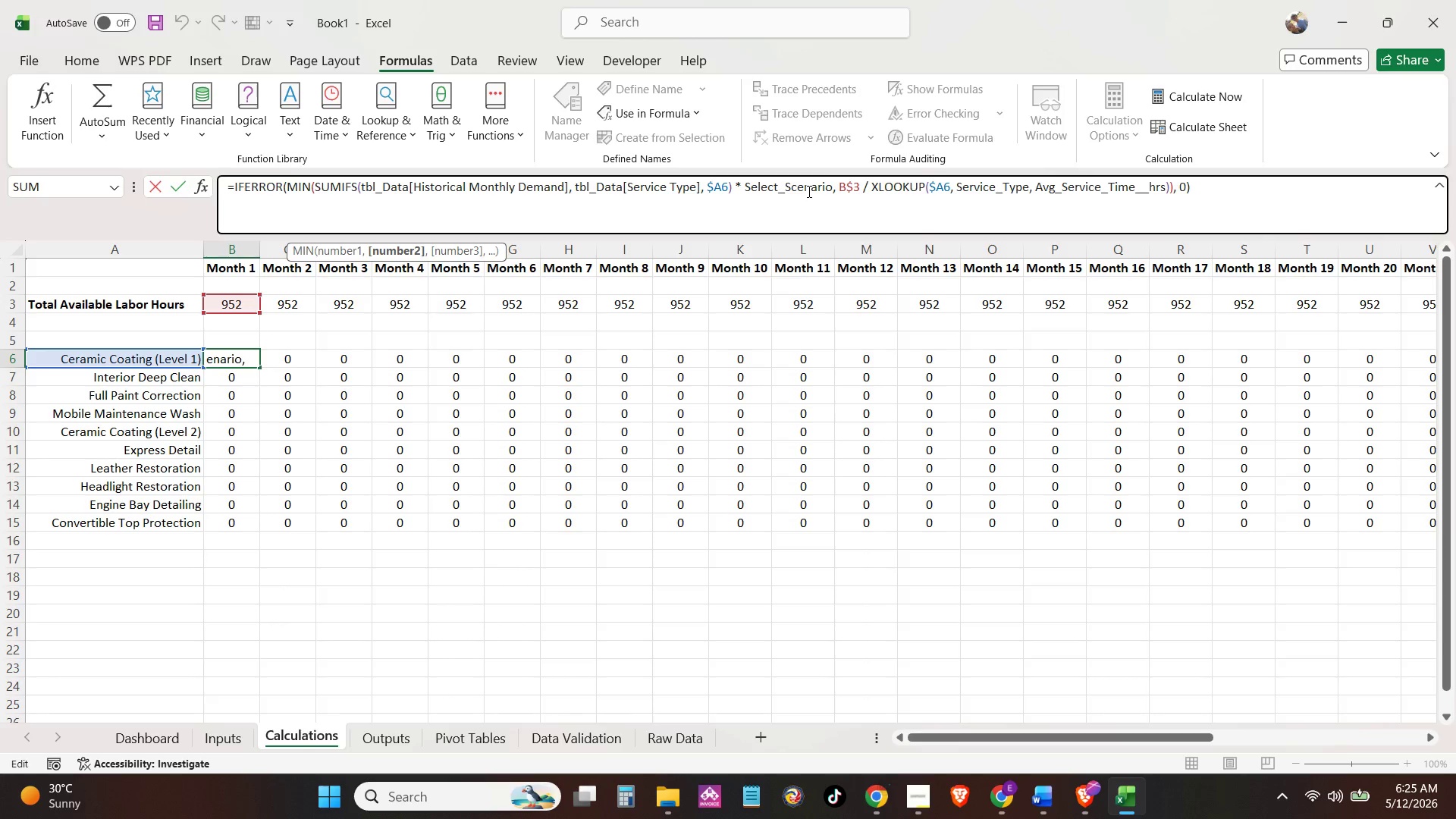 
key(ArrowLeft)
 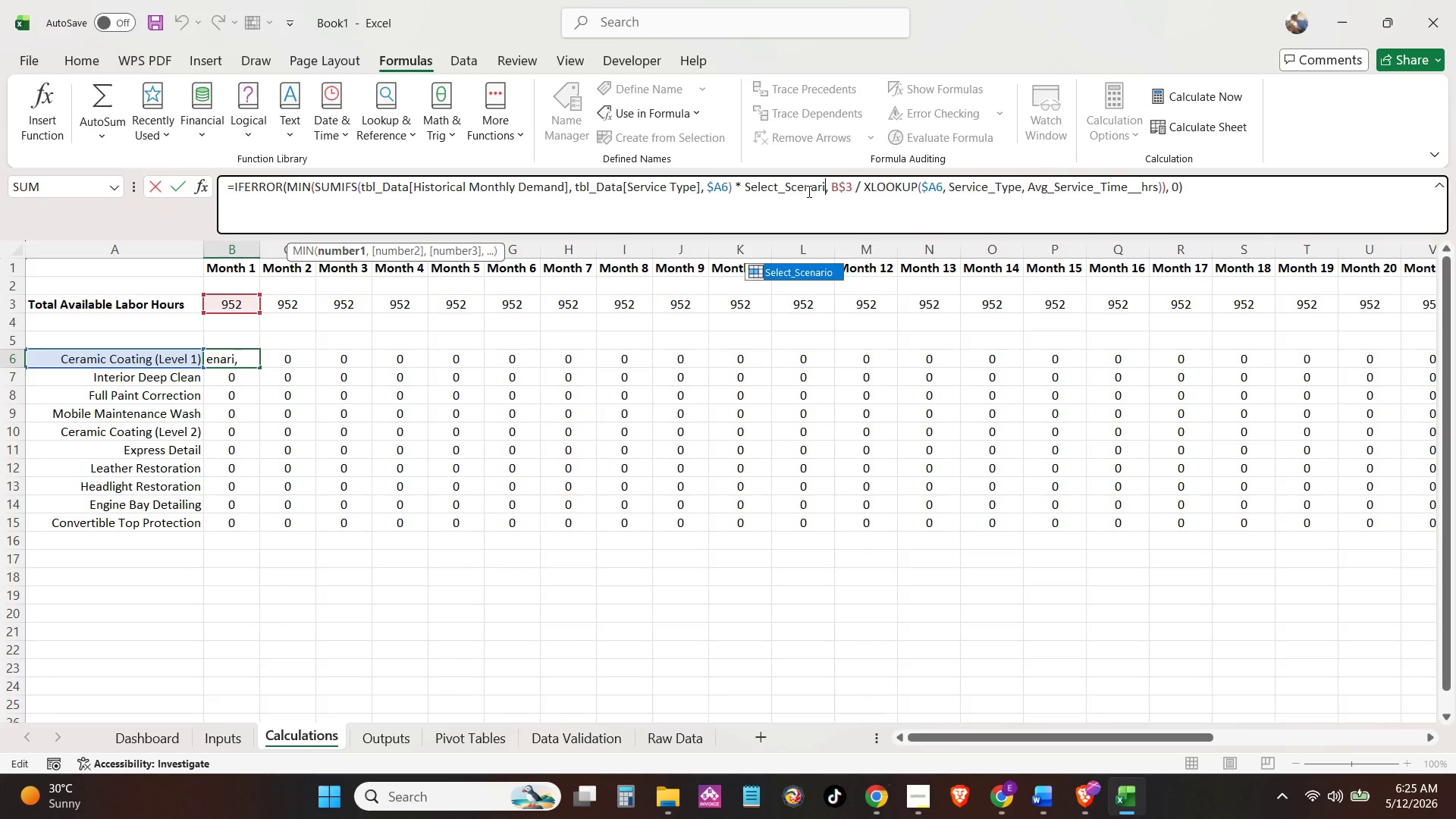 
key(Backspace)
key(Backspace)
key(Backspace)
key(Backspace)
key(Backspace)
key(Backspace)
key(Backspace)
key(Backspace)
key(Backspace)
key(Backspace)
key(Backspace)
key(Backspace)
key(Backspace)
key(Backspace)
key(Backspace)
type(De)
key(Backspace)
key(Backspace)
type(Se)
key(Backspace)
key(Backspace)
type(Se)
key(Backspace)
type(c)
key(Backspace)
key(Backspace)
type(D)
 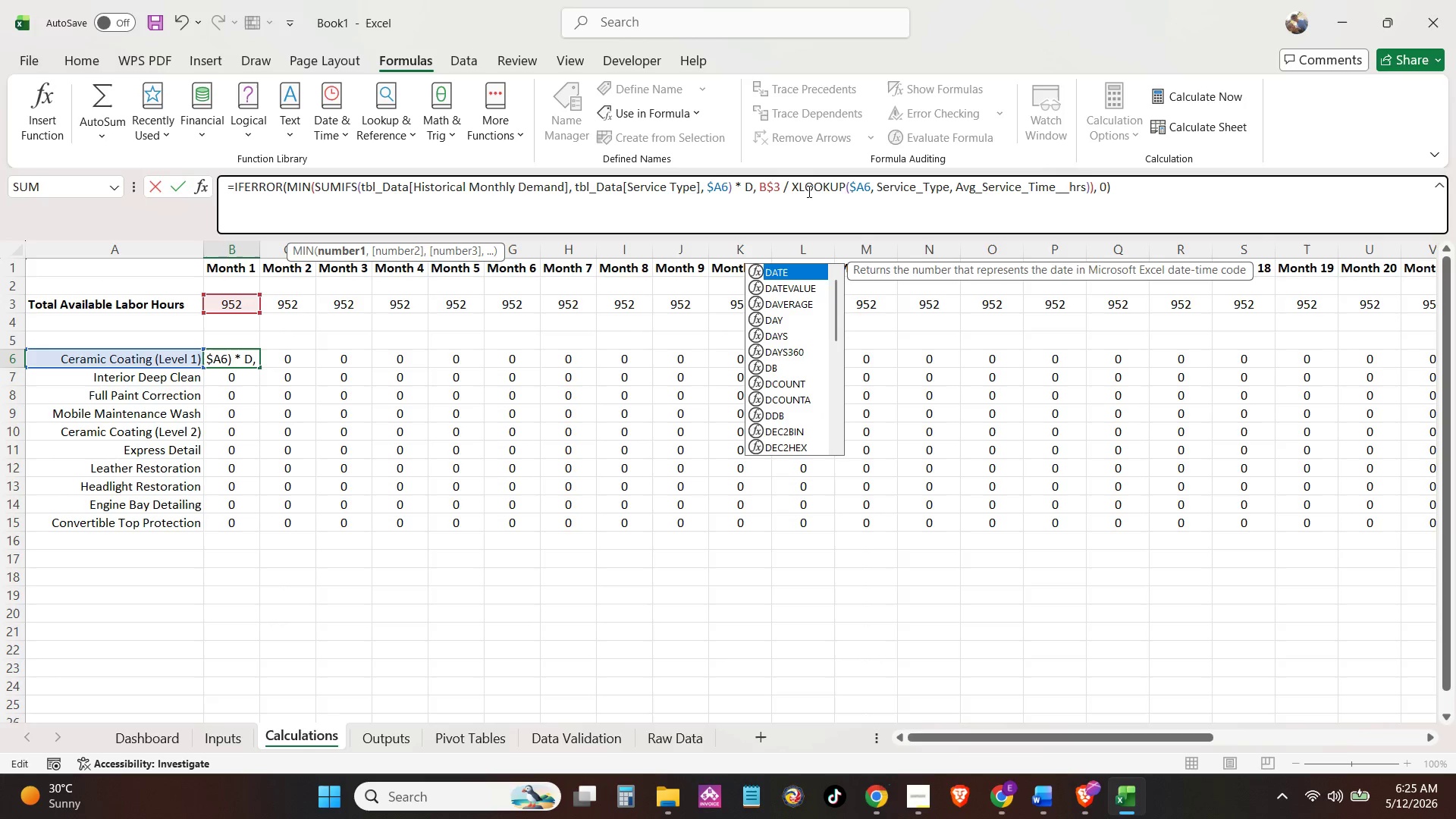 
hold_key(key=ArrowDown, duration=1.0)
 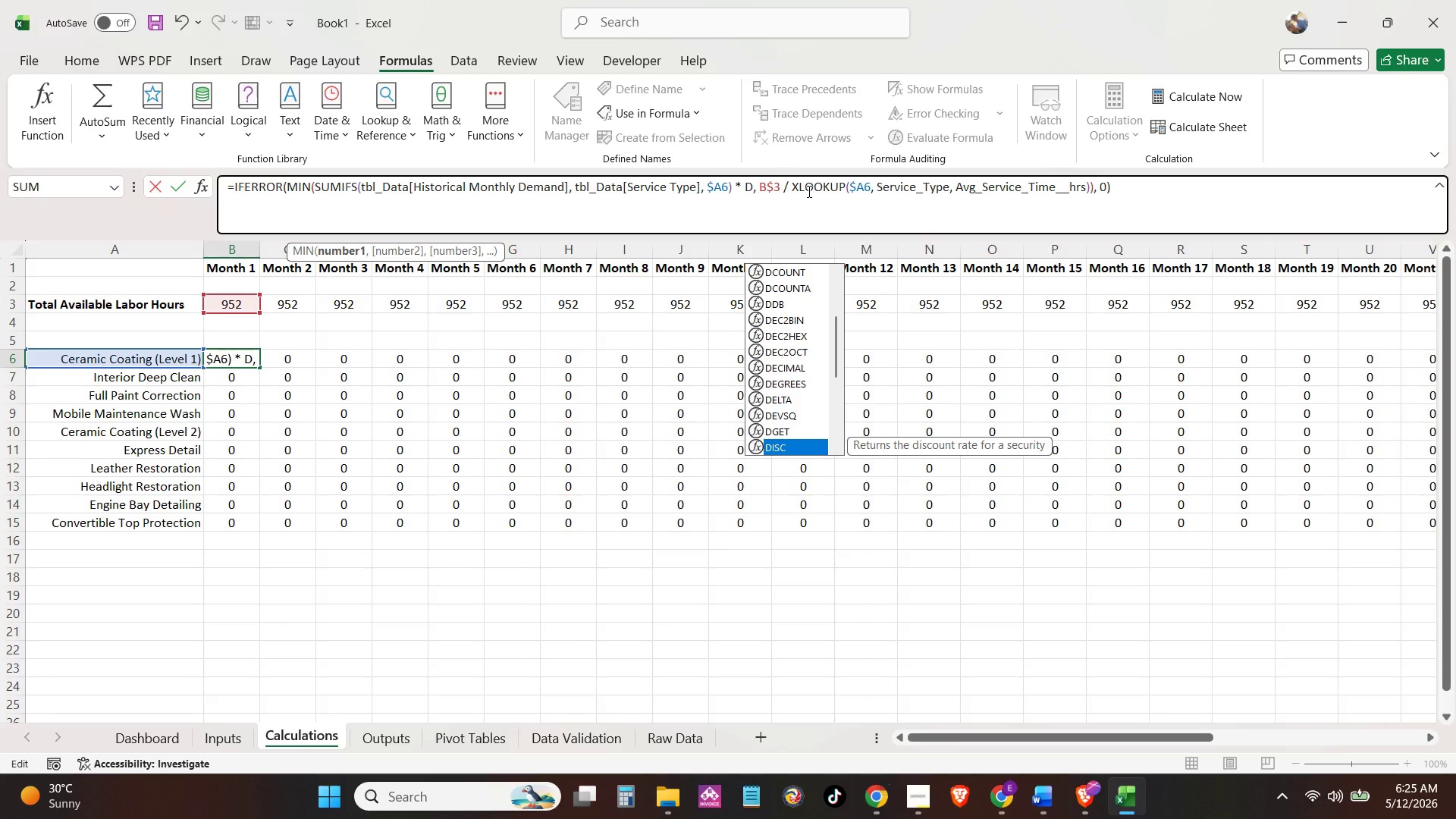 
hold_key(key=ArrowDown, duration=0.98)
 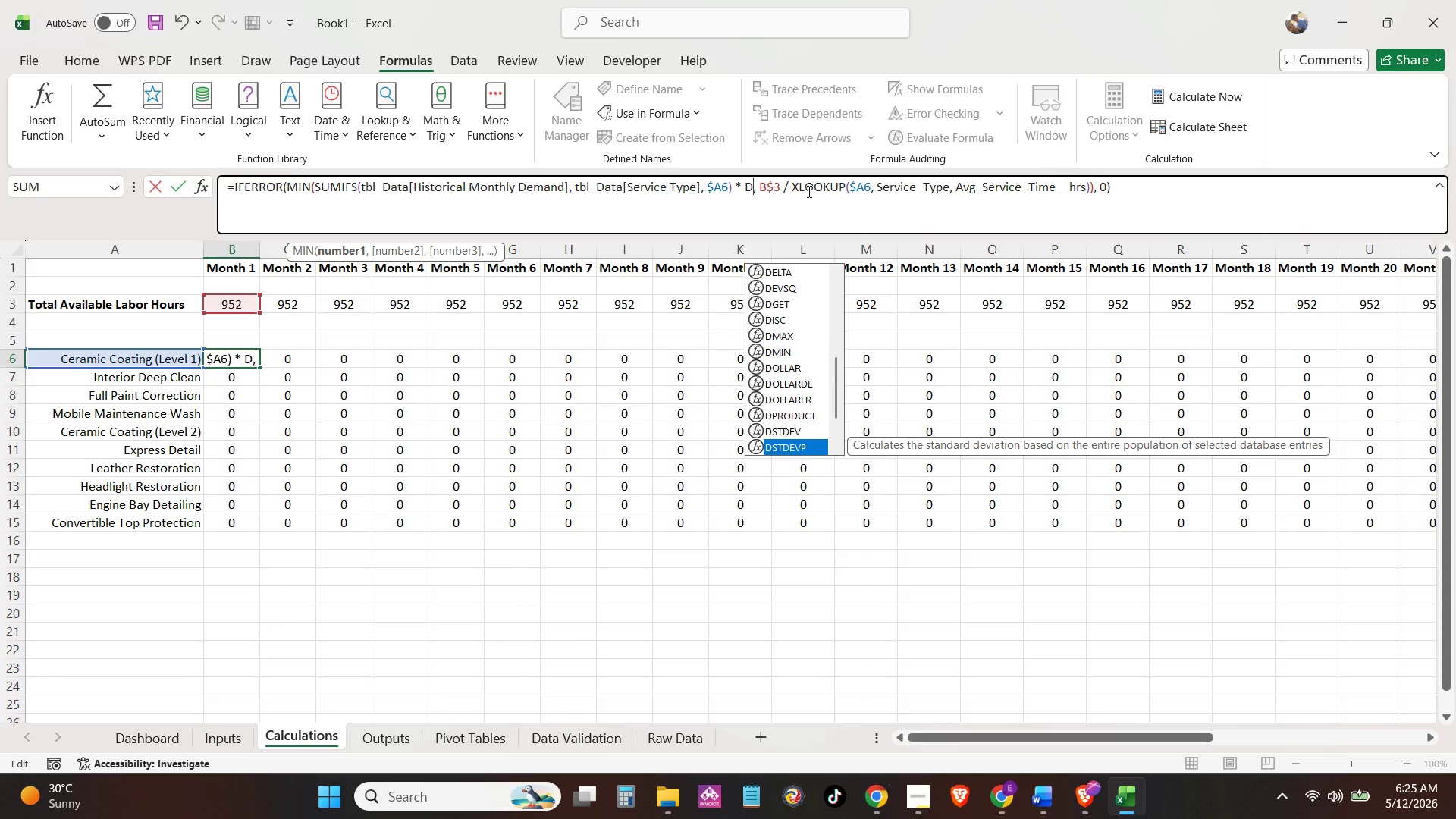 
key(ArrowDown)
 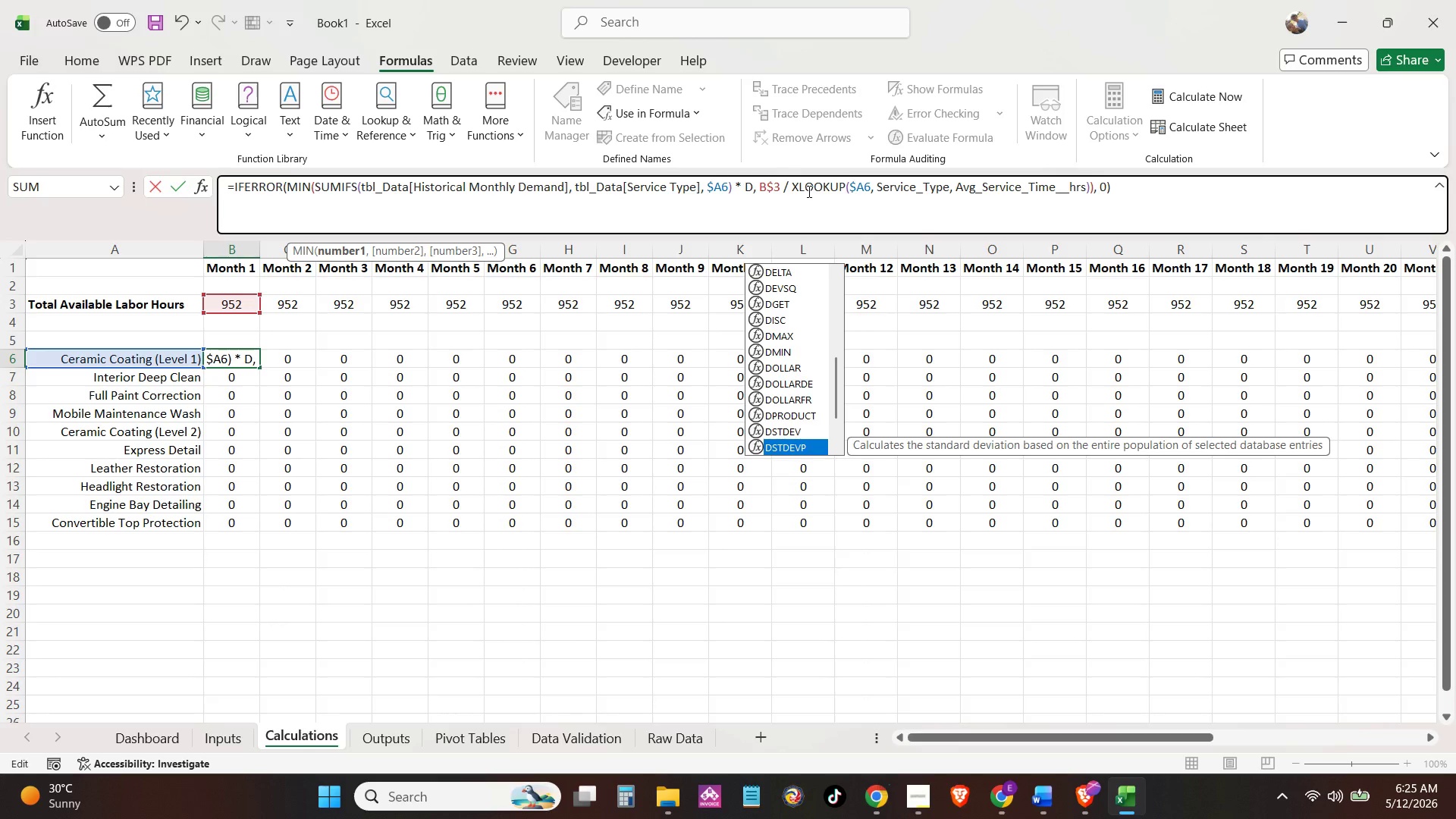 
key(ArrowDown)
 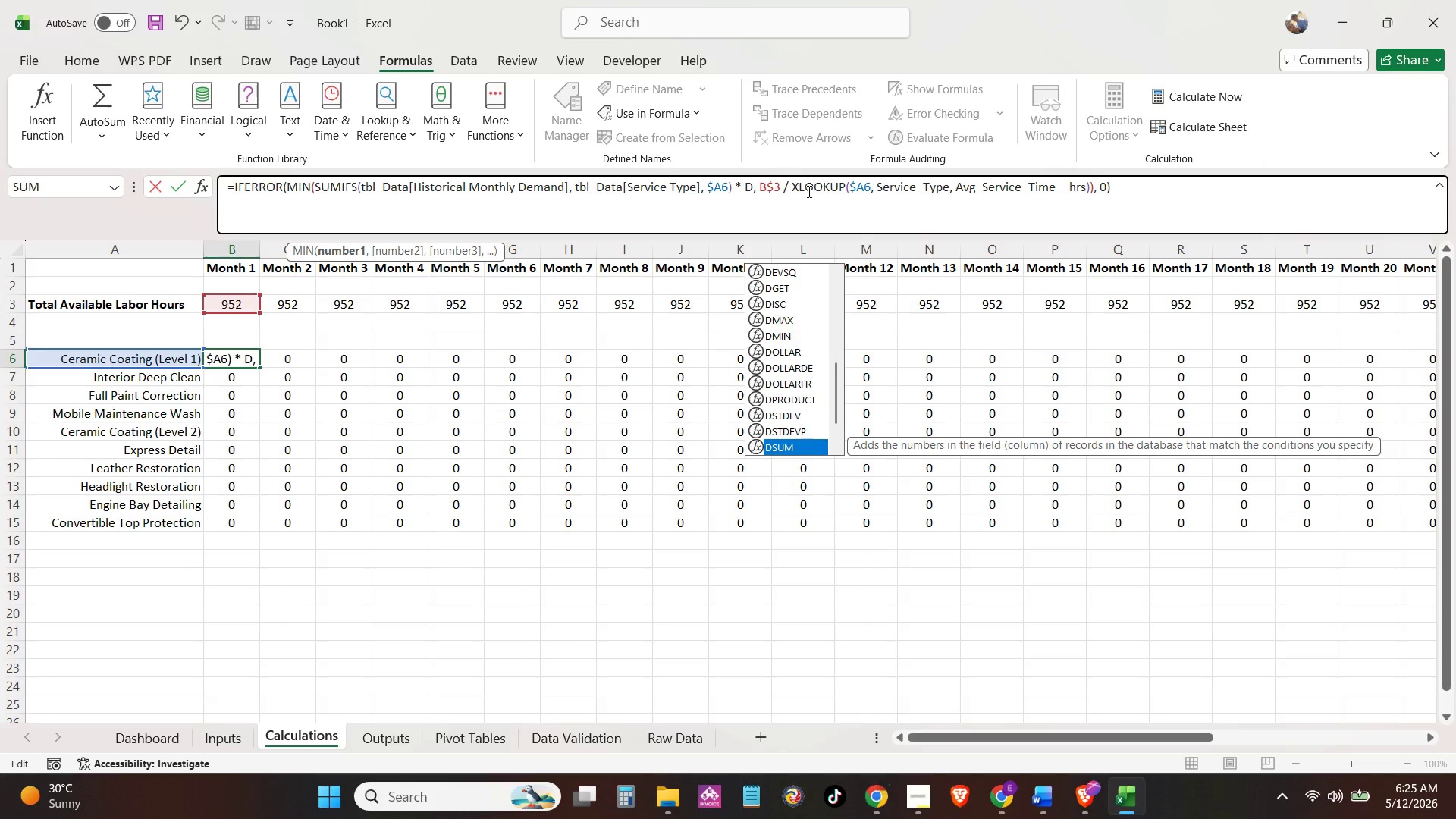 
key(ArrowDown)
 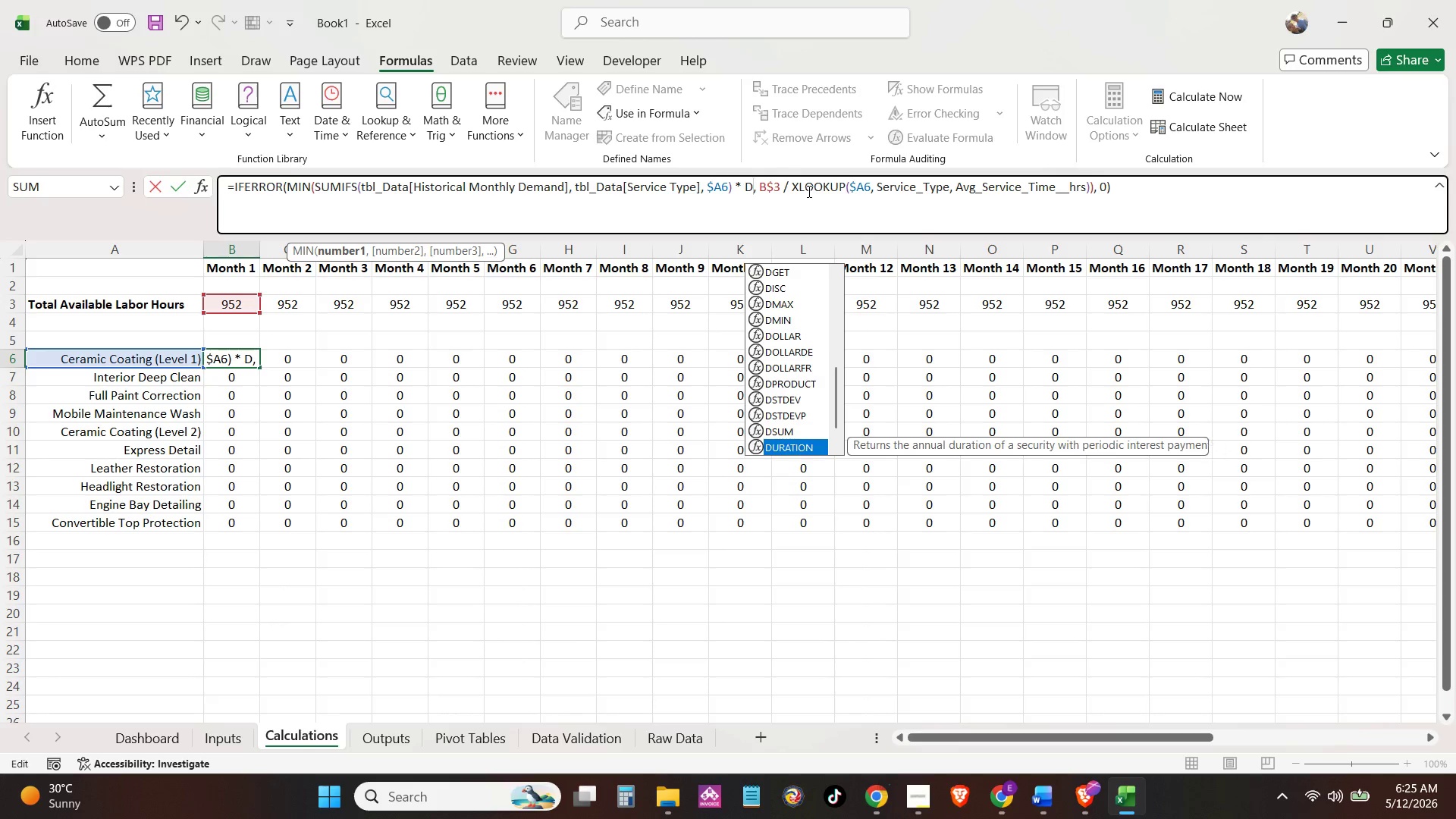 
key(ArrowDown)
 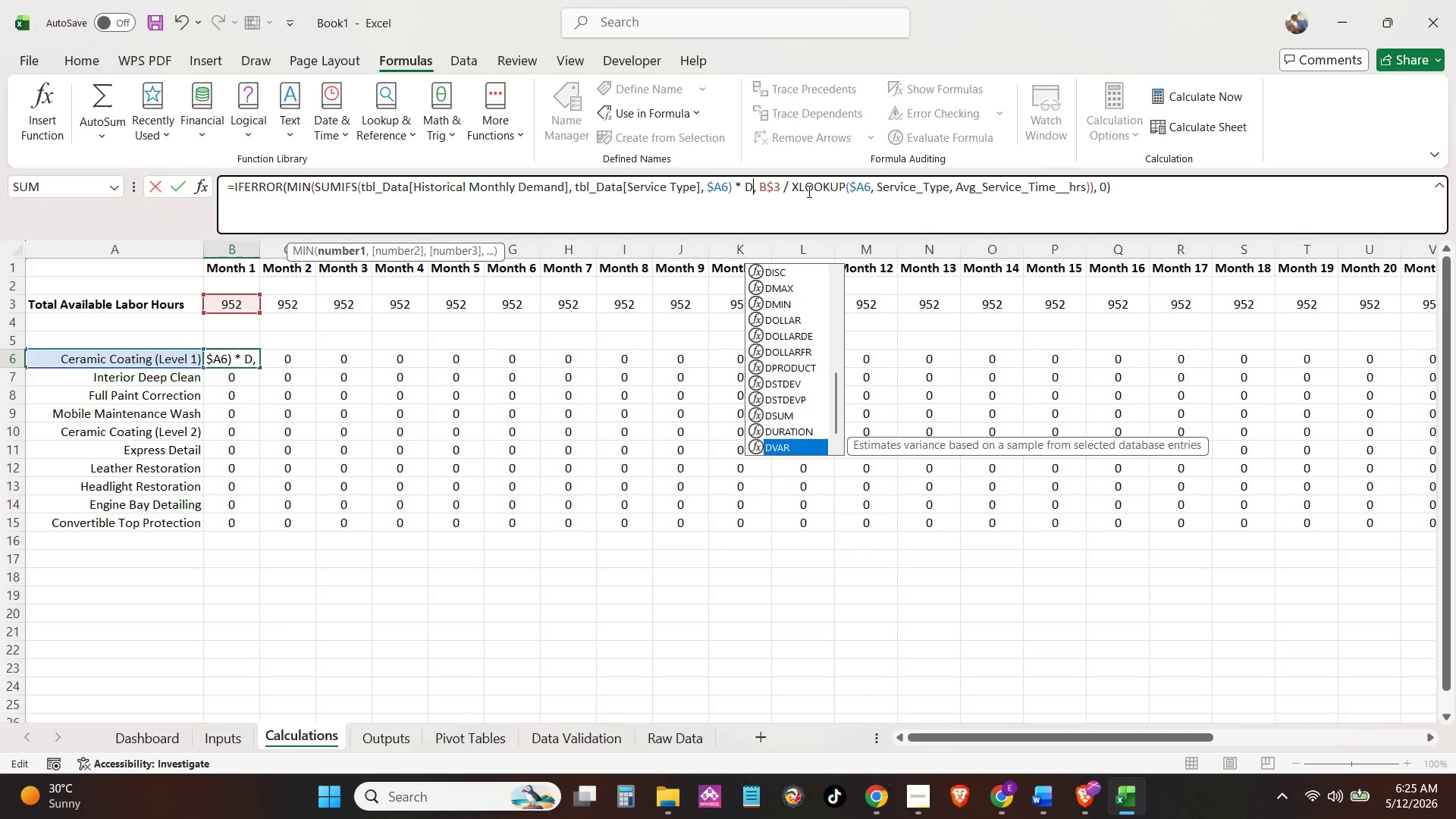 
key(ArrowDown)
 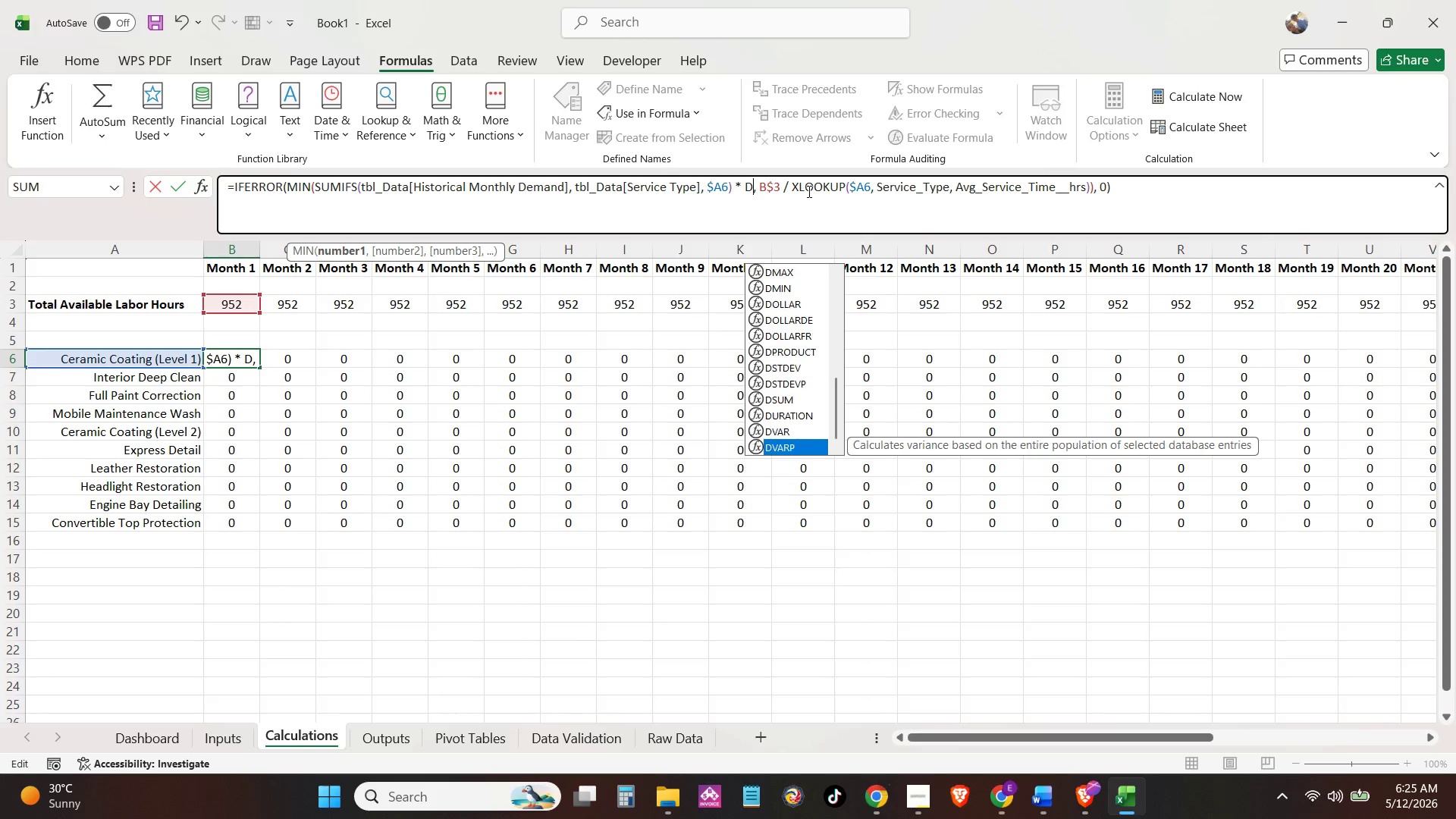 
key(ArrowDown)
 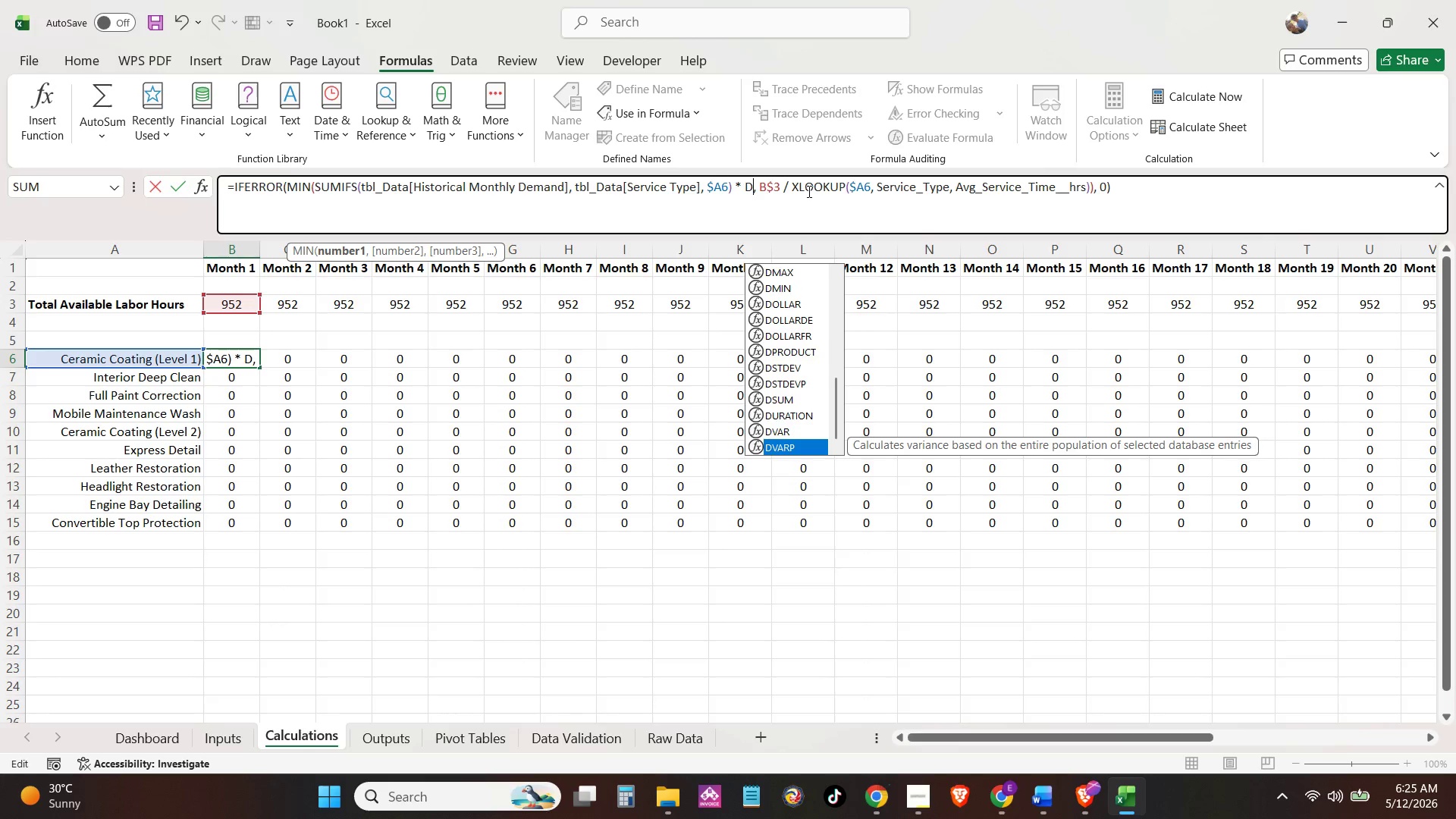 
key(ArrowDown)
 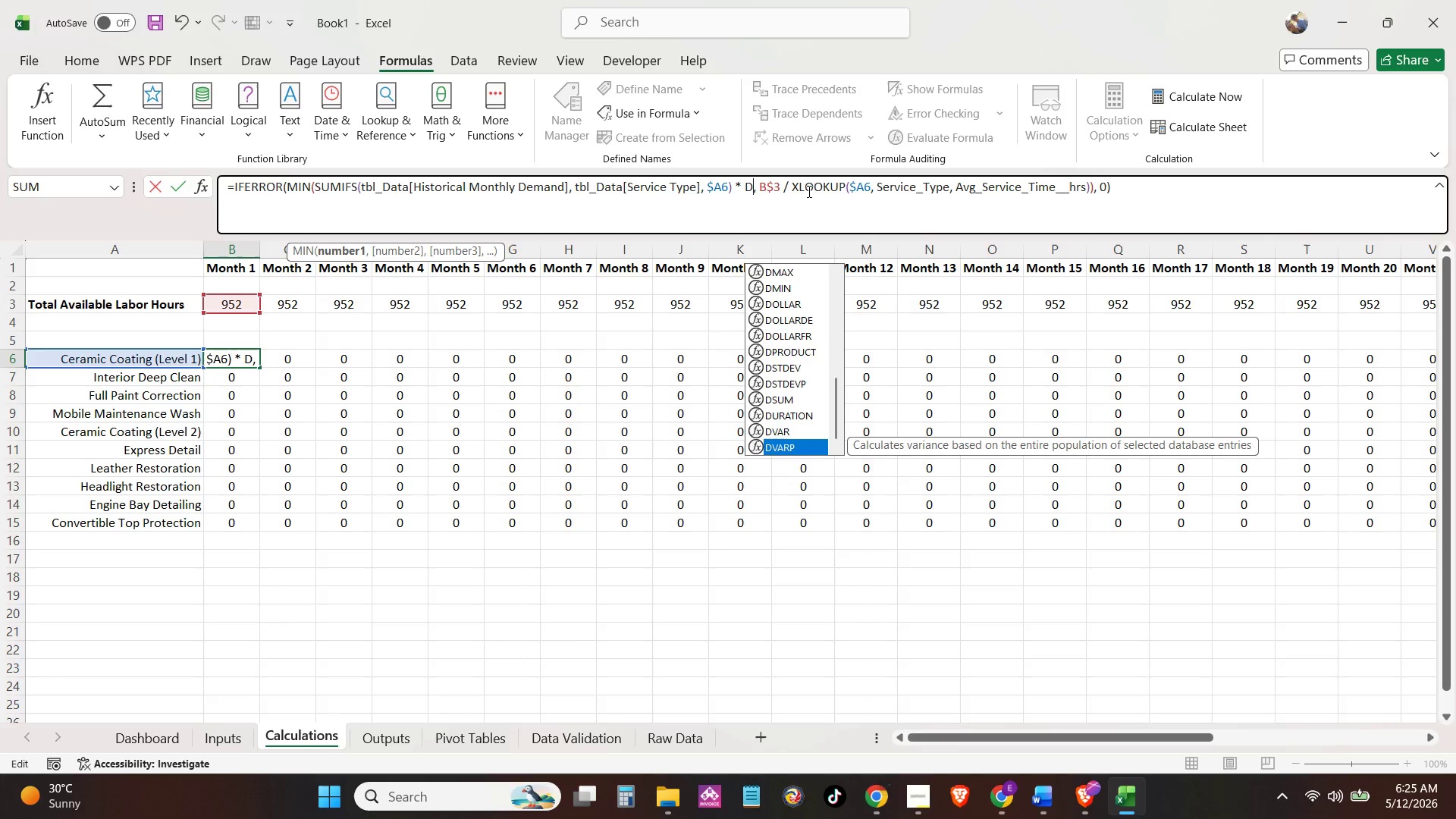 
key(ArrowDown)
 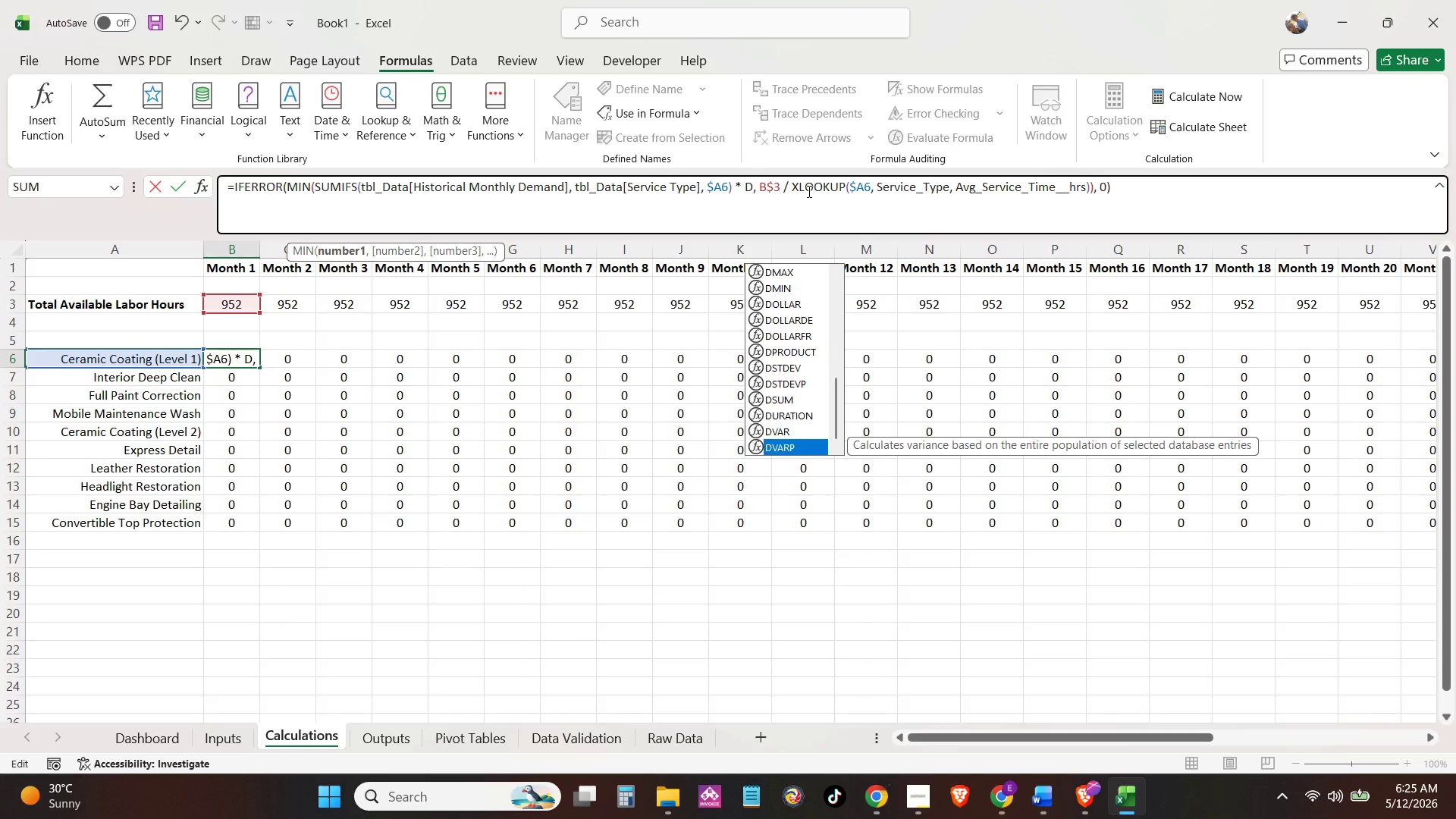 
key(ArrowDown)
 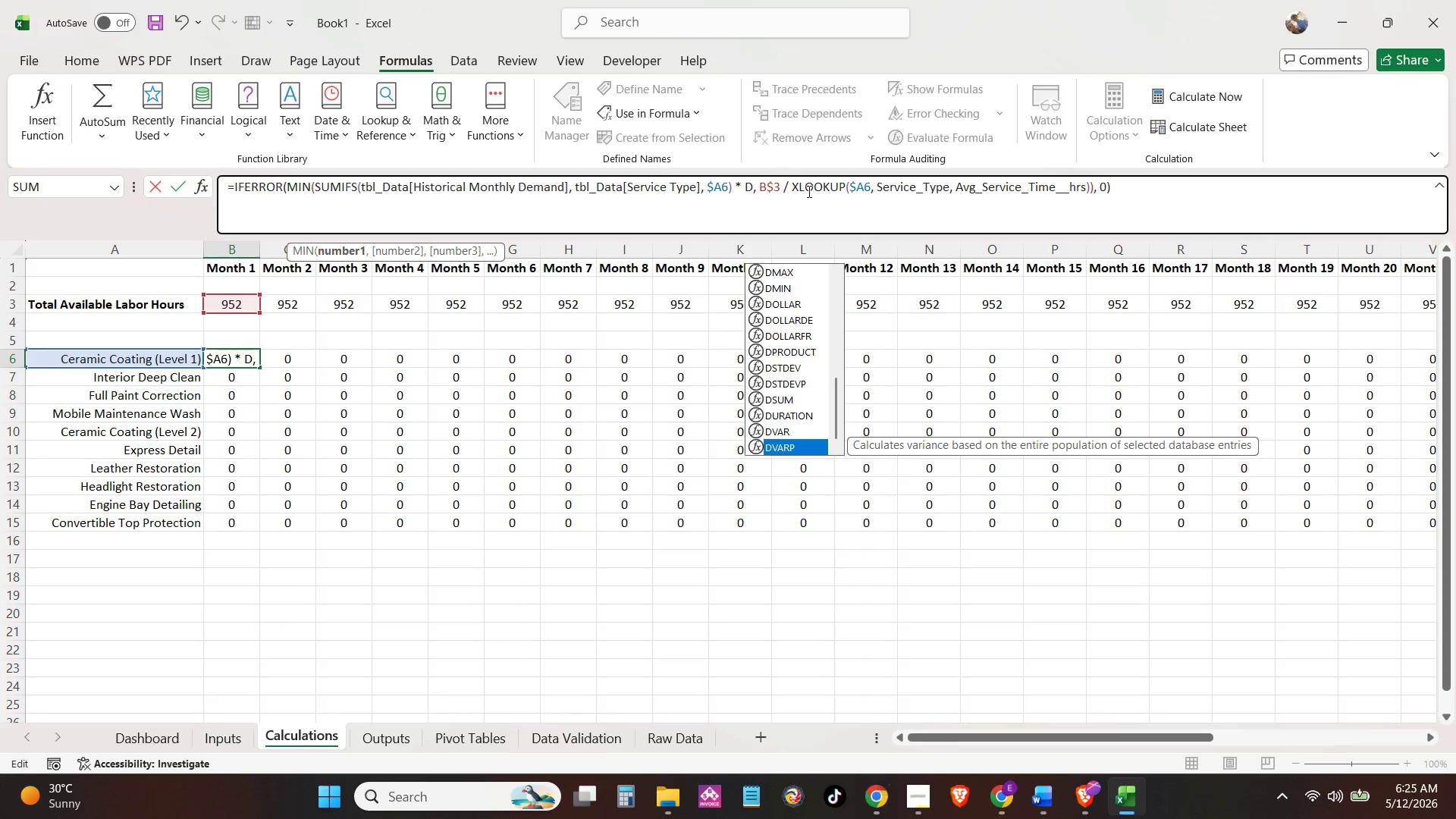 
key(ArrowDown)
 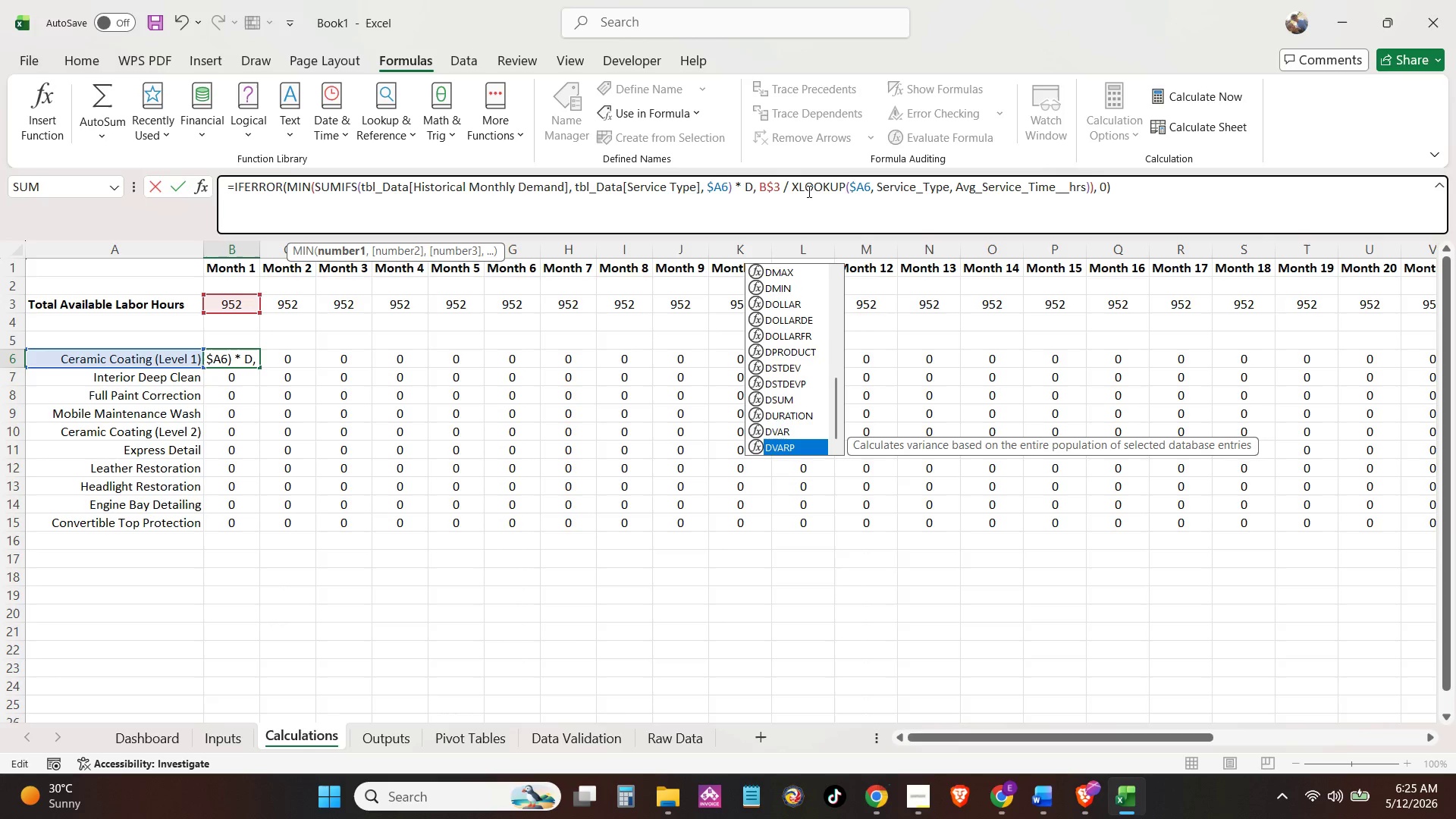 
key(ArrowDown)
 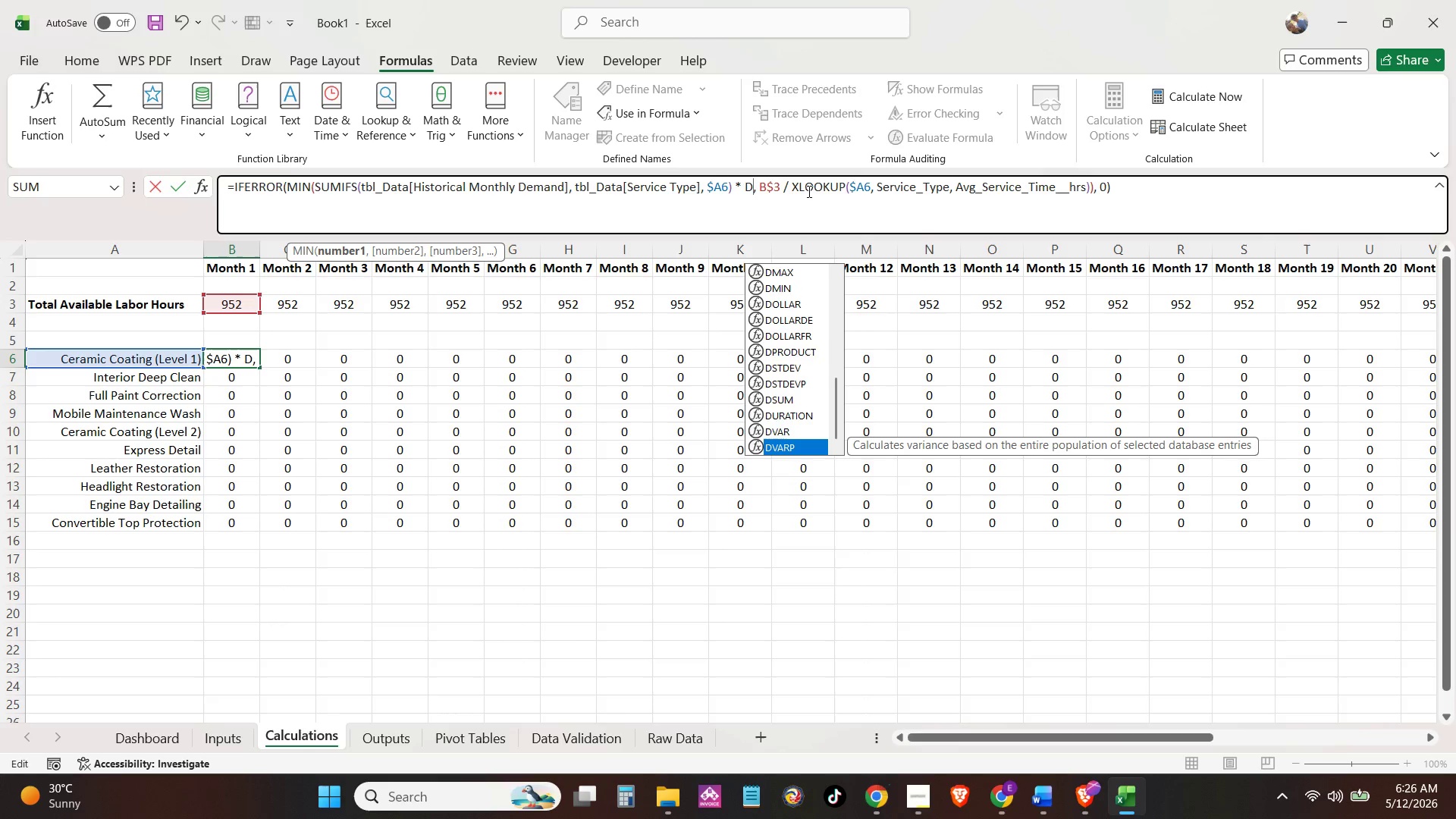 
key(ArrowDown)
 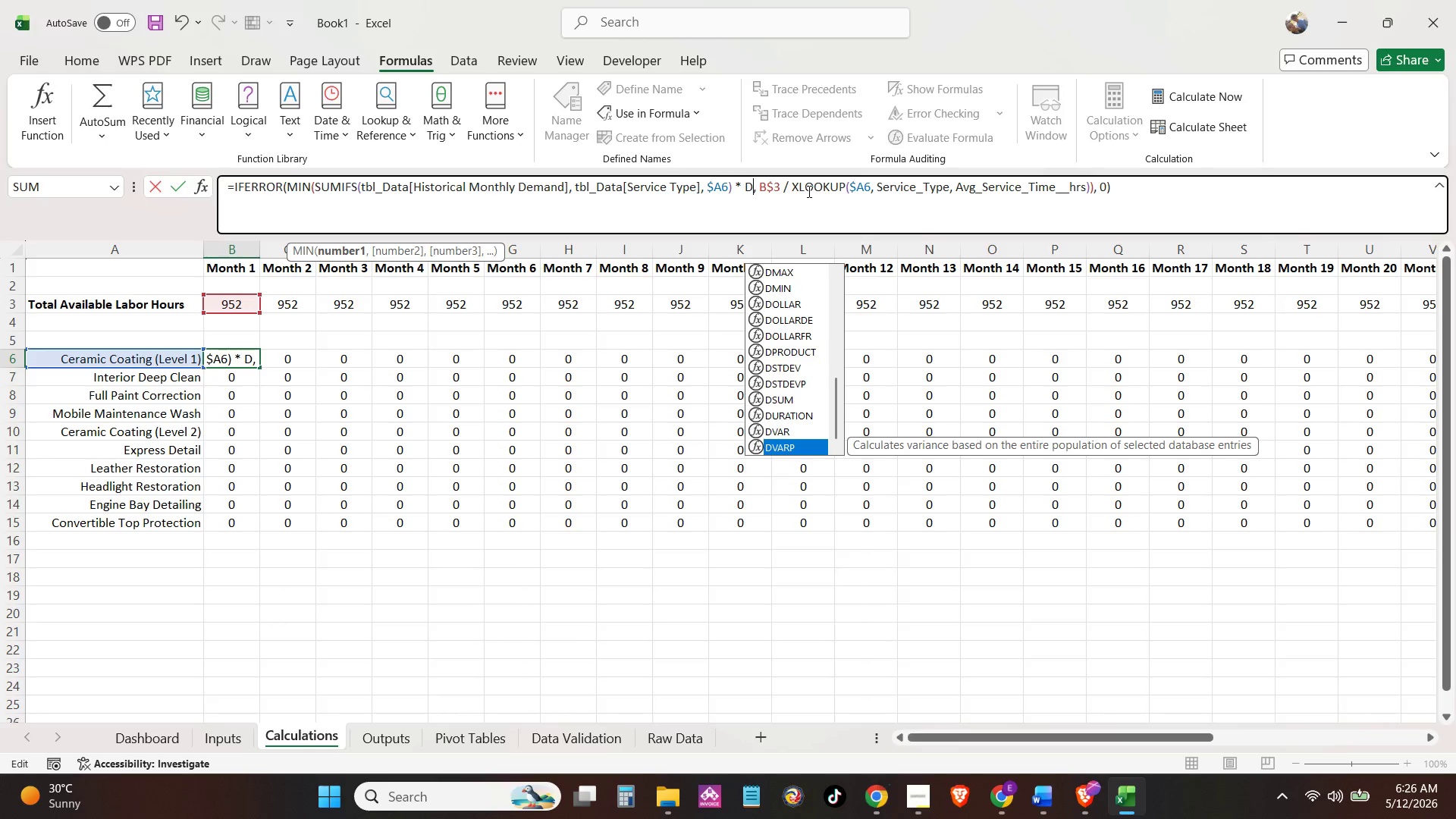 
key(ArrowDown)
 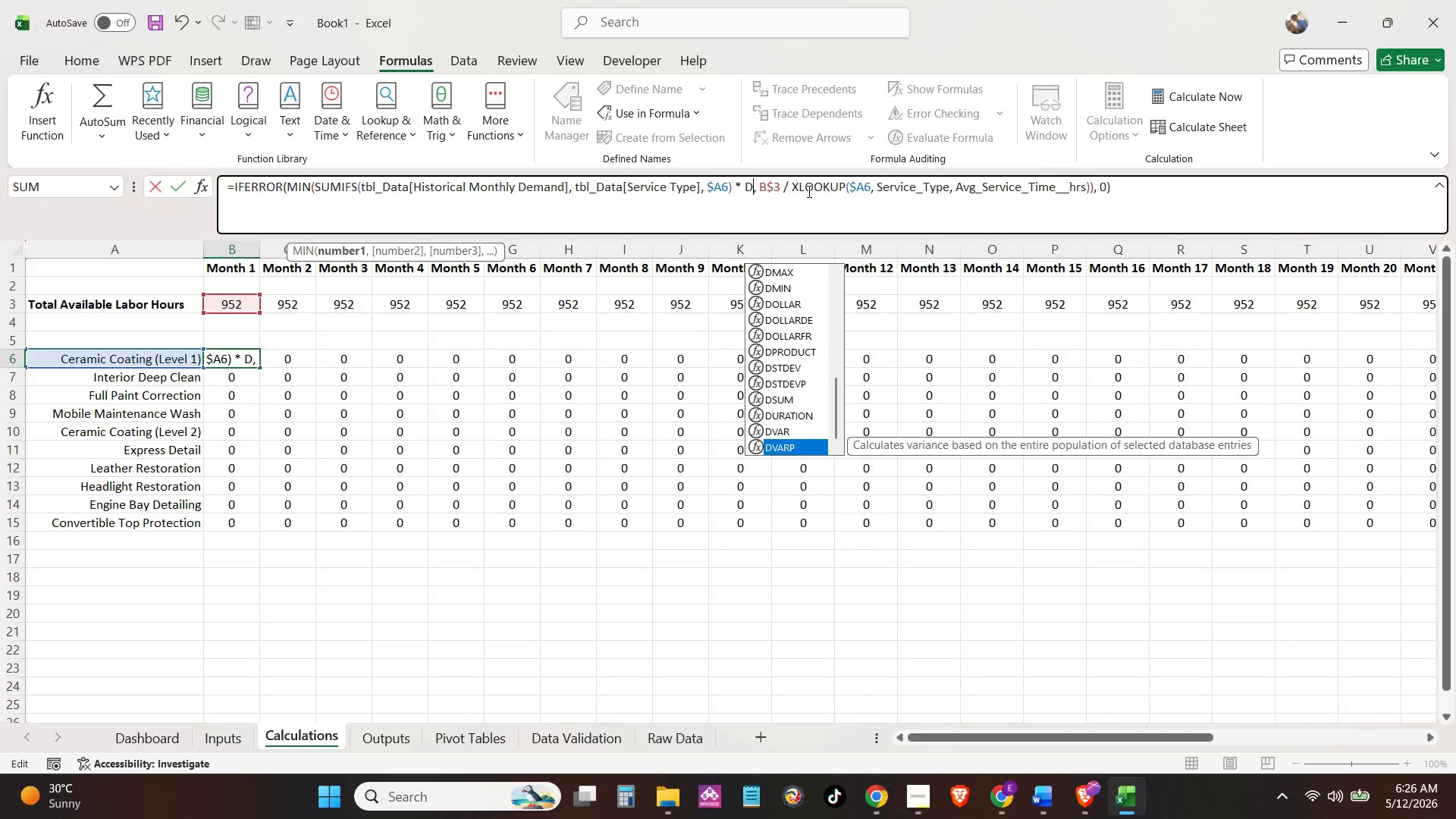 
key(ArrowDown)
 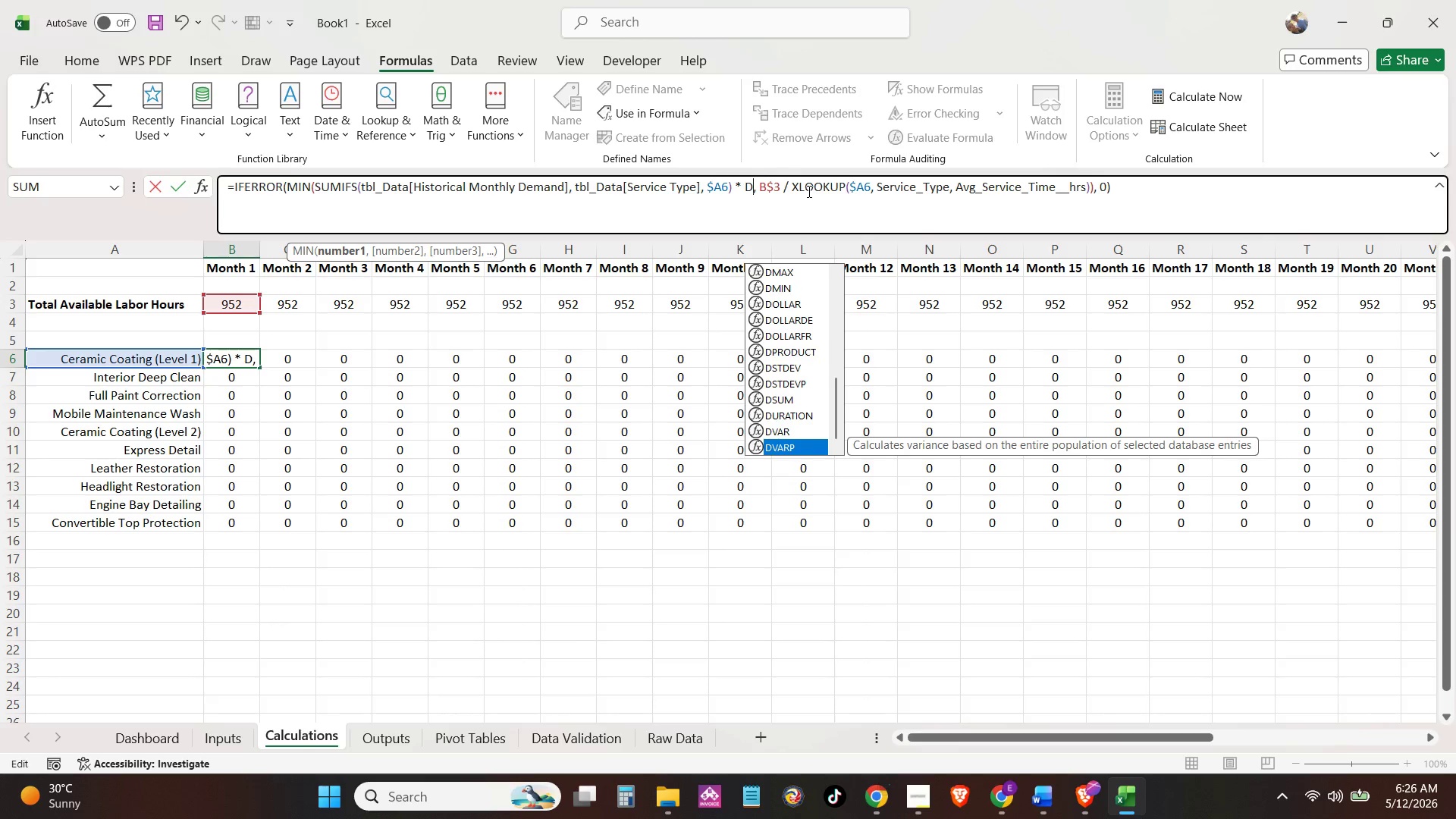 
hold_key(key=ArrowUp, duration=1.48)
 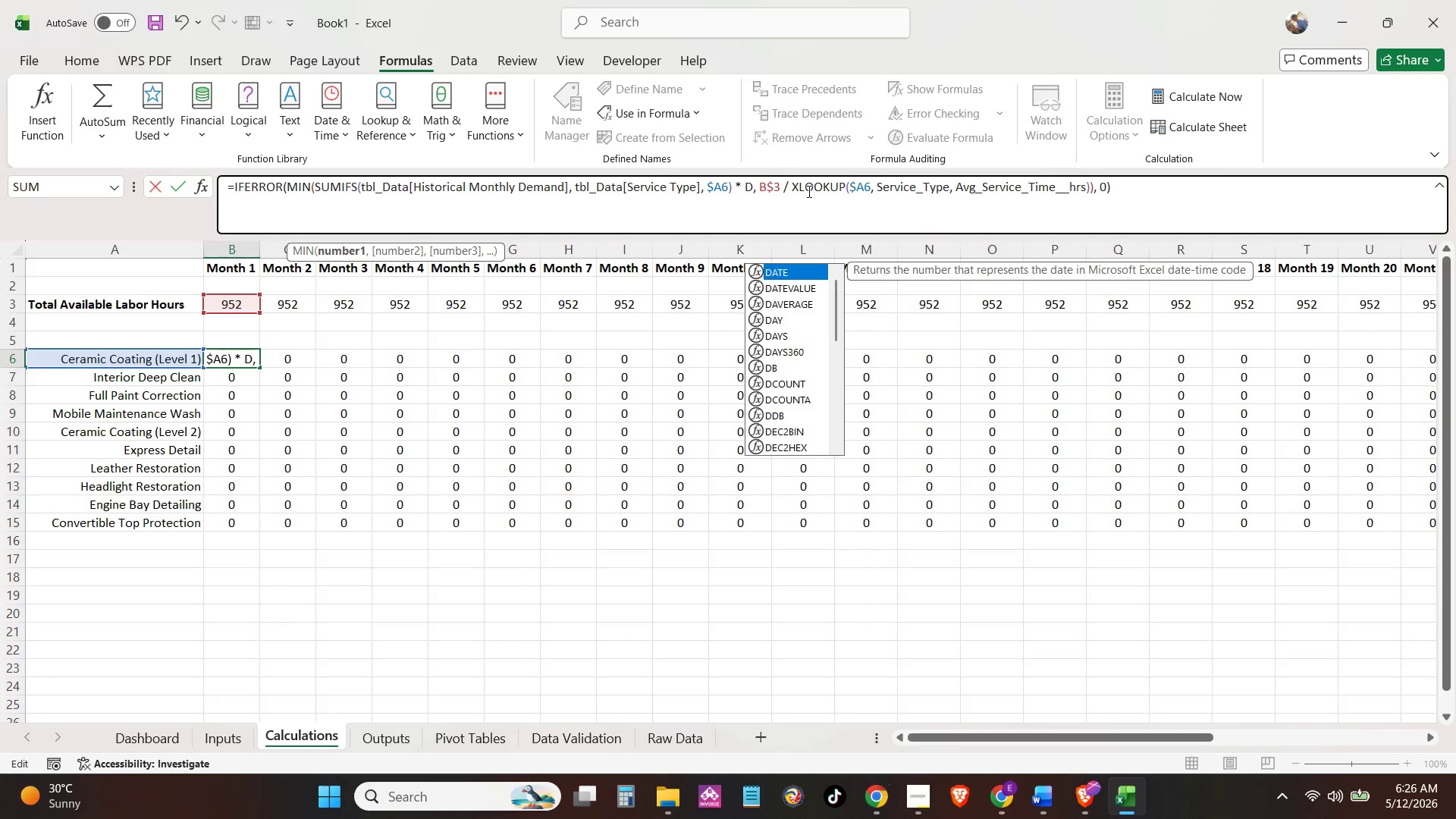 
key(ArrowUp)
 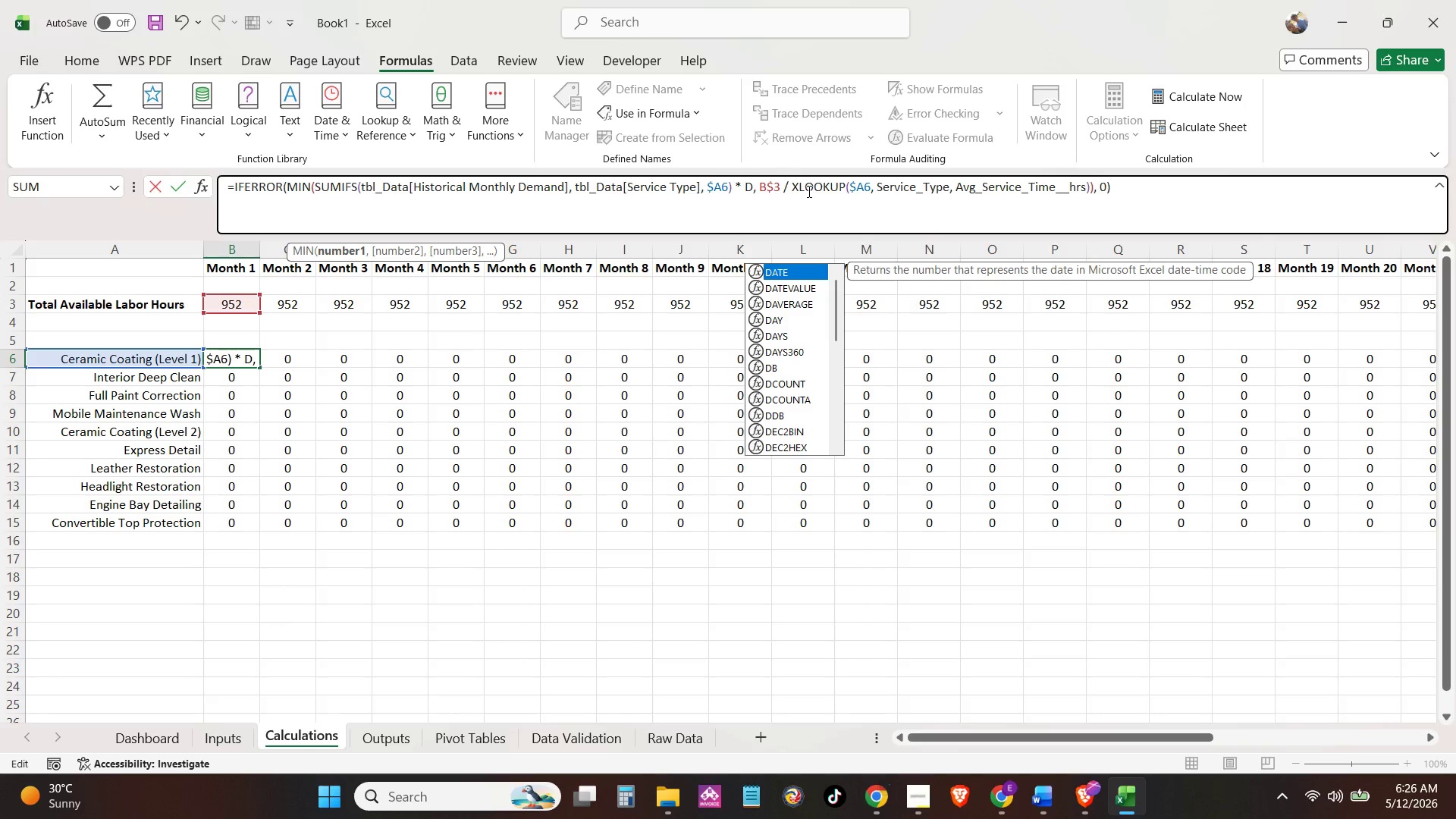 
key(ArrowUp)
 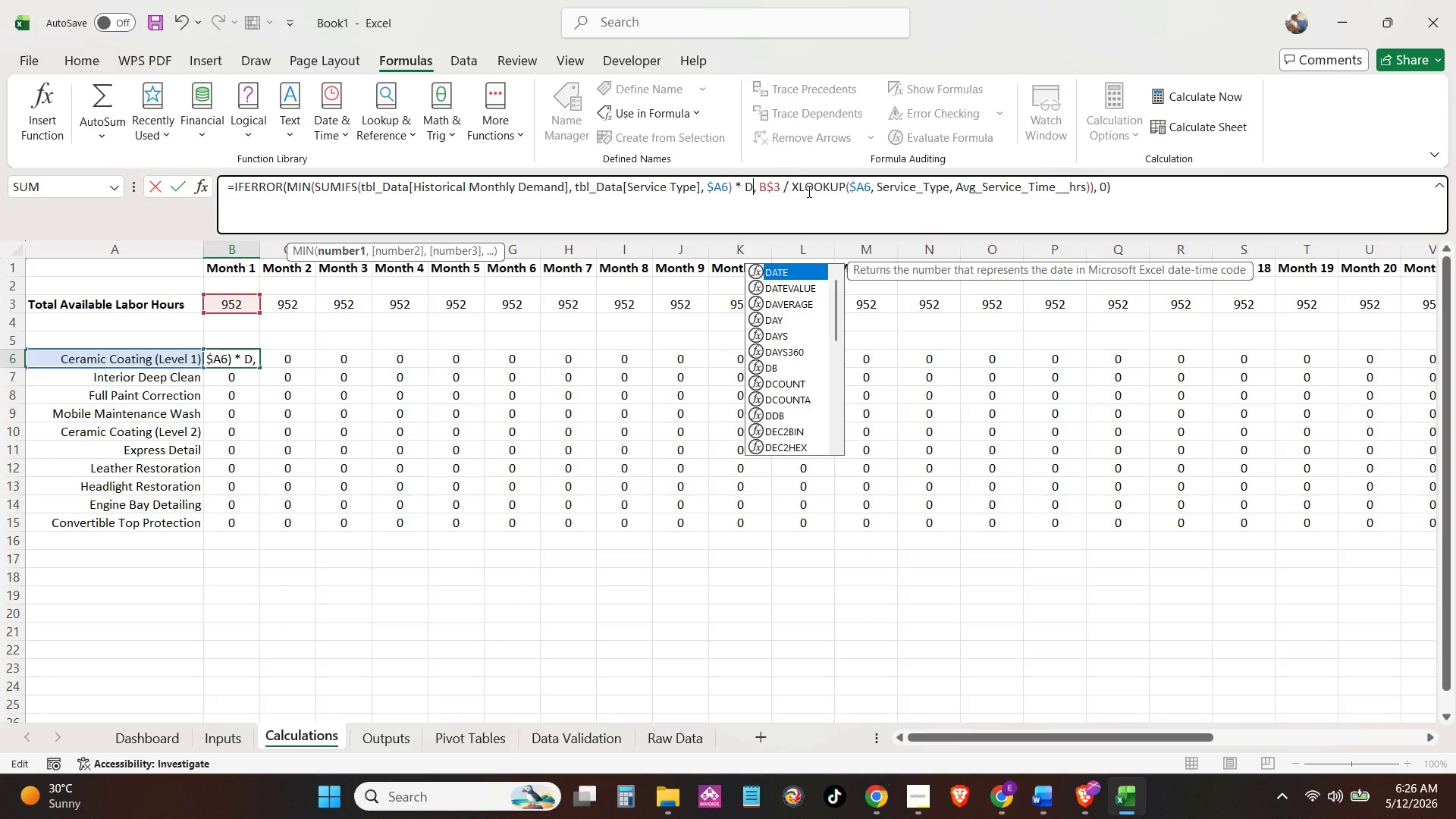 
key(ArrowUp)
 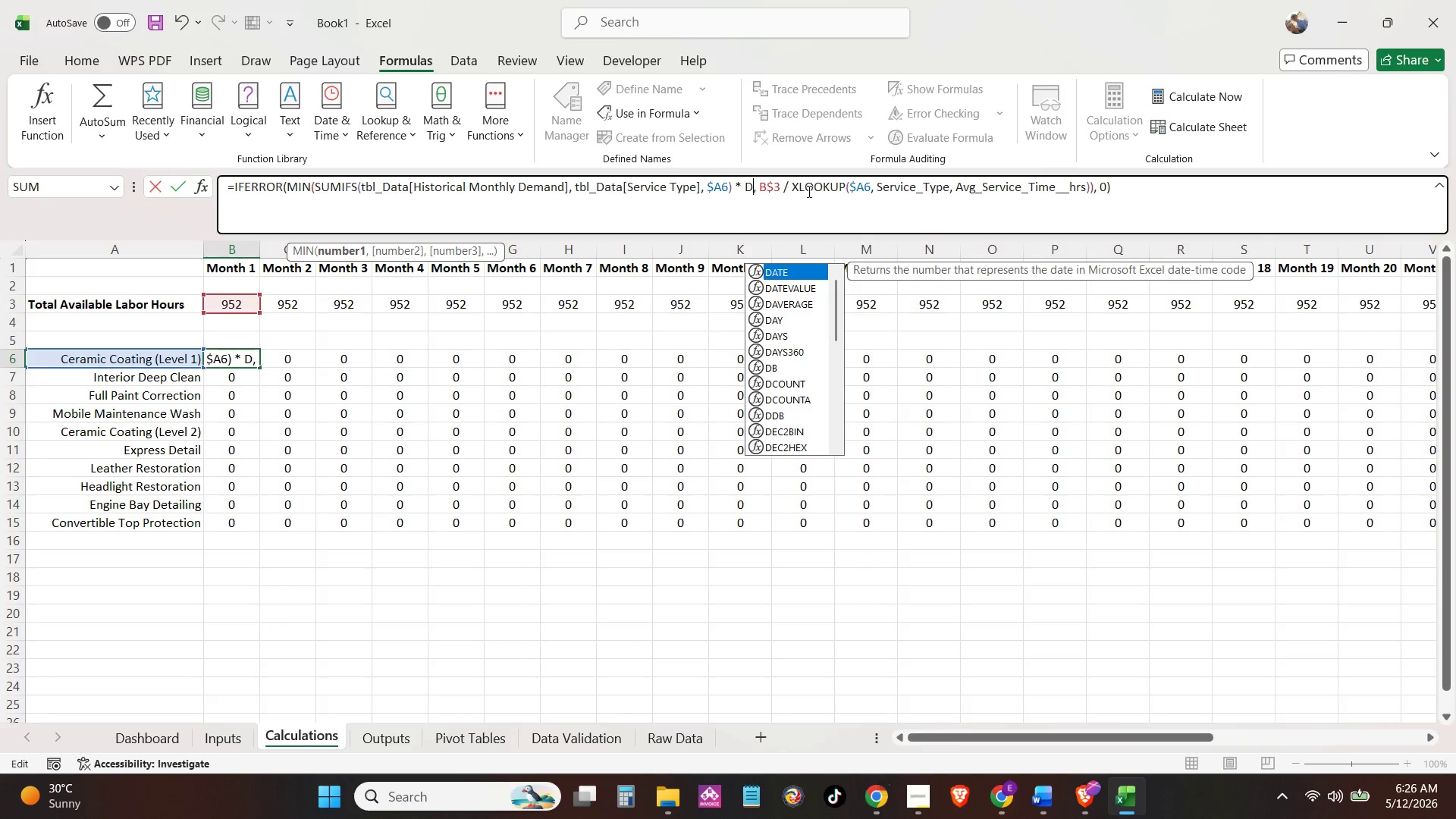 
key(ArrowUp)
 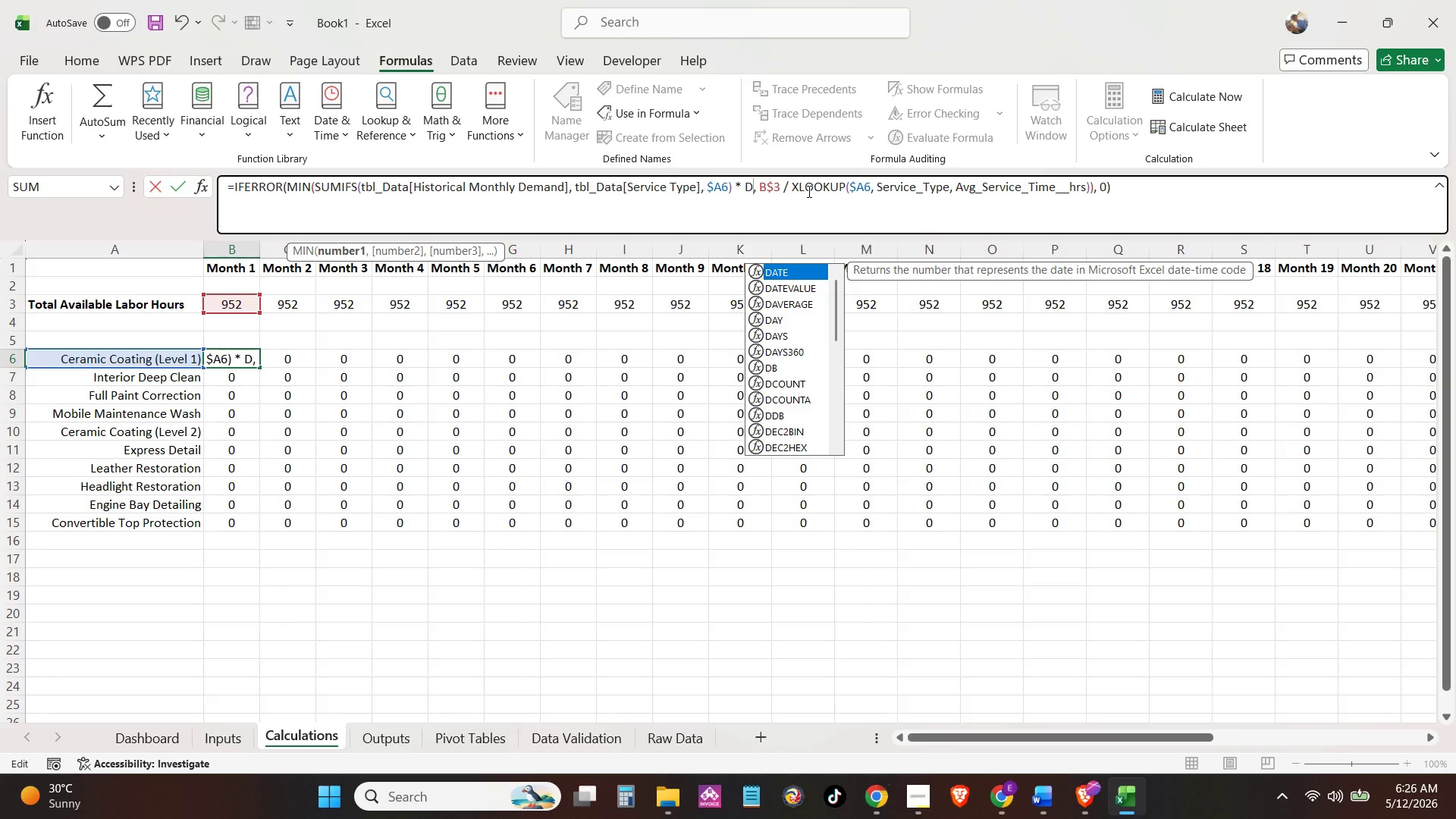 
key(Backspace)
 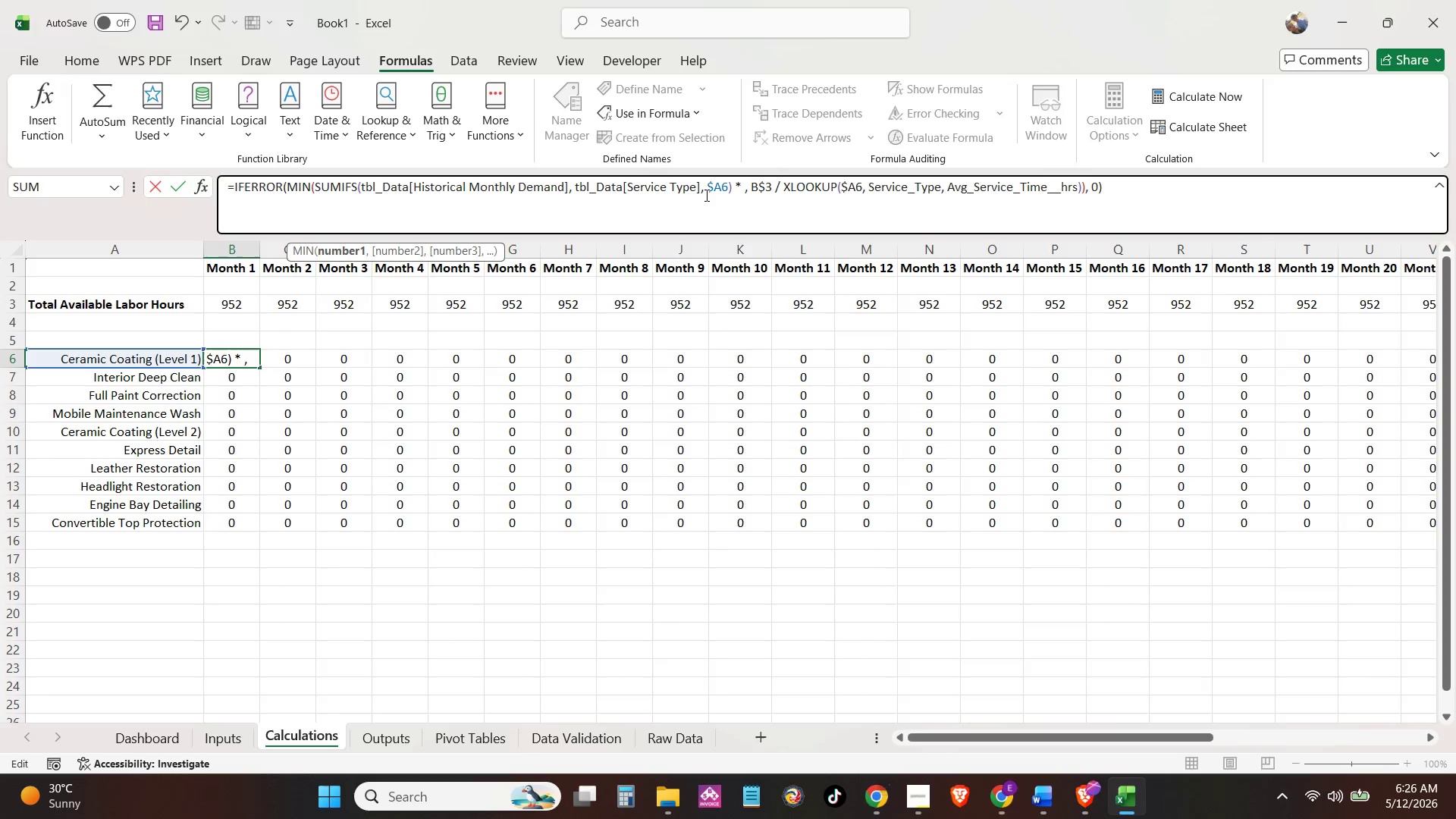 
key(Control+A)
 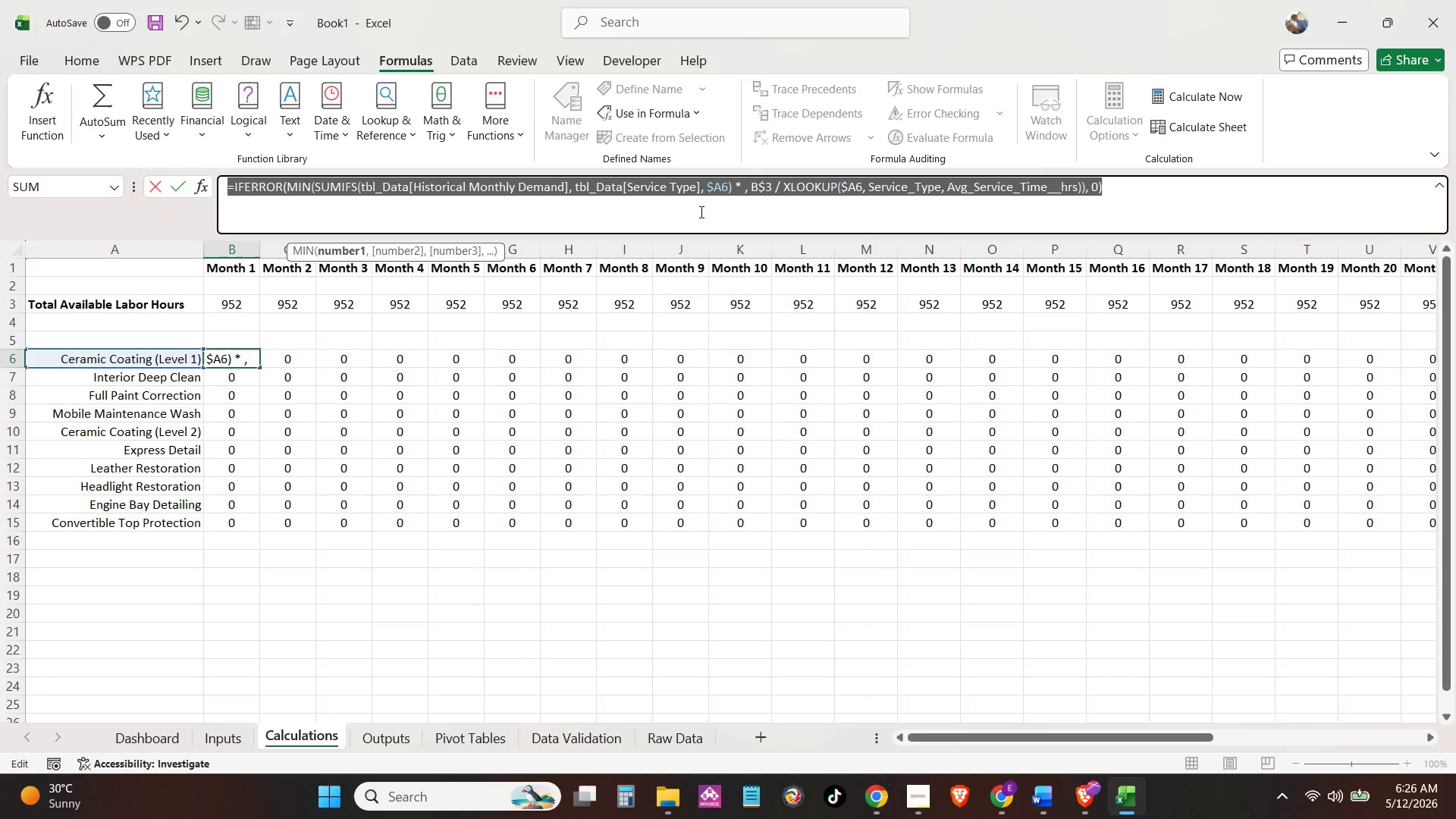 
key(Control+X)
 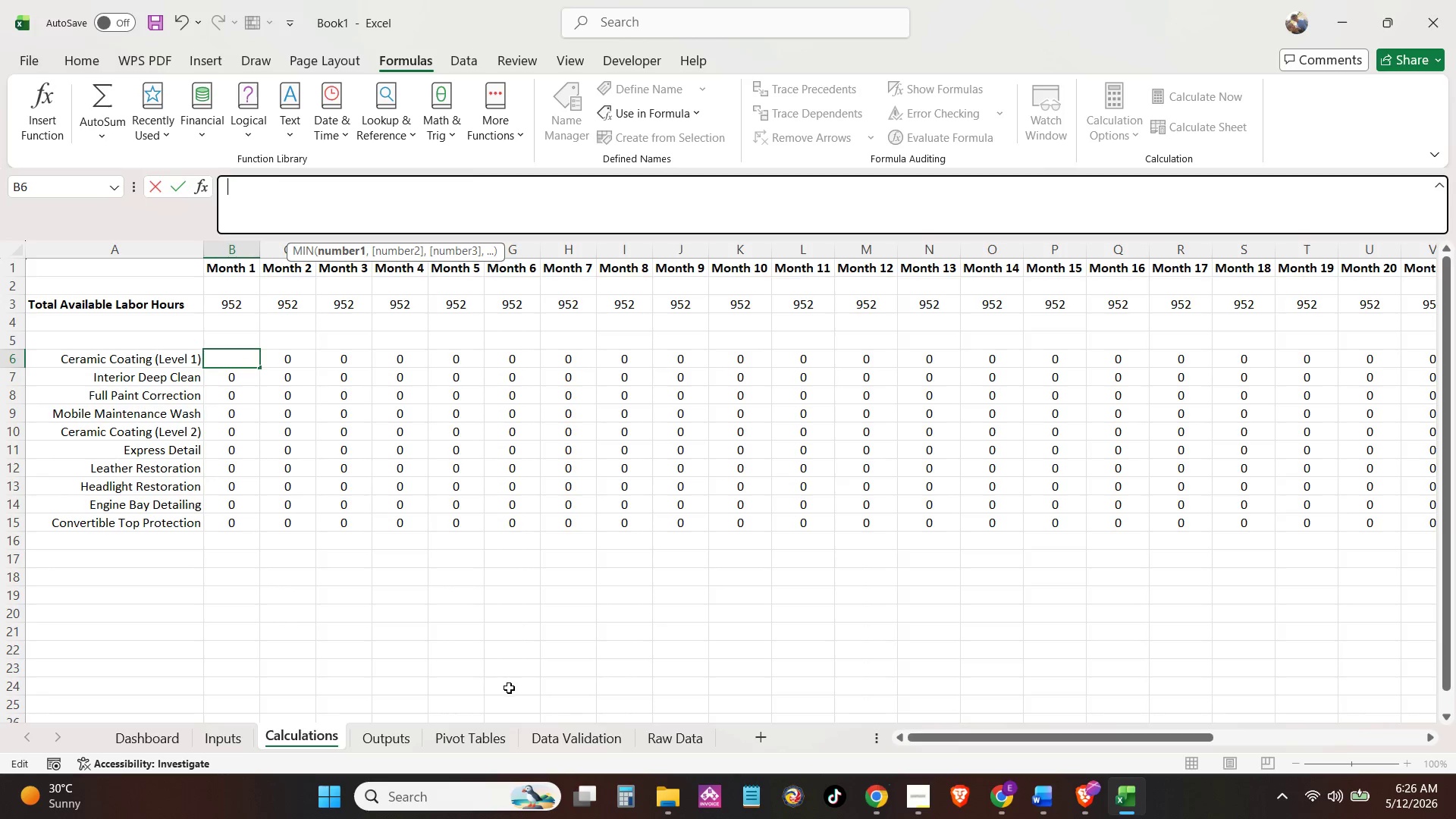 
left_click([509, 688])
 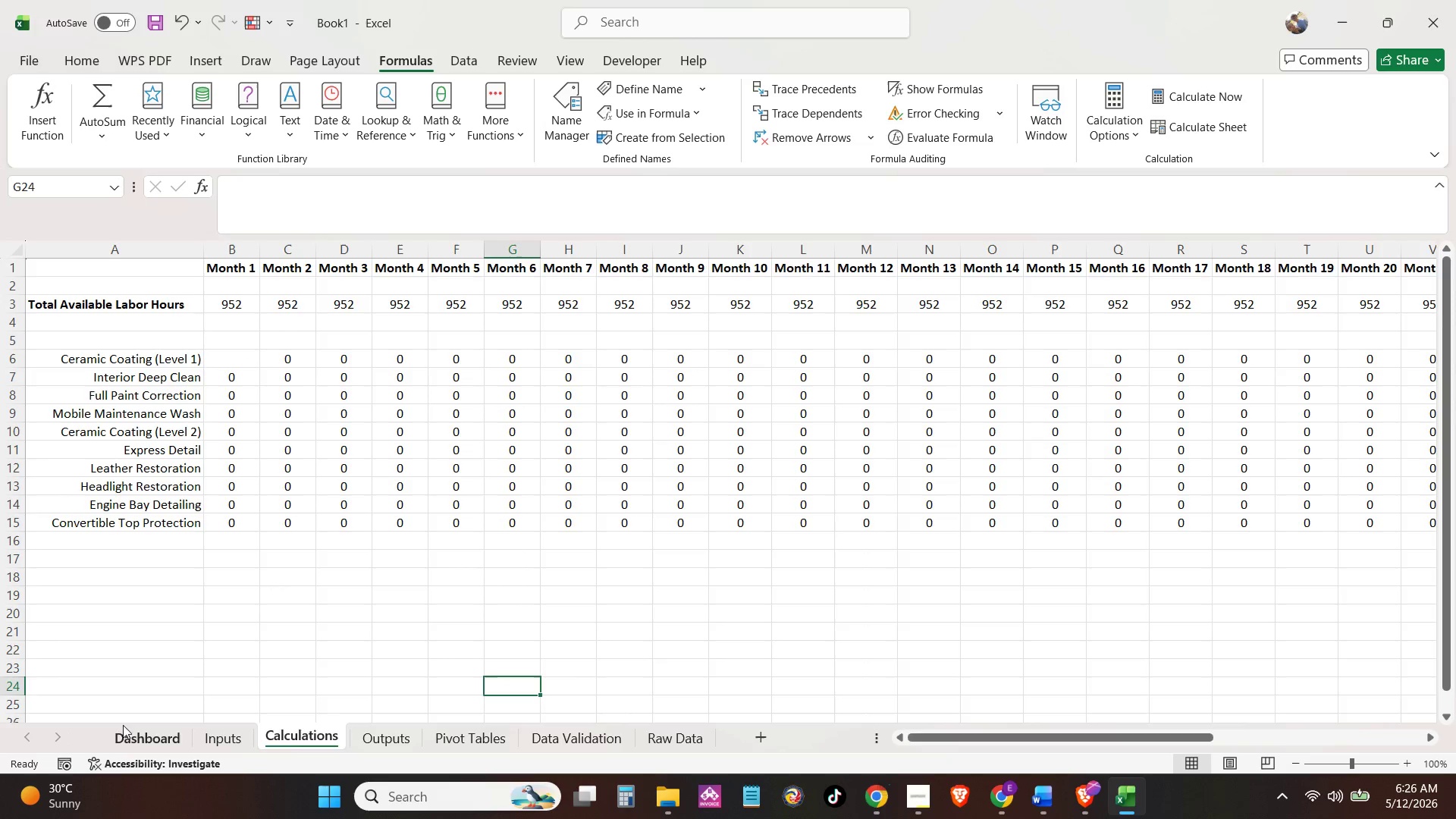 
left_click([111, 726])
 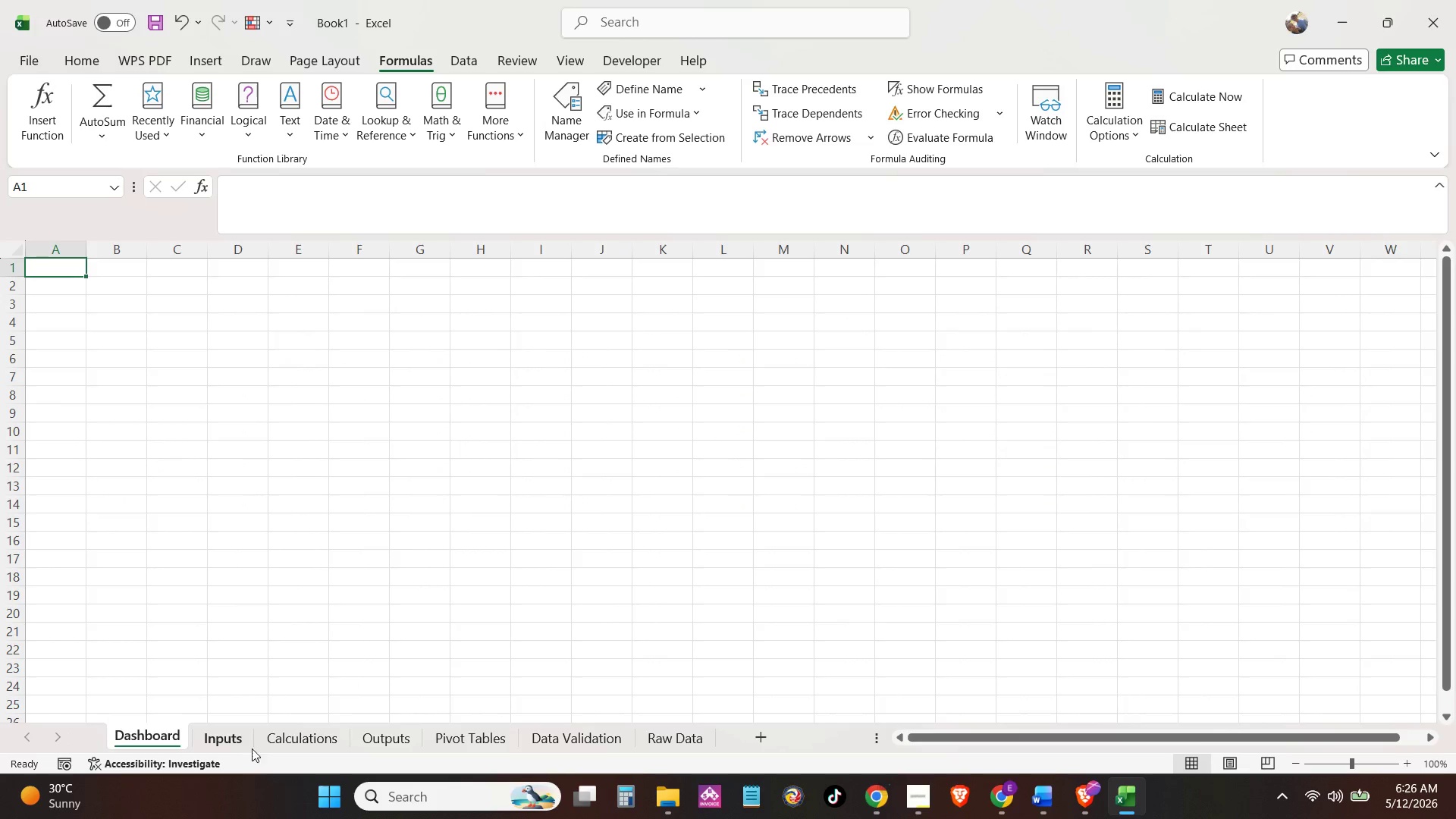 
left_click([246, 736])
 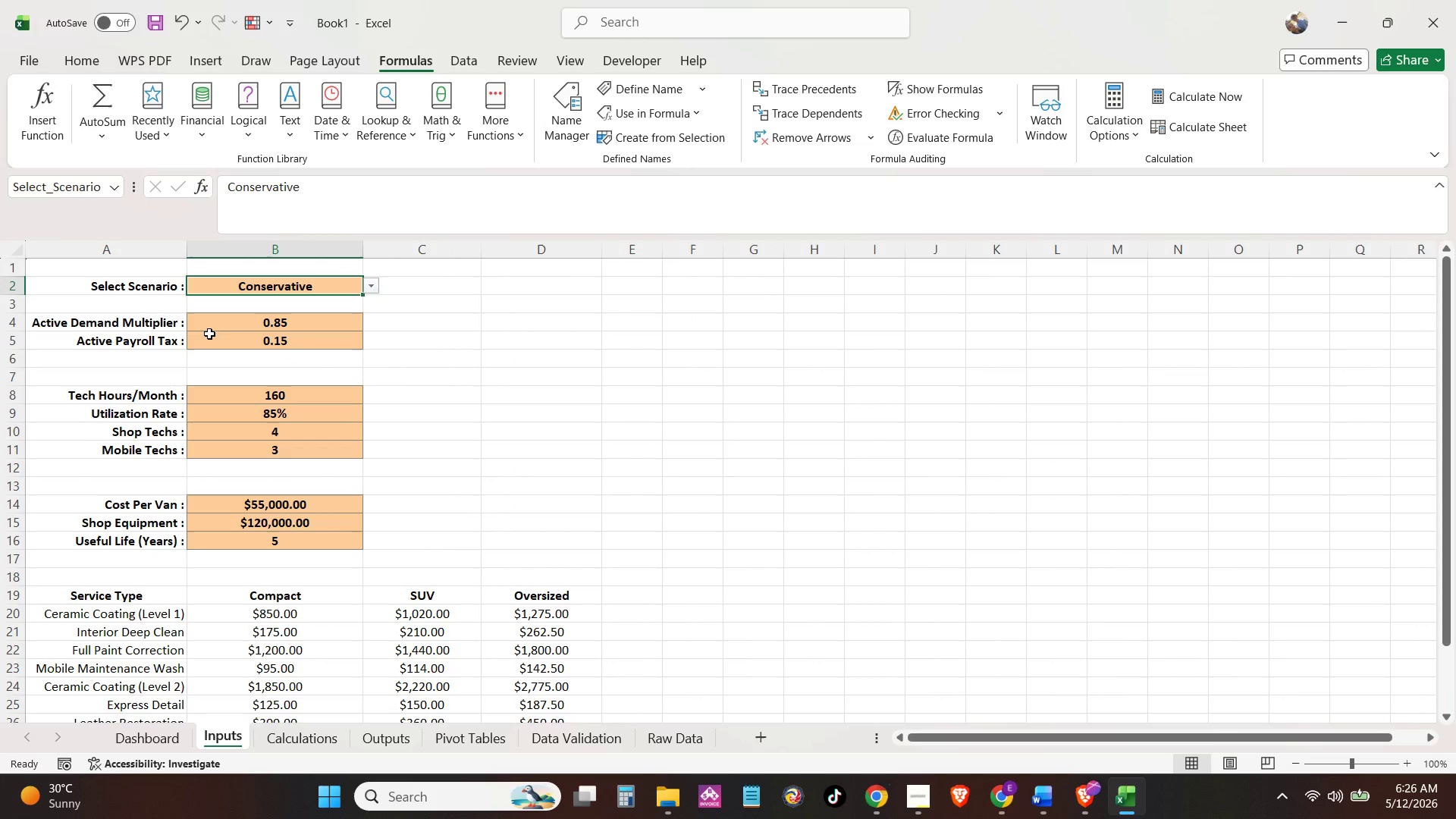 
left_click([228, 325])
 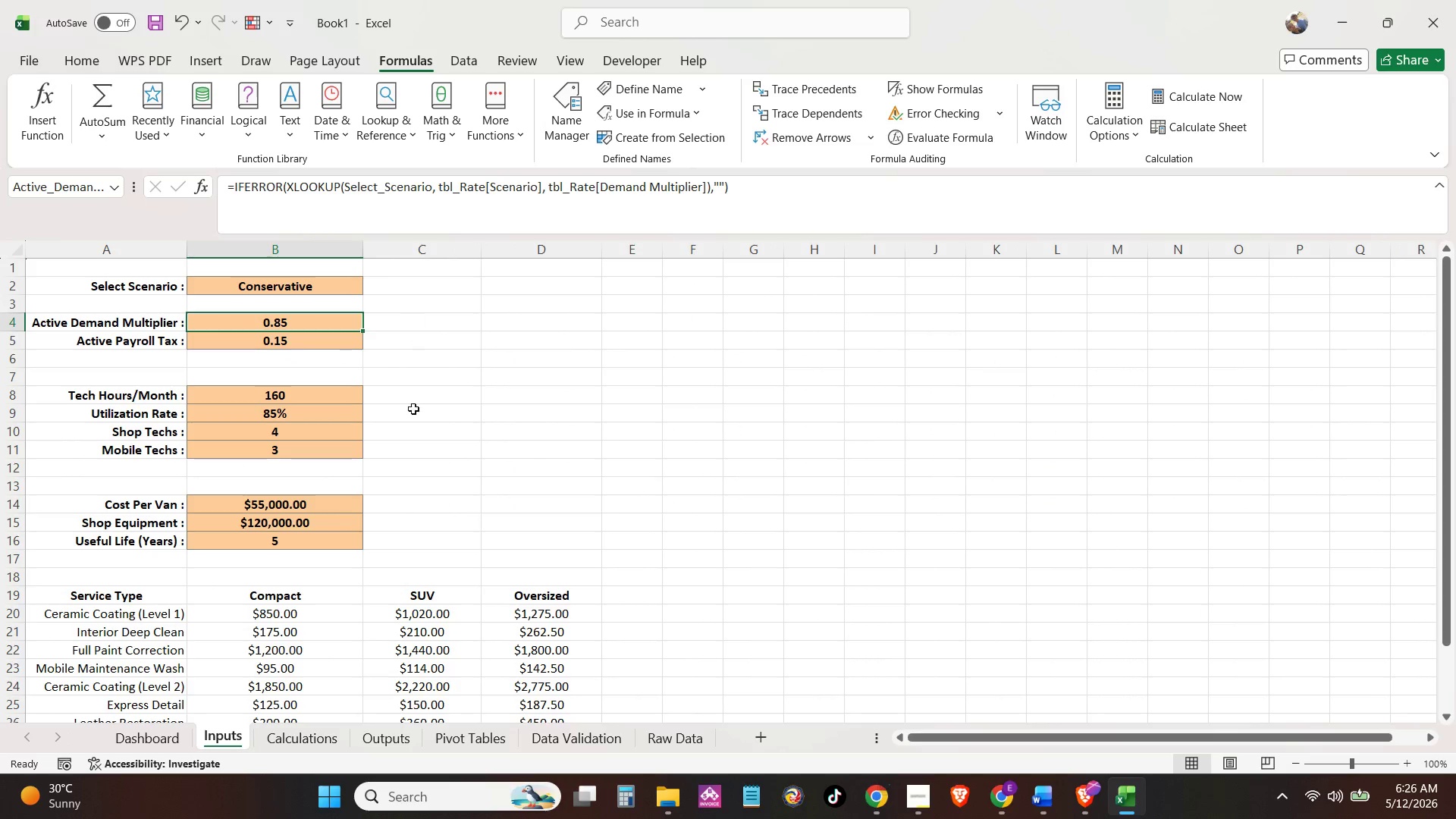 
left_click([326, 742])
 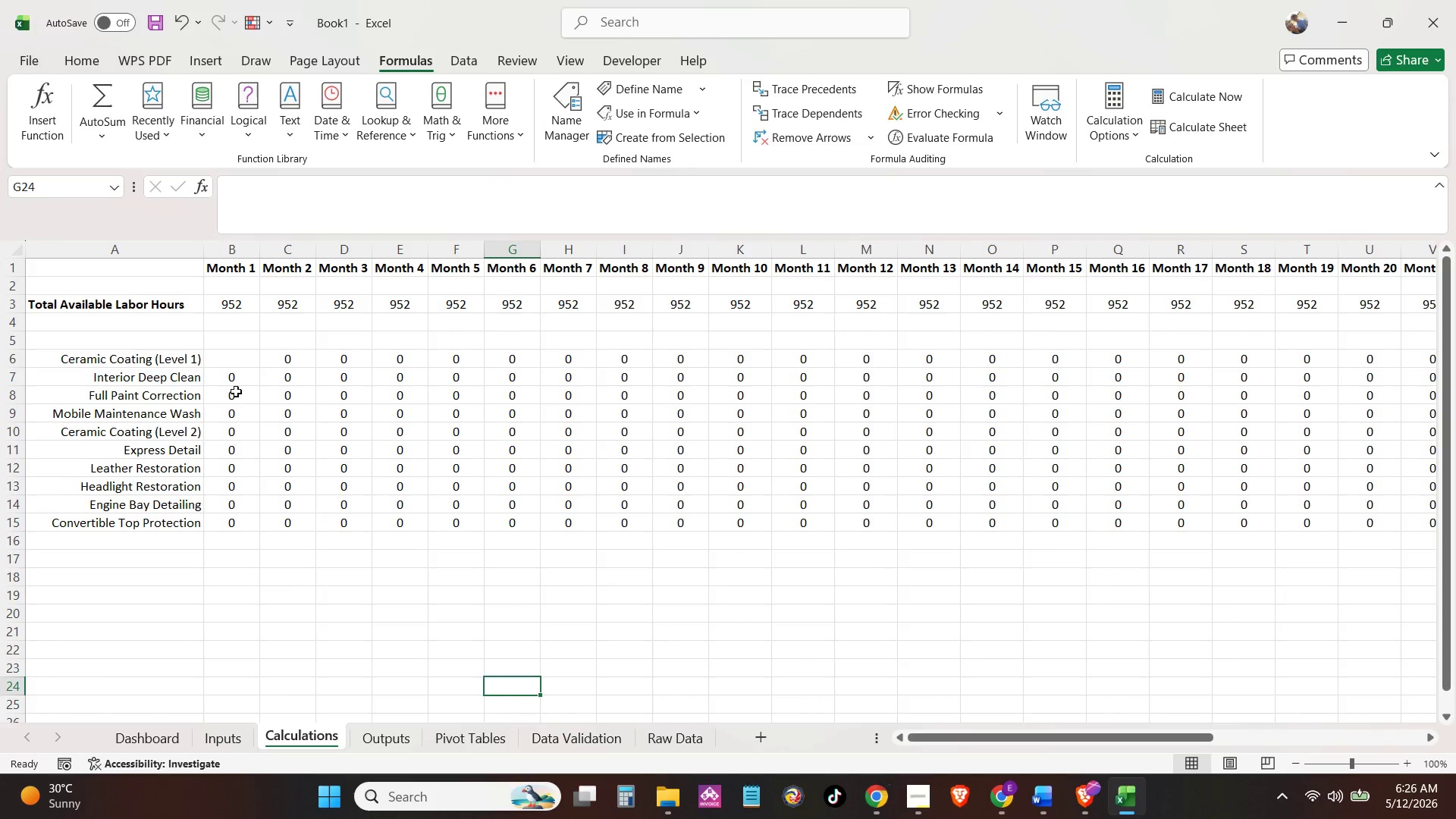 
left_click([231, 364])
 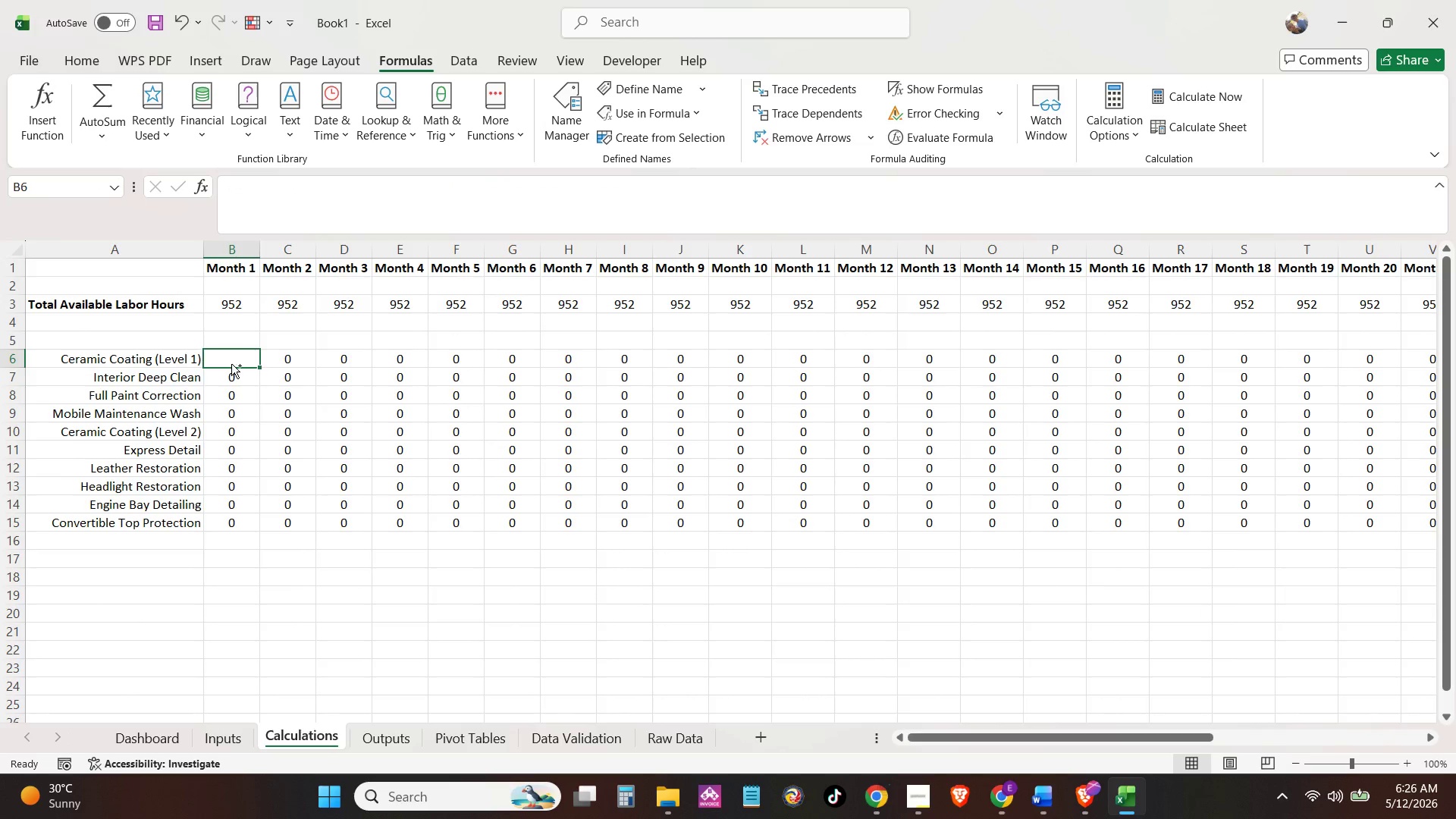 
key(Control+V)
 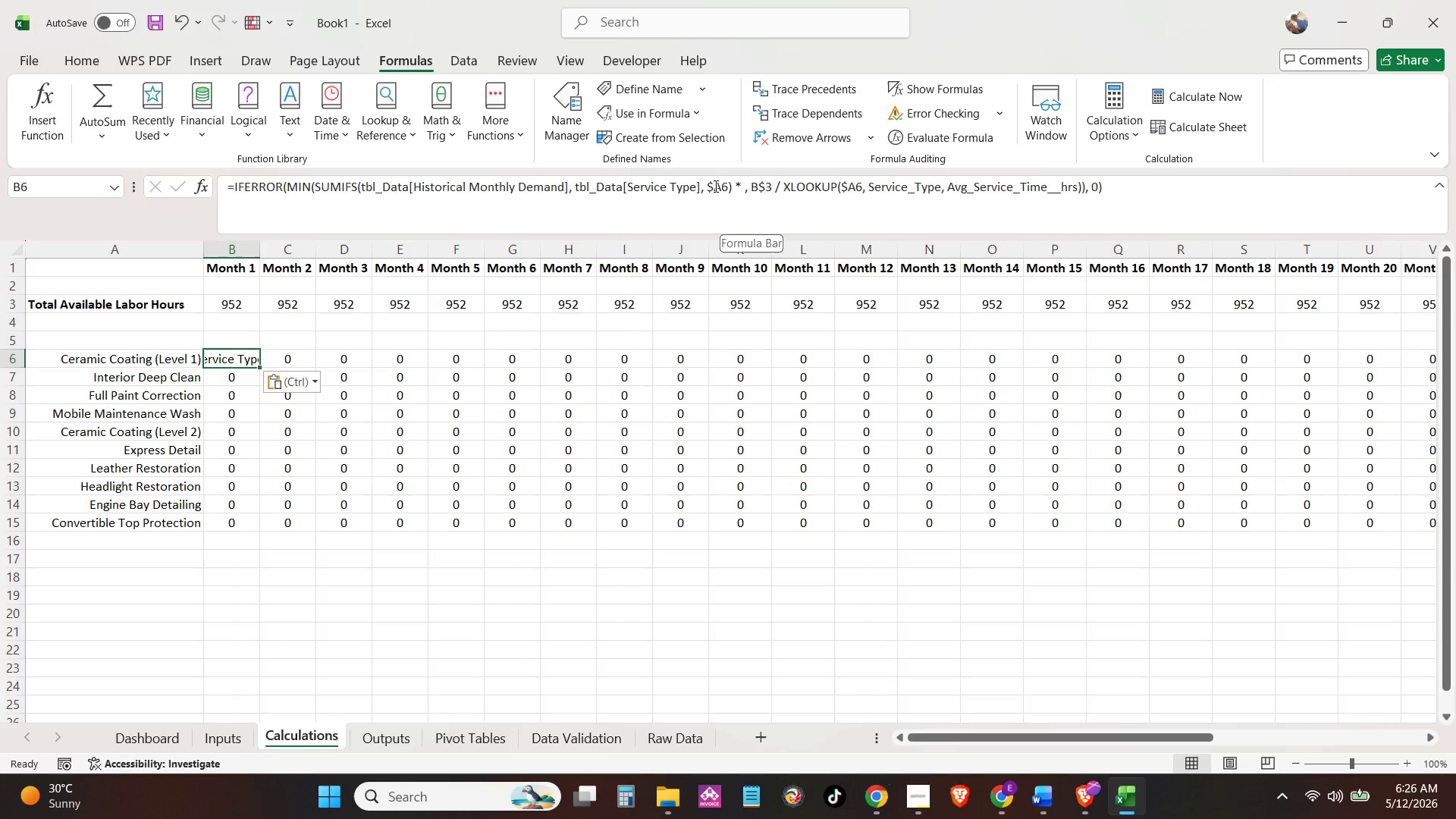 
left_click([702, 189])
 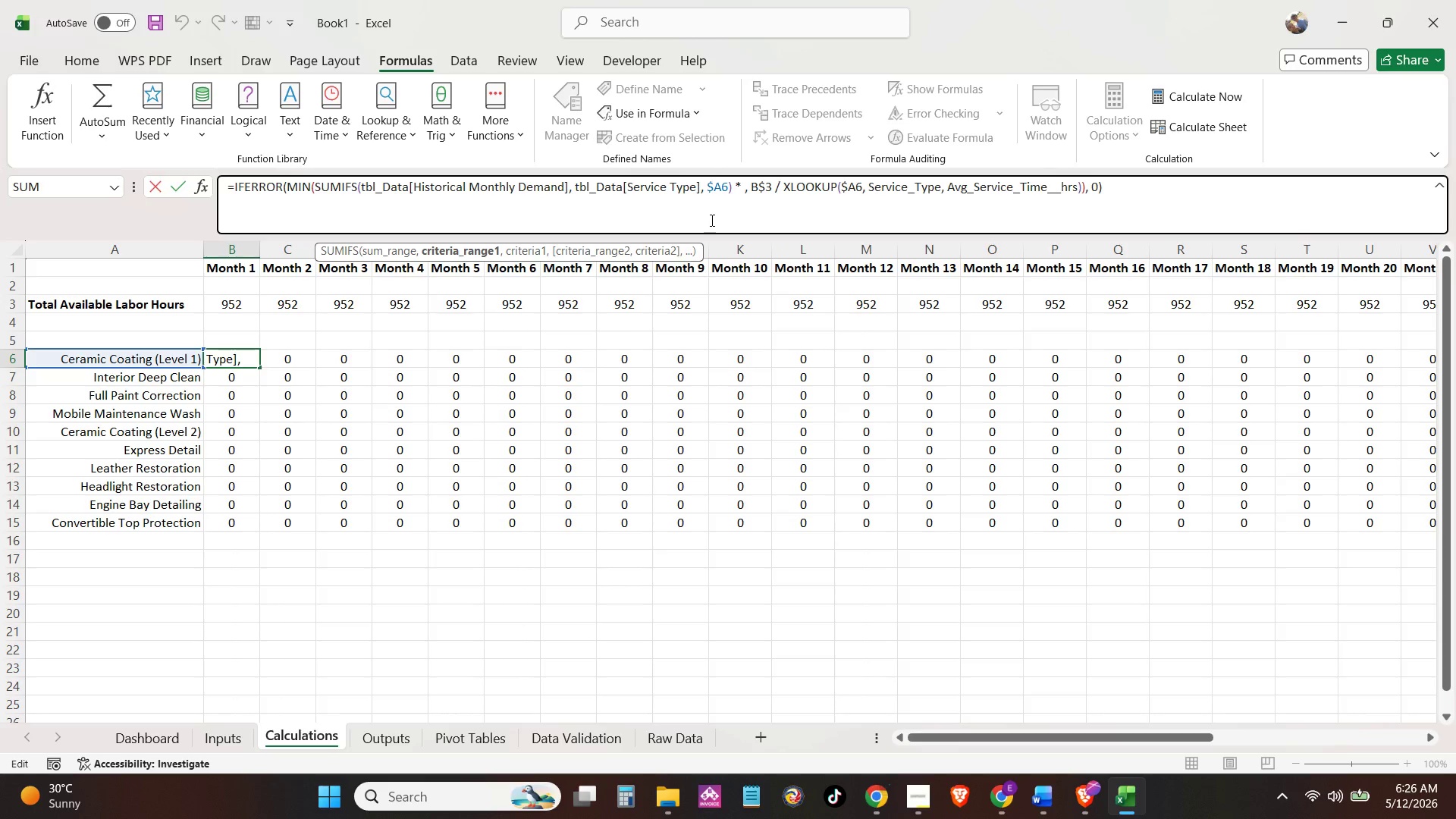 
left_click([744, 184])
 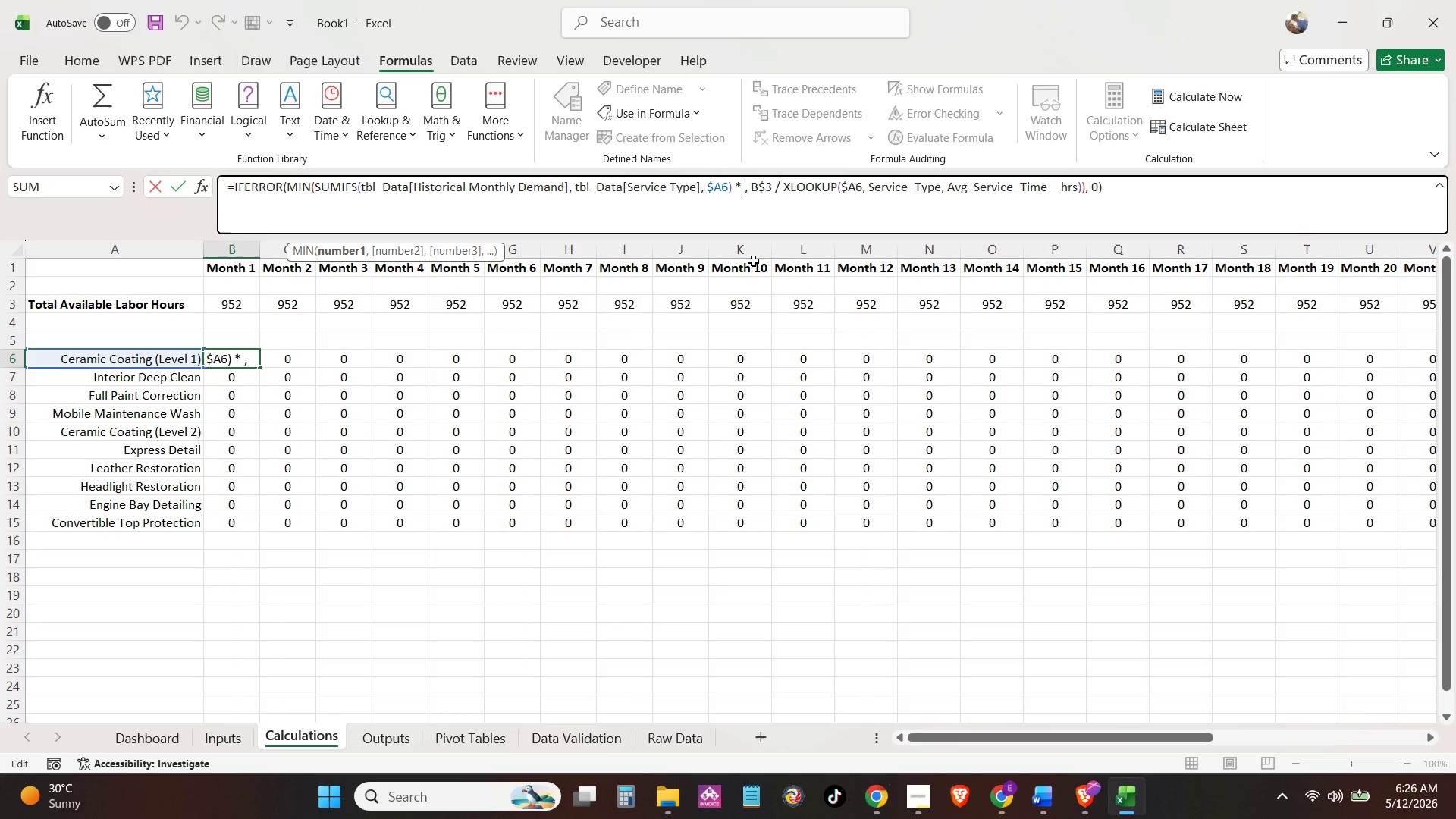 
type(Ac)
 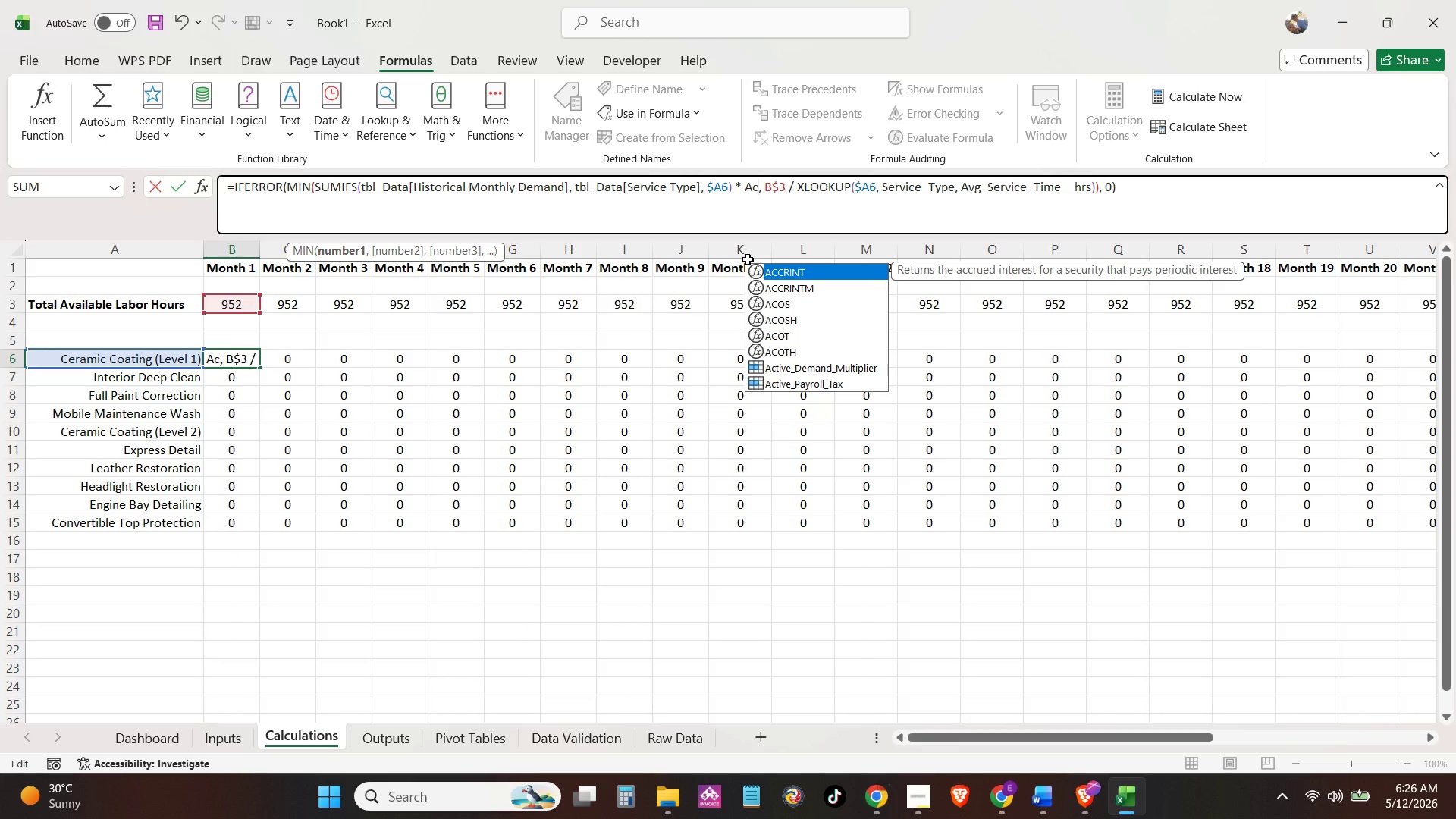 
key(ArrowDown)
 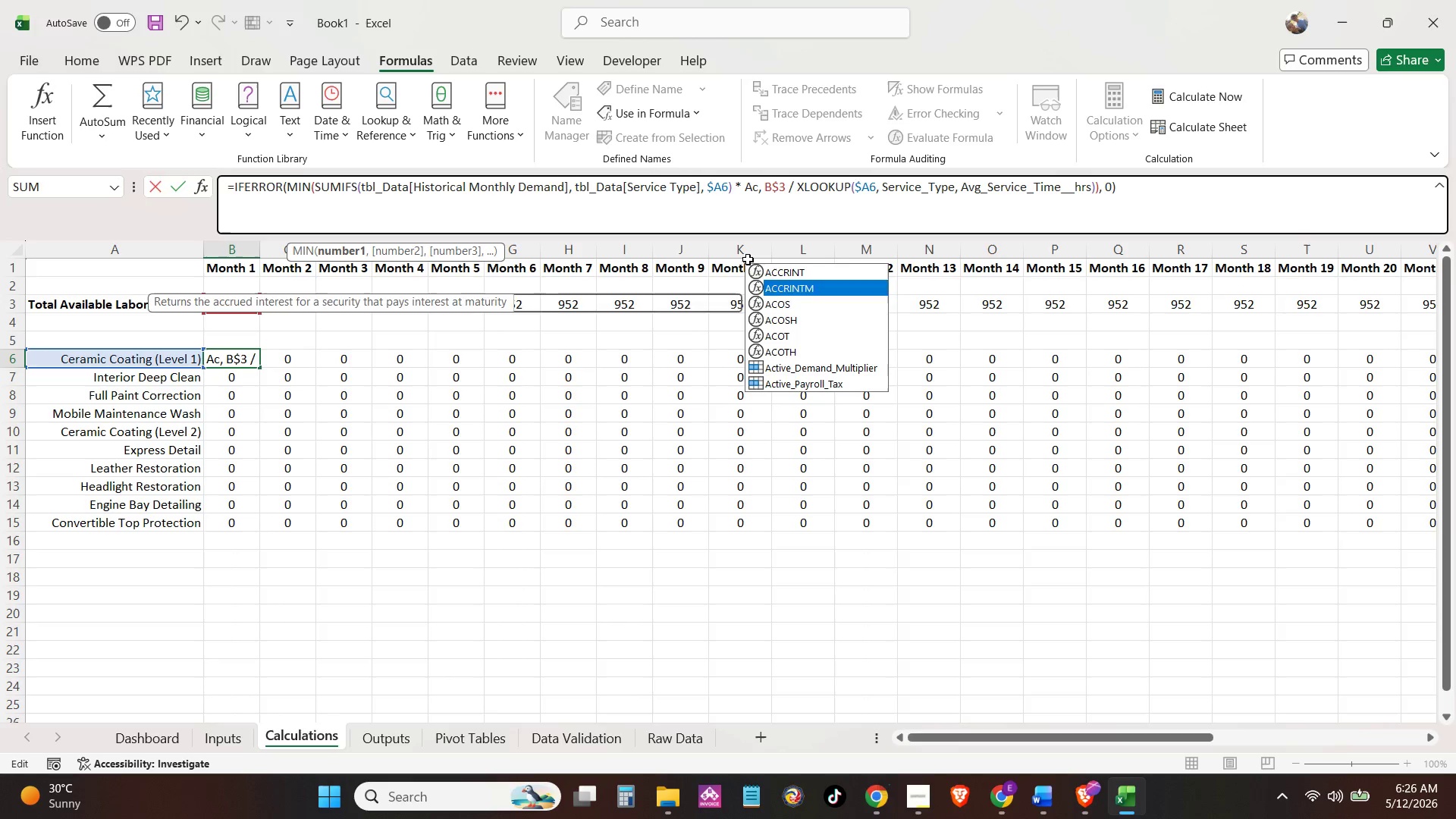 
key(ArrowDown)
 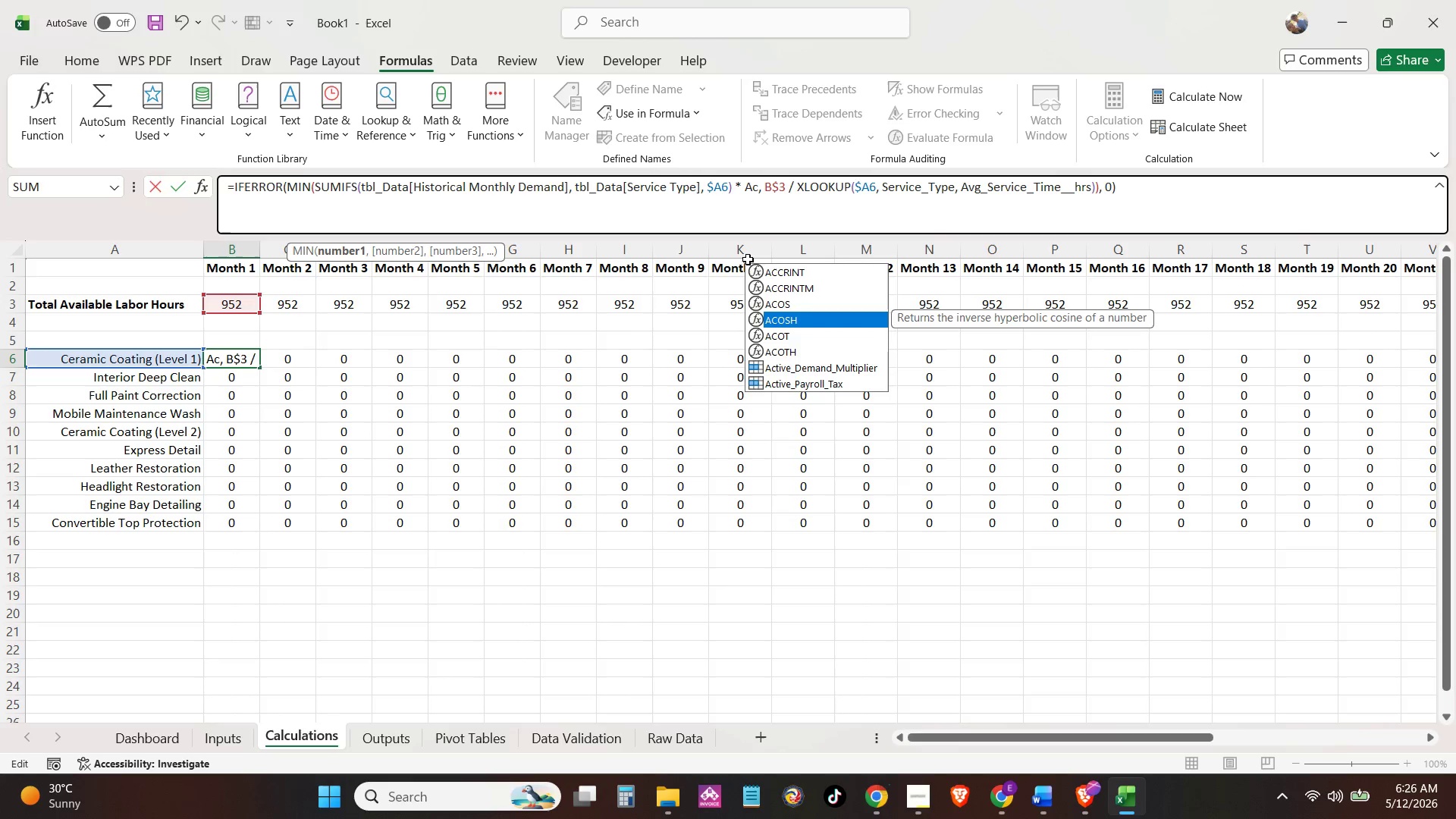 
key(ArrowDown)
 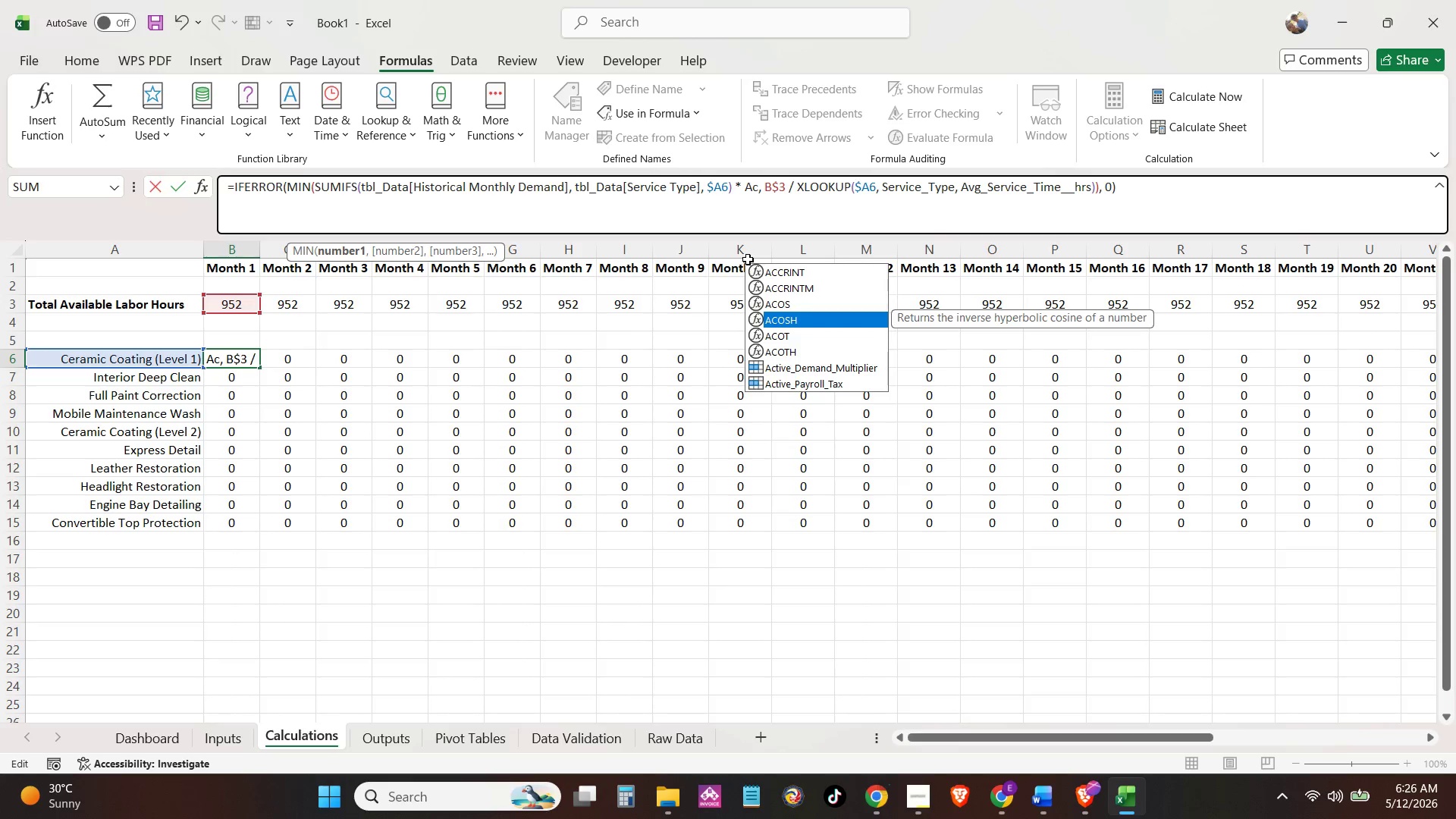 
key(ArrowDown)
 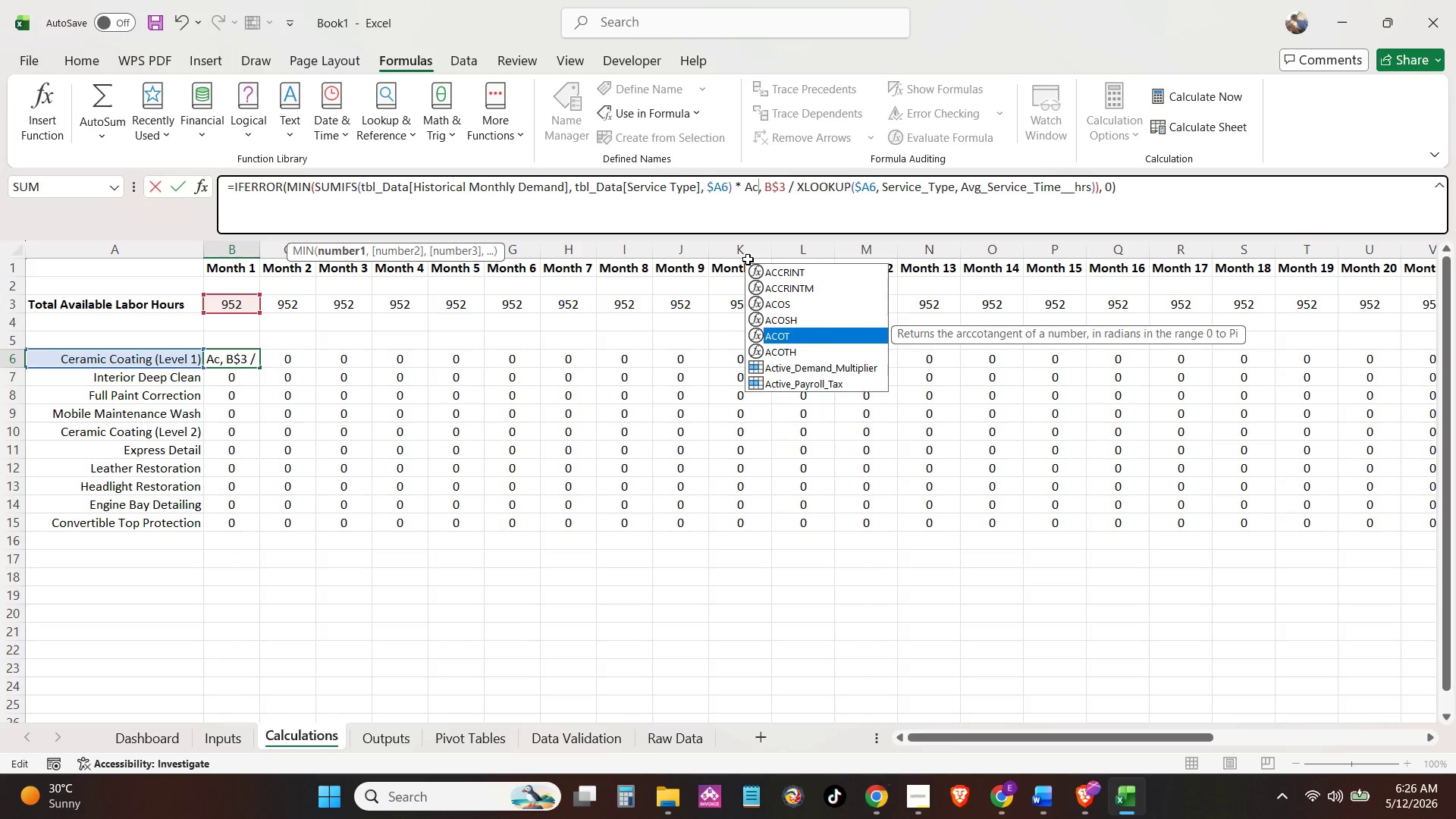 
key(ArrowDown)
 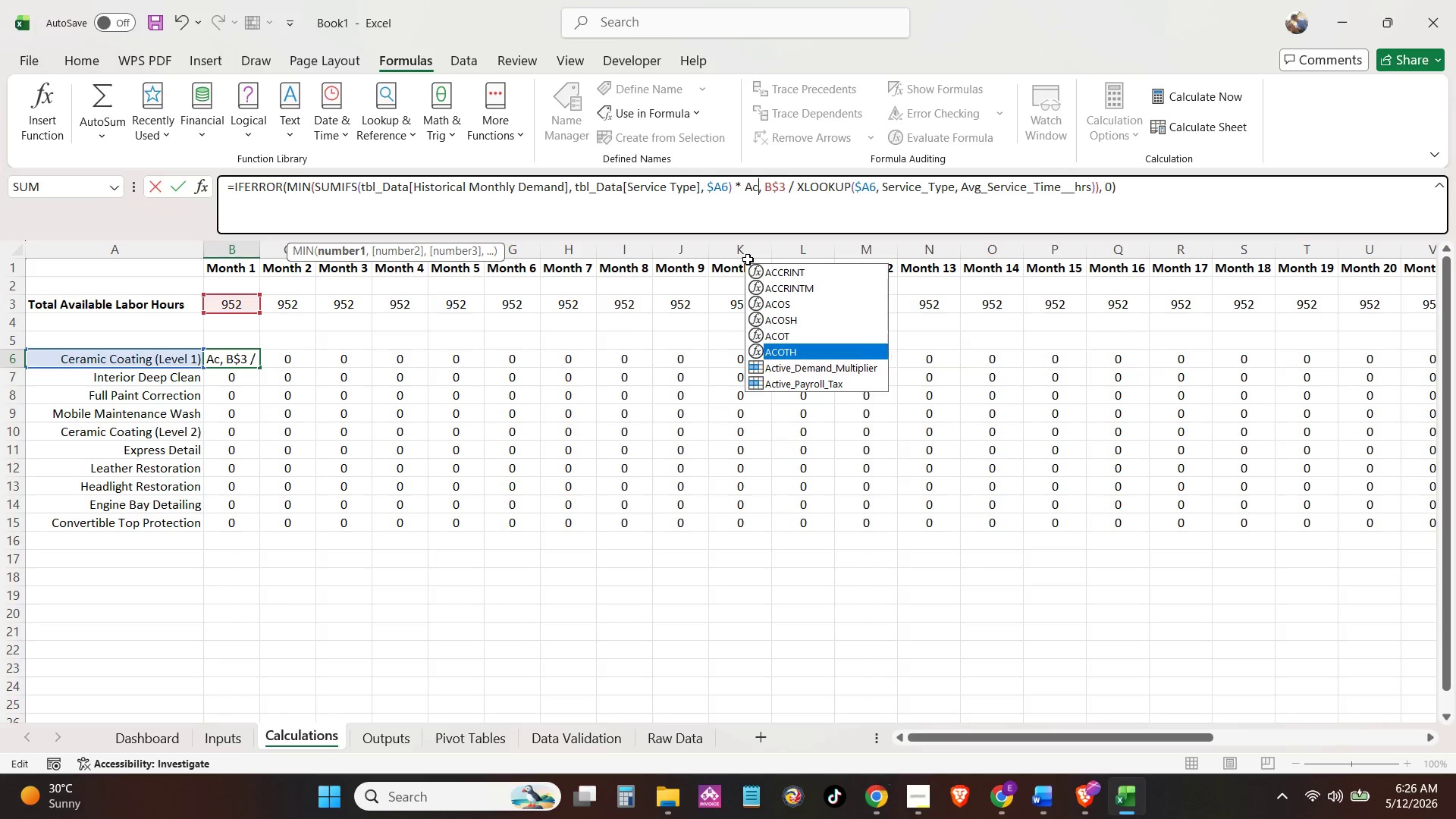 
key(ArrowDown)
 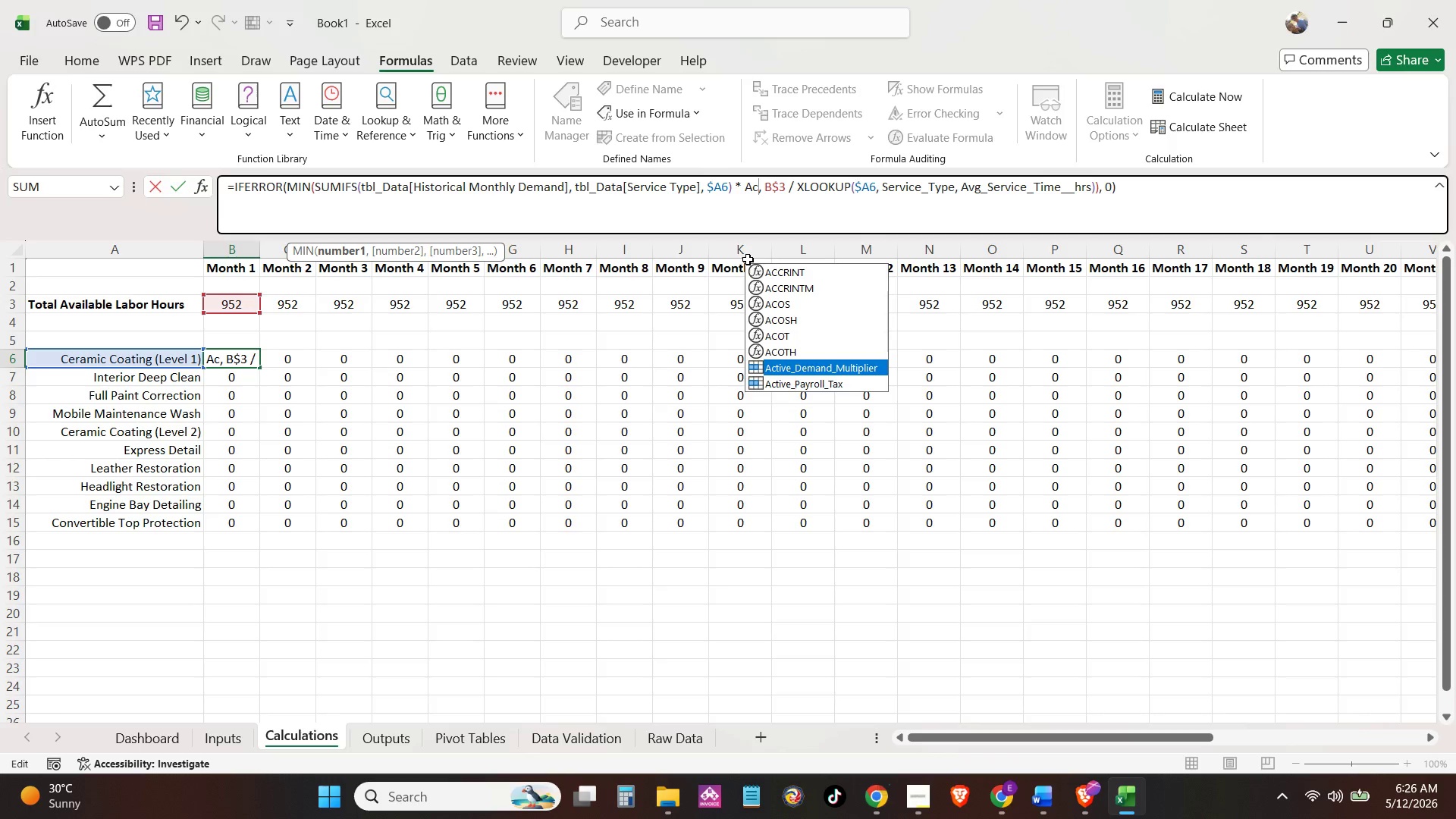 
key(Tab)
 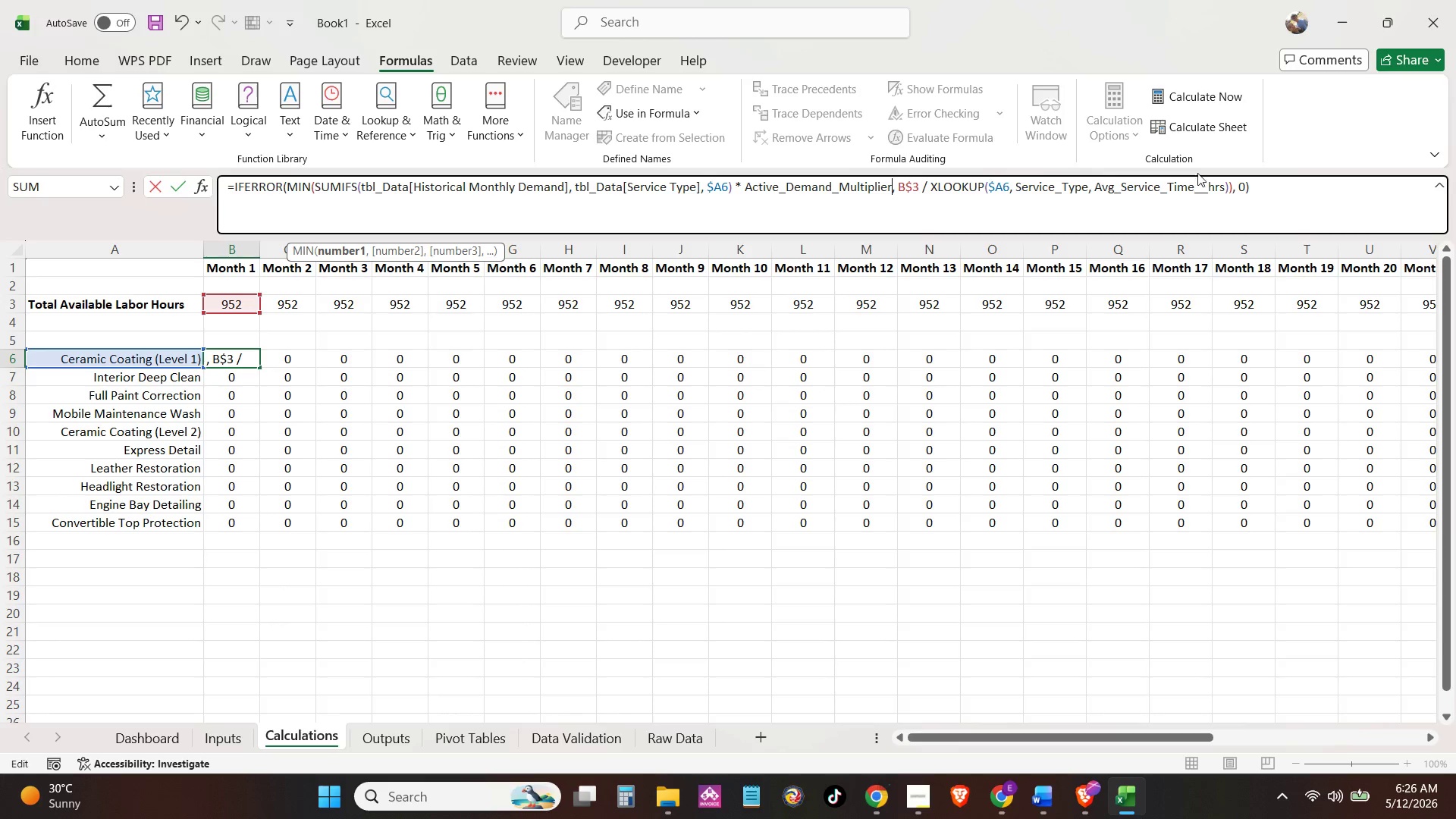 
double_click([1291, 184])
 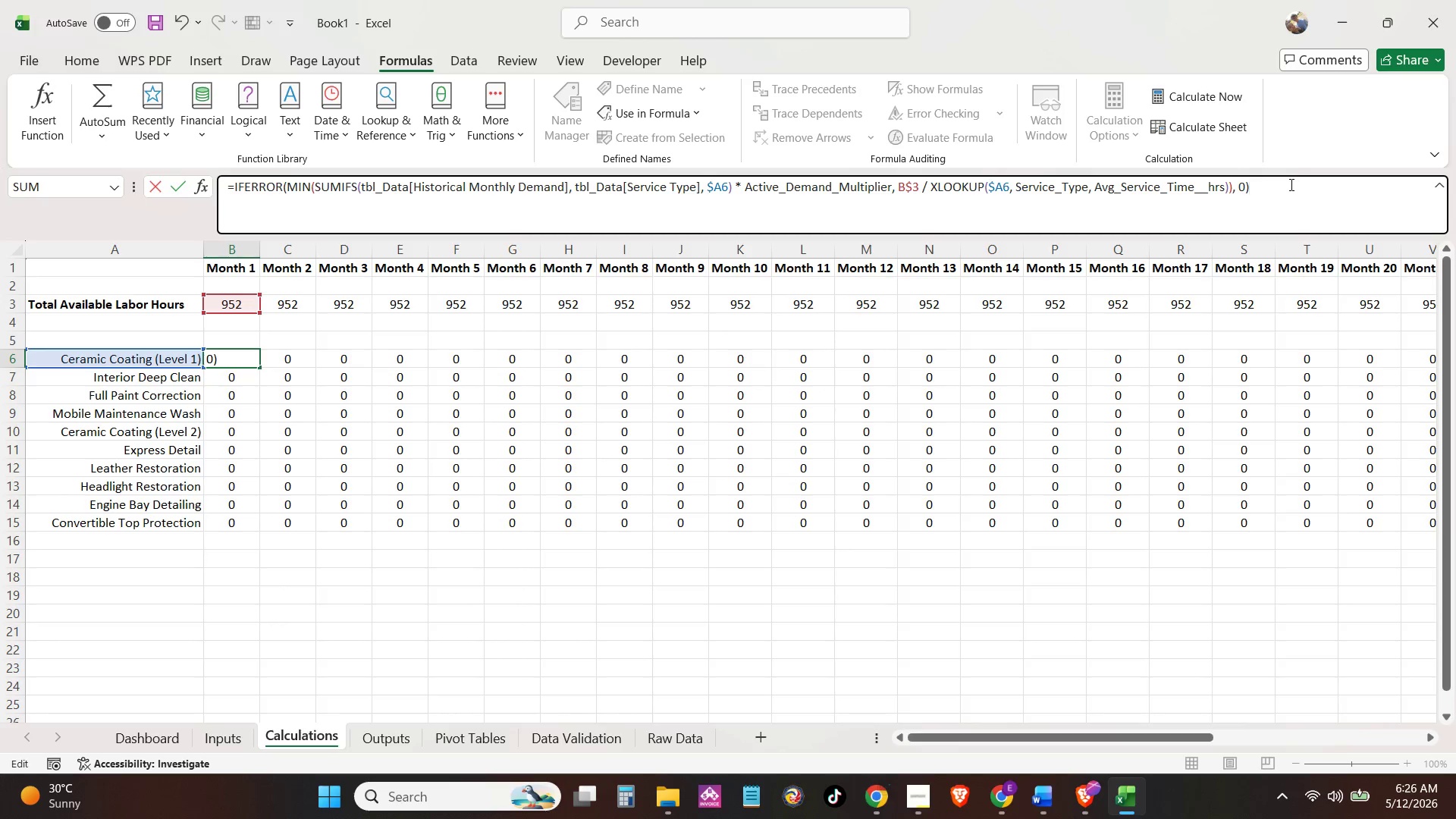 
key(NumpadEnter)
 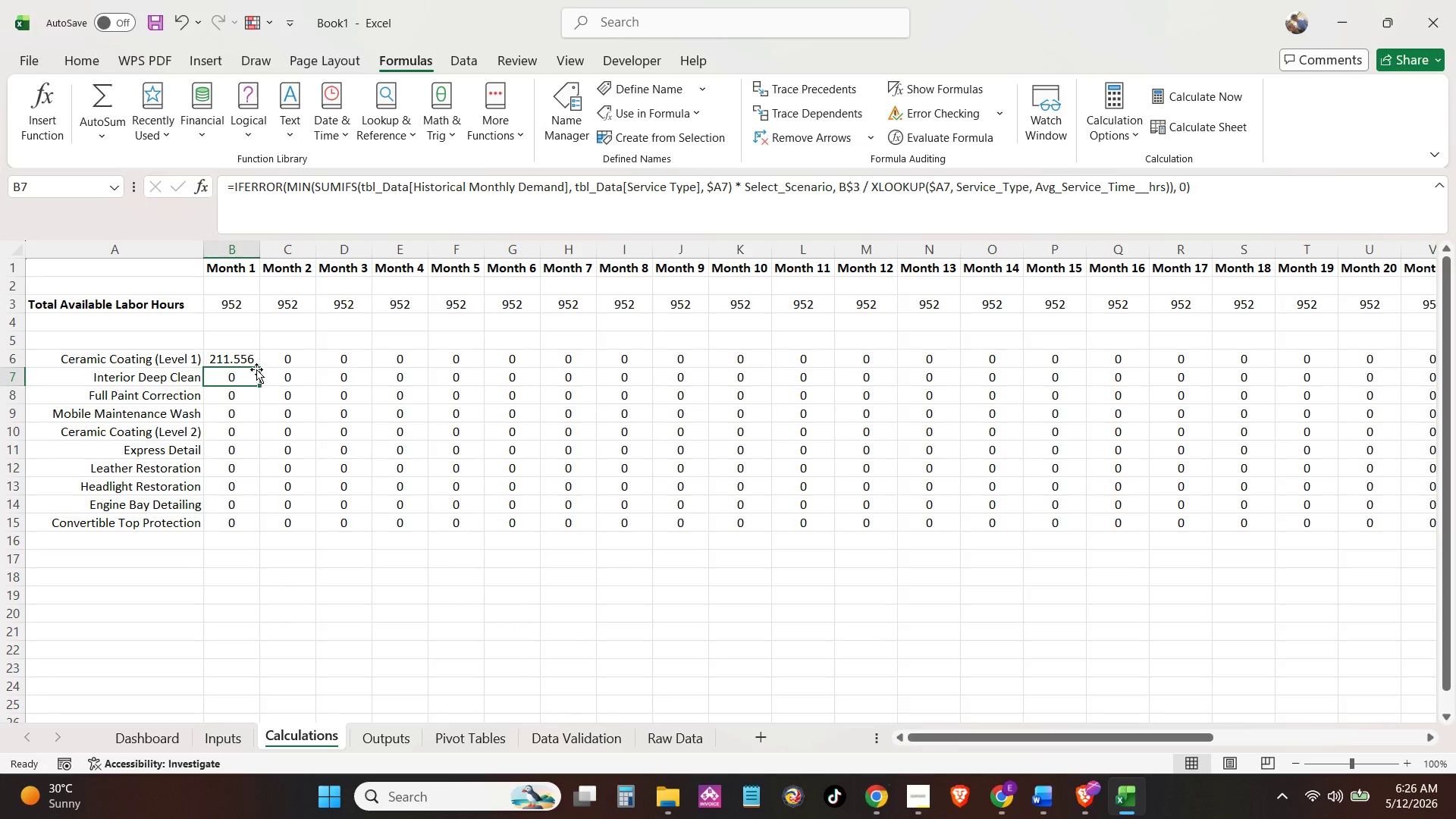 
left_click([254, 361])
 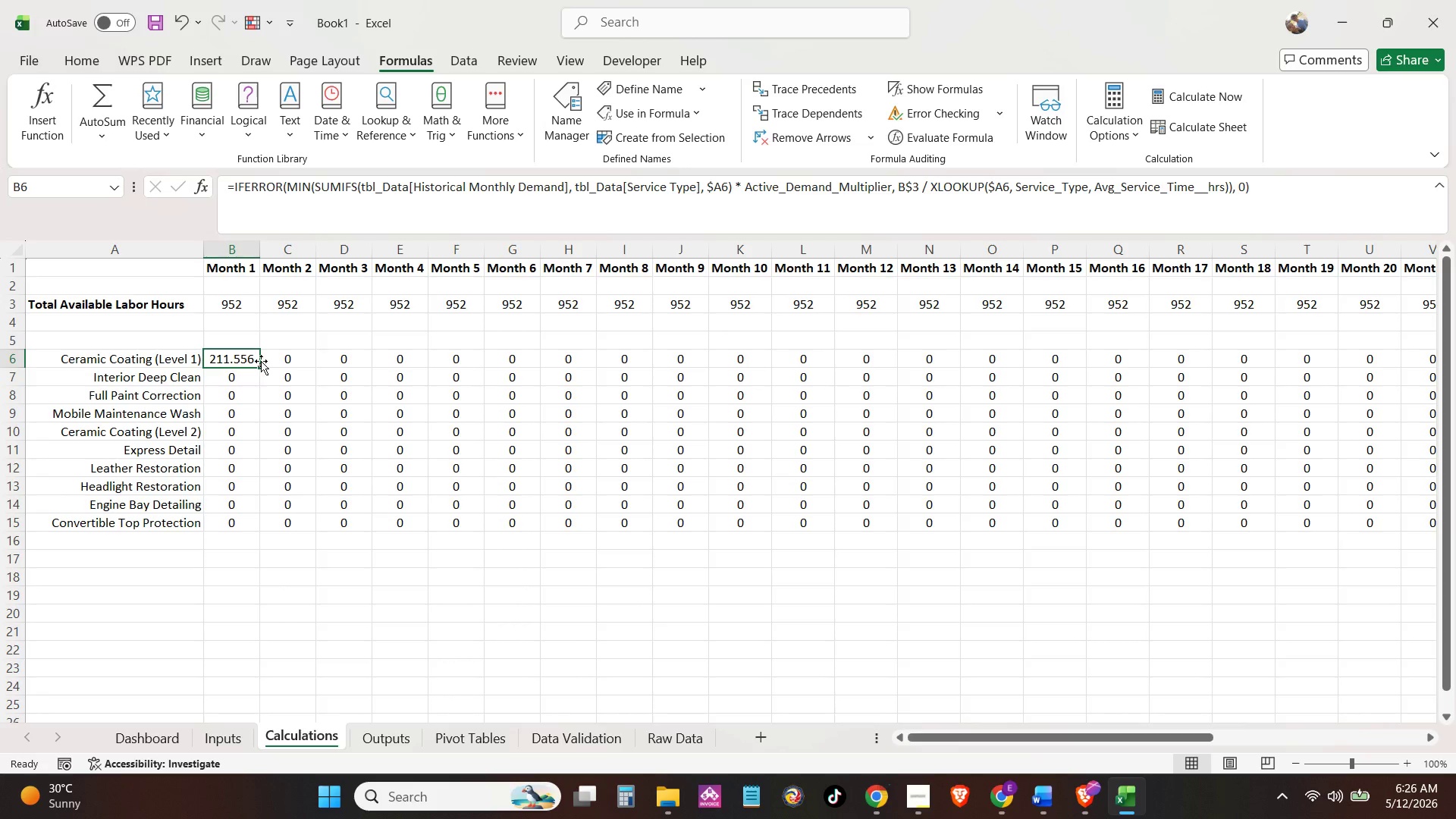 
double_click([261, 366])
 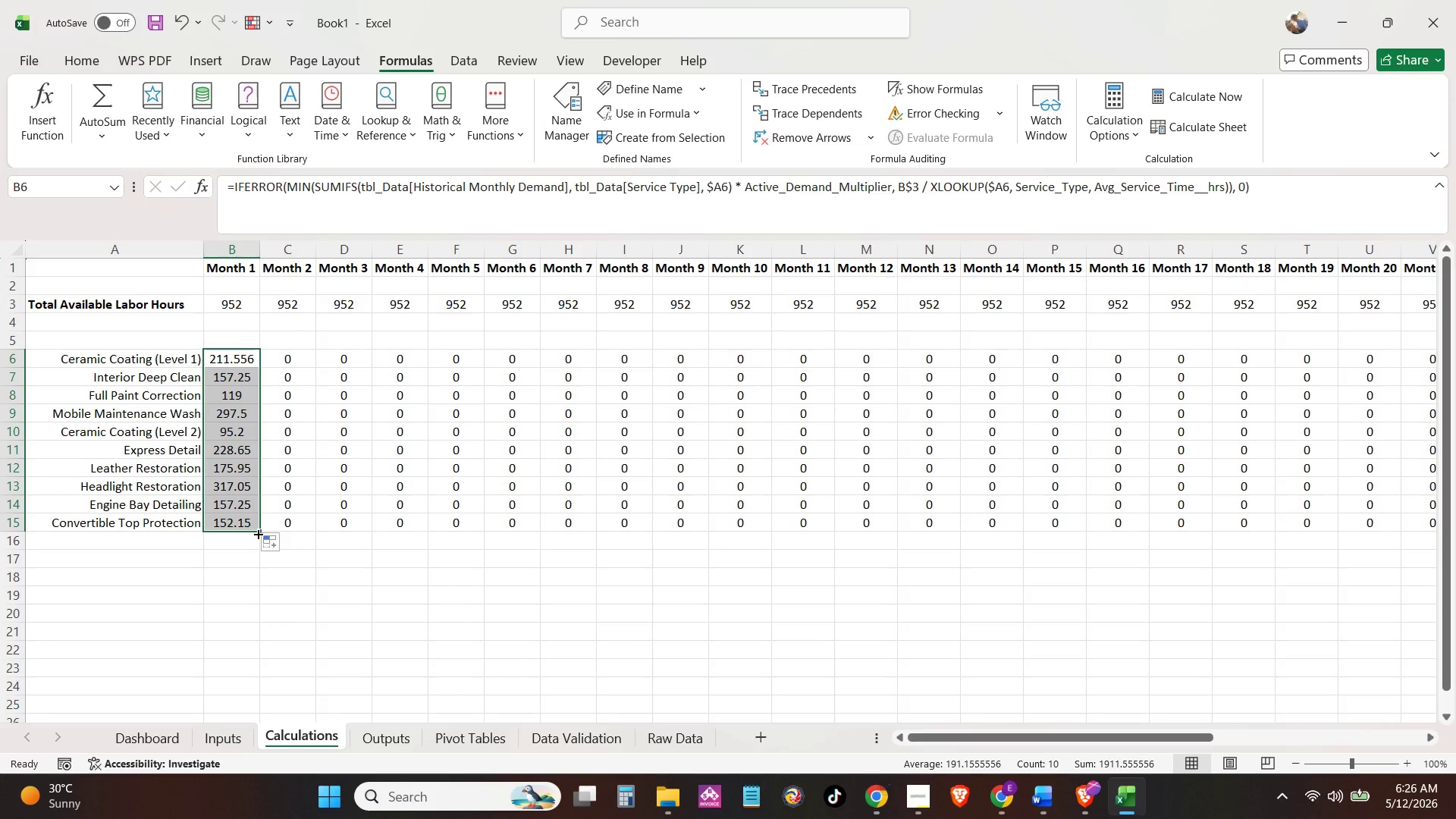 
double_click([257, 533])
 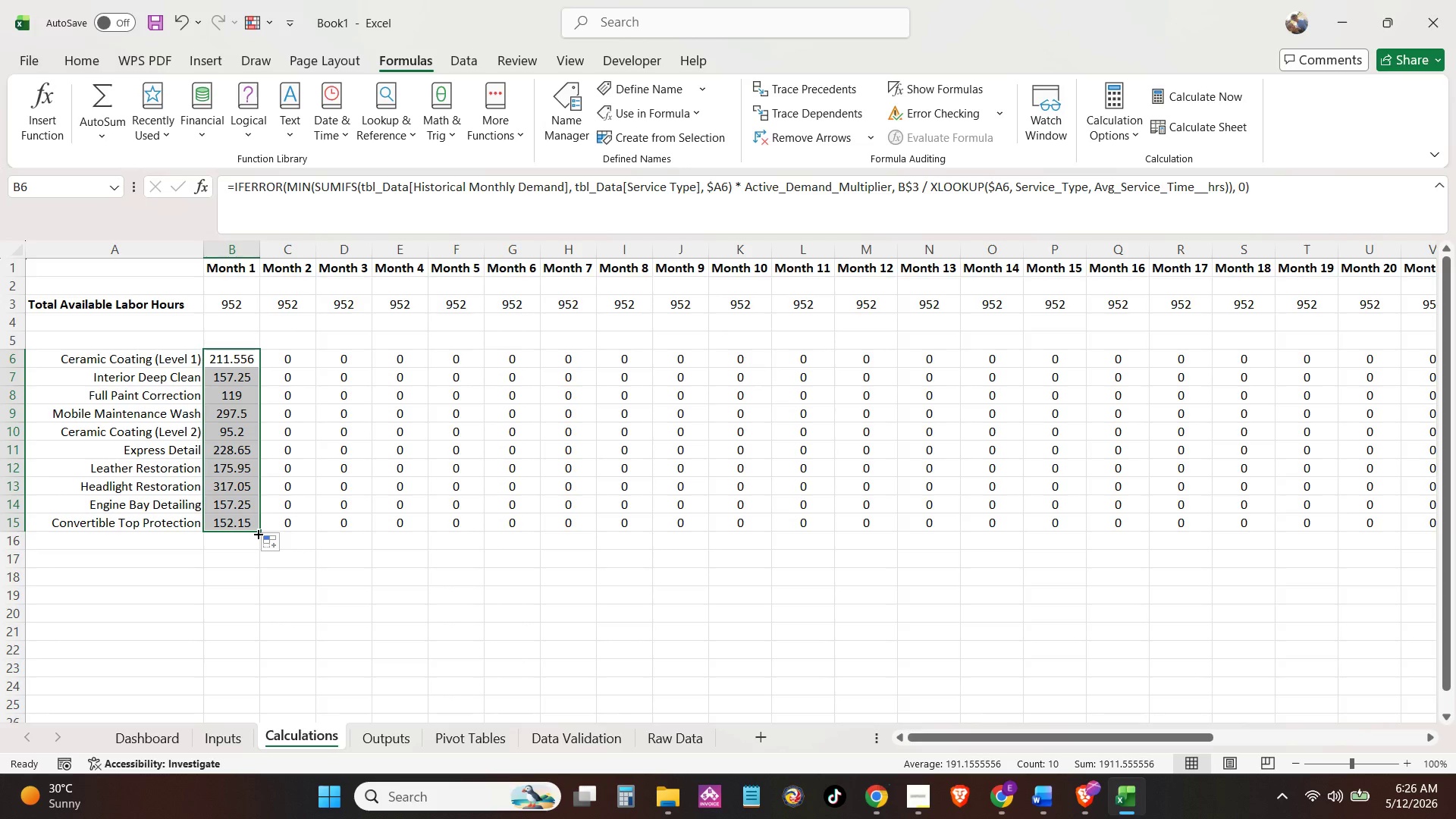 
left_click_drag(start_coordinate=[257, 533], to_coordinate=[1325, 457])
 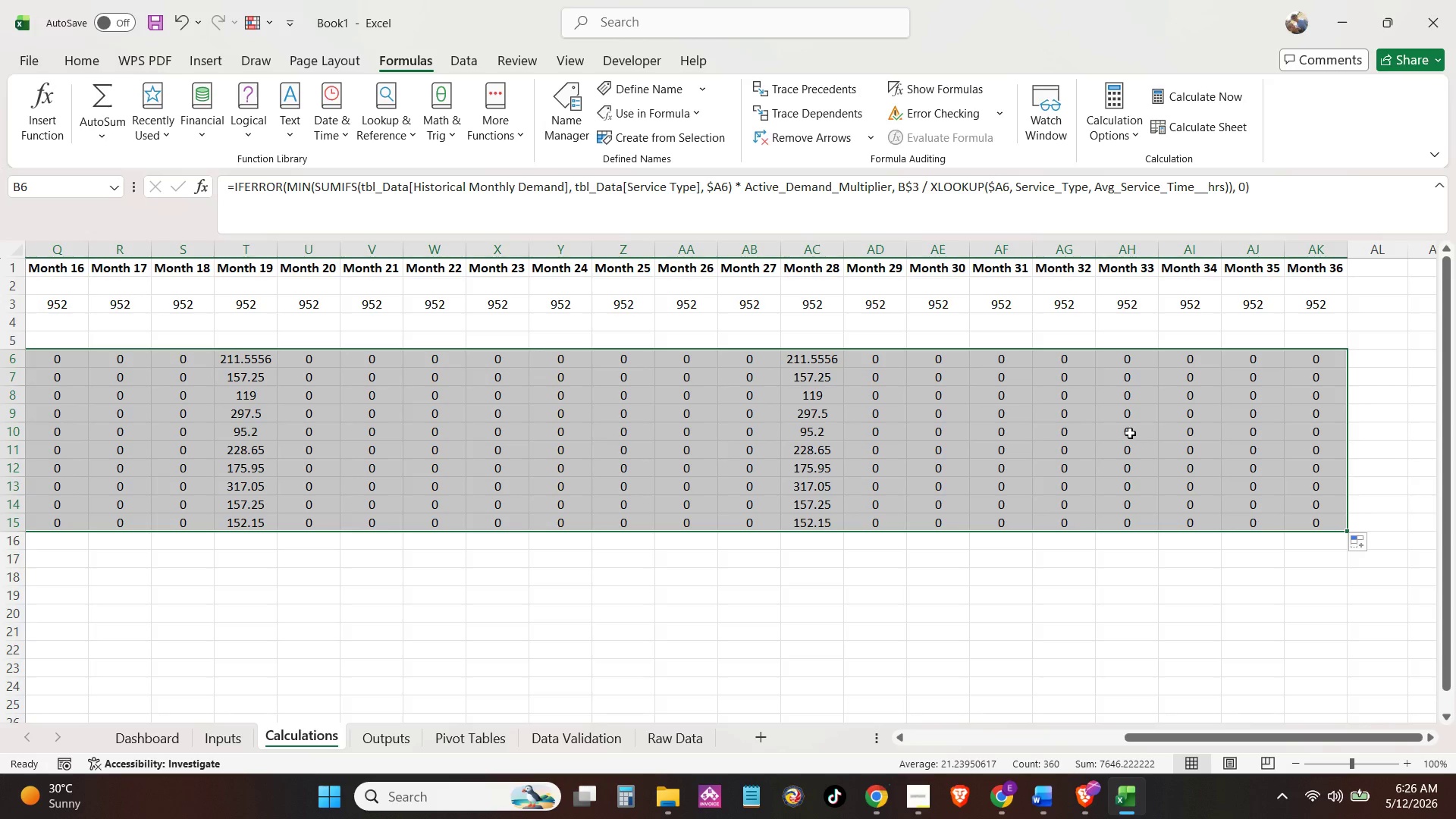 
left_click([1130, 433])
 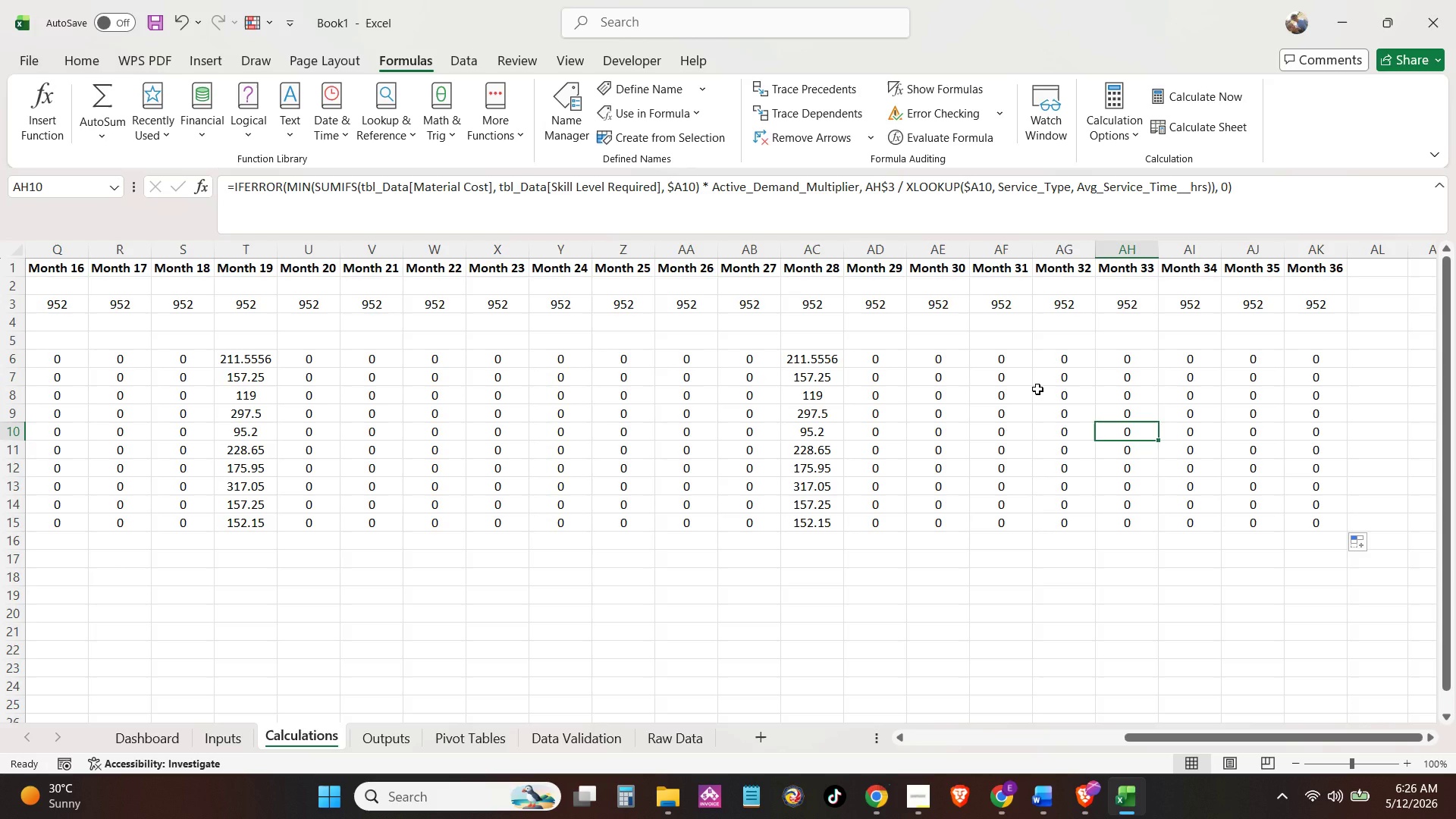 
left_click([1037, 389])
 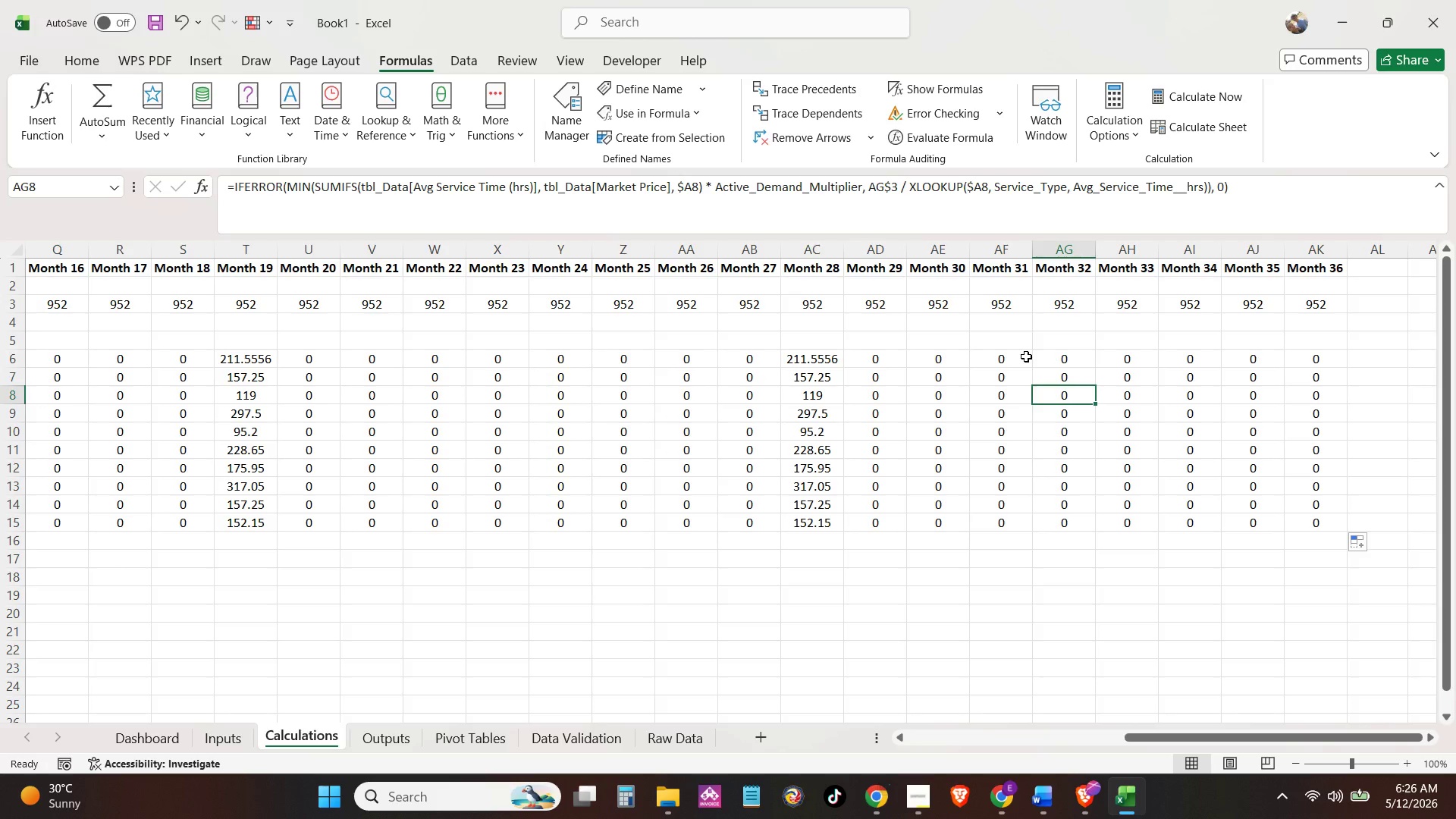 
left_click([1026, 356])
 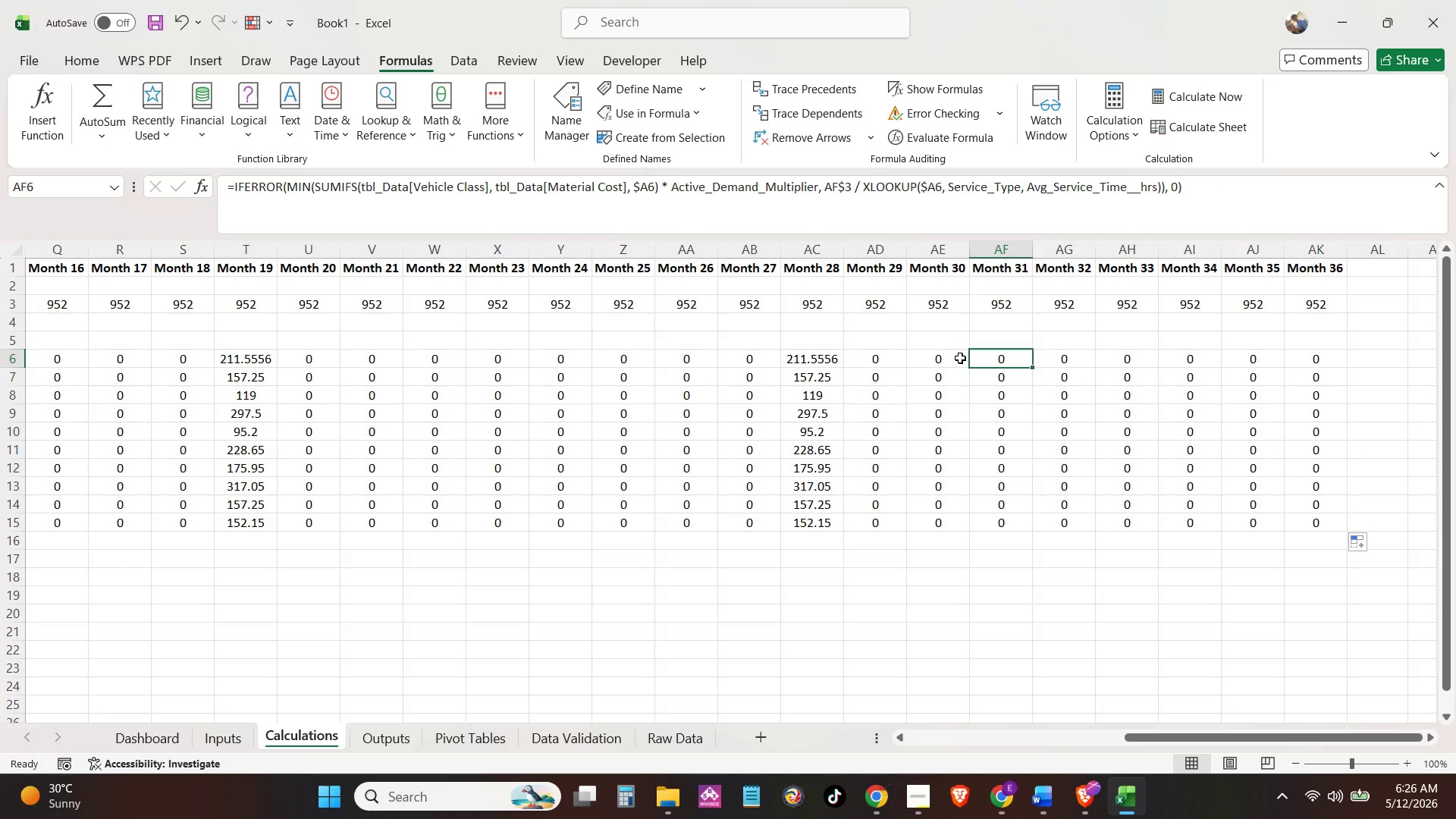 
left_click([960, 358])
 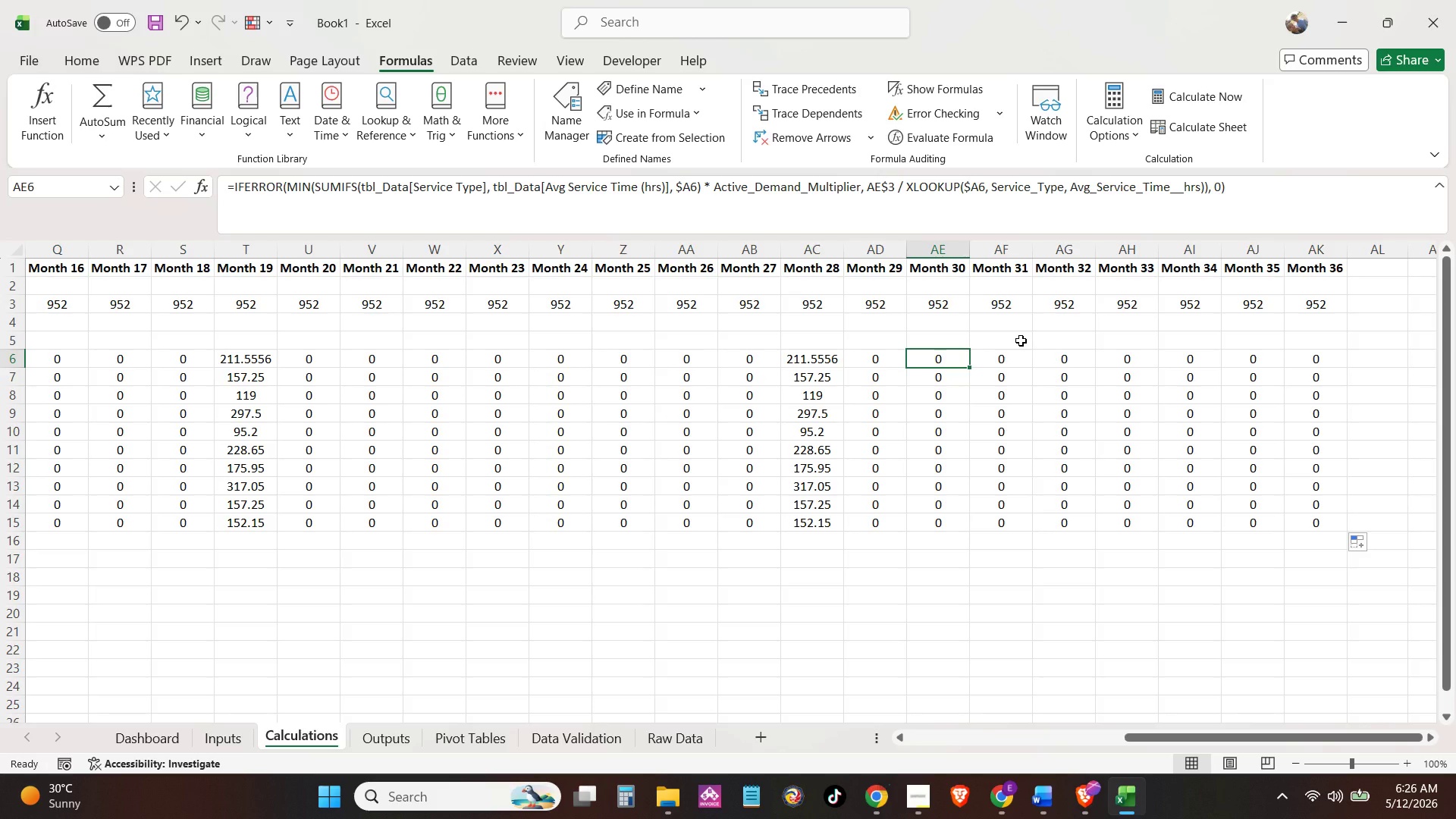 
left_click([1021, 340])
 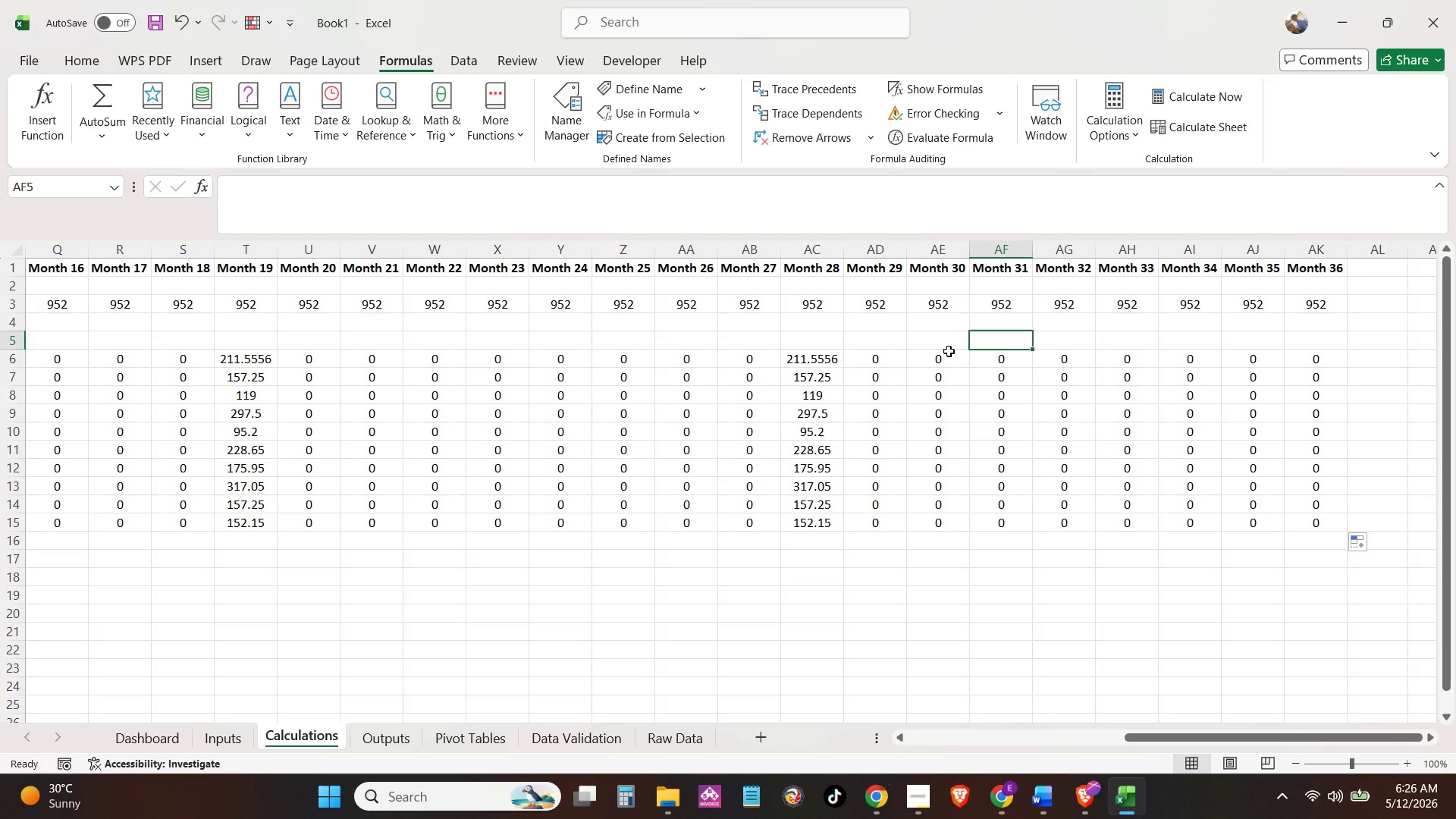 
left_click([948, 352])
 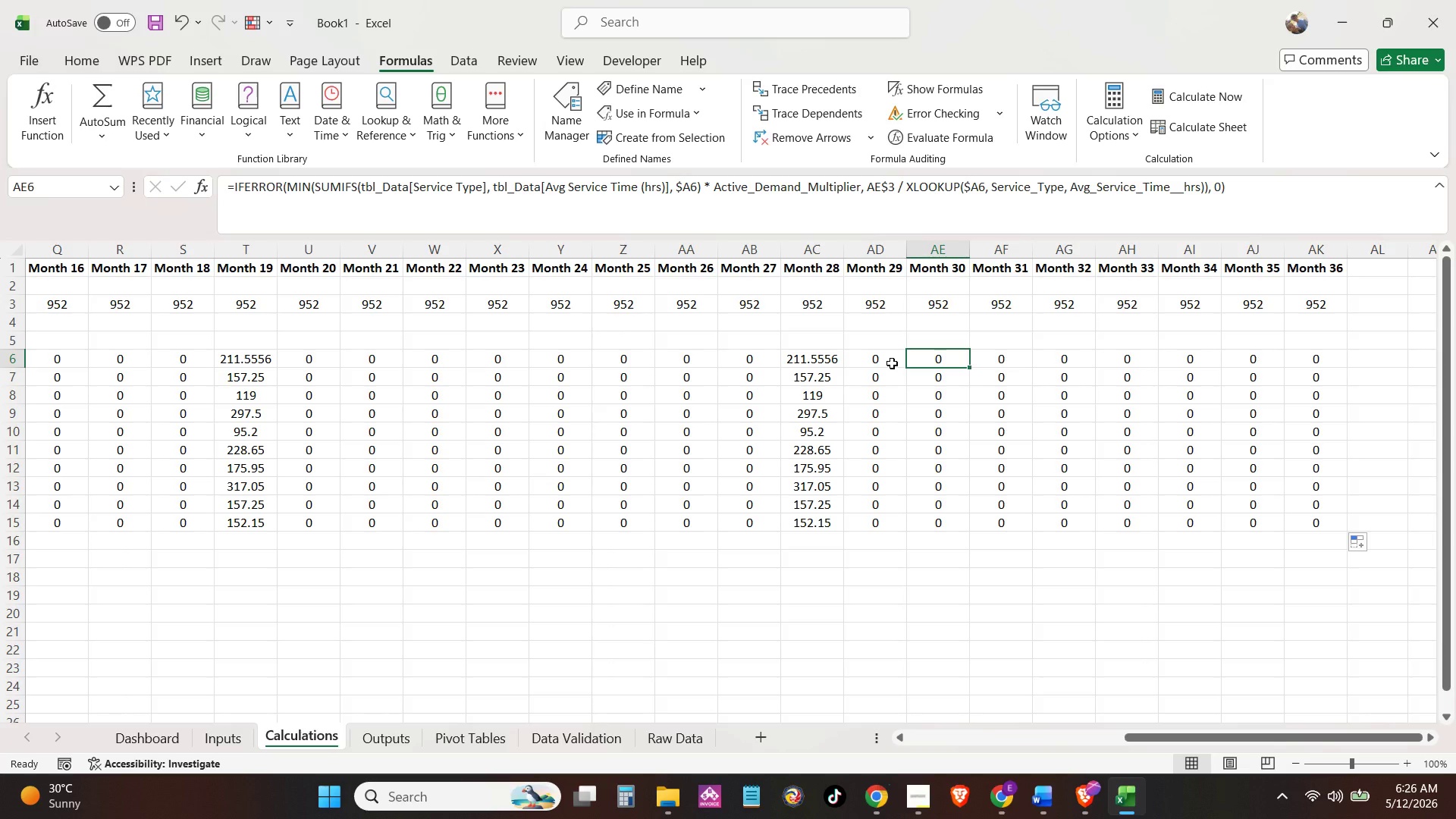 
left_click([892, 363])
 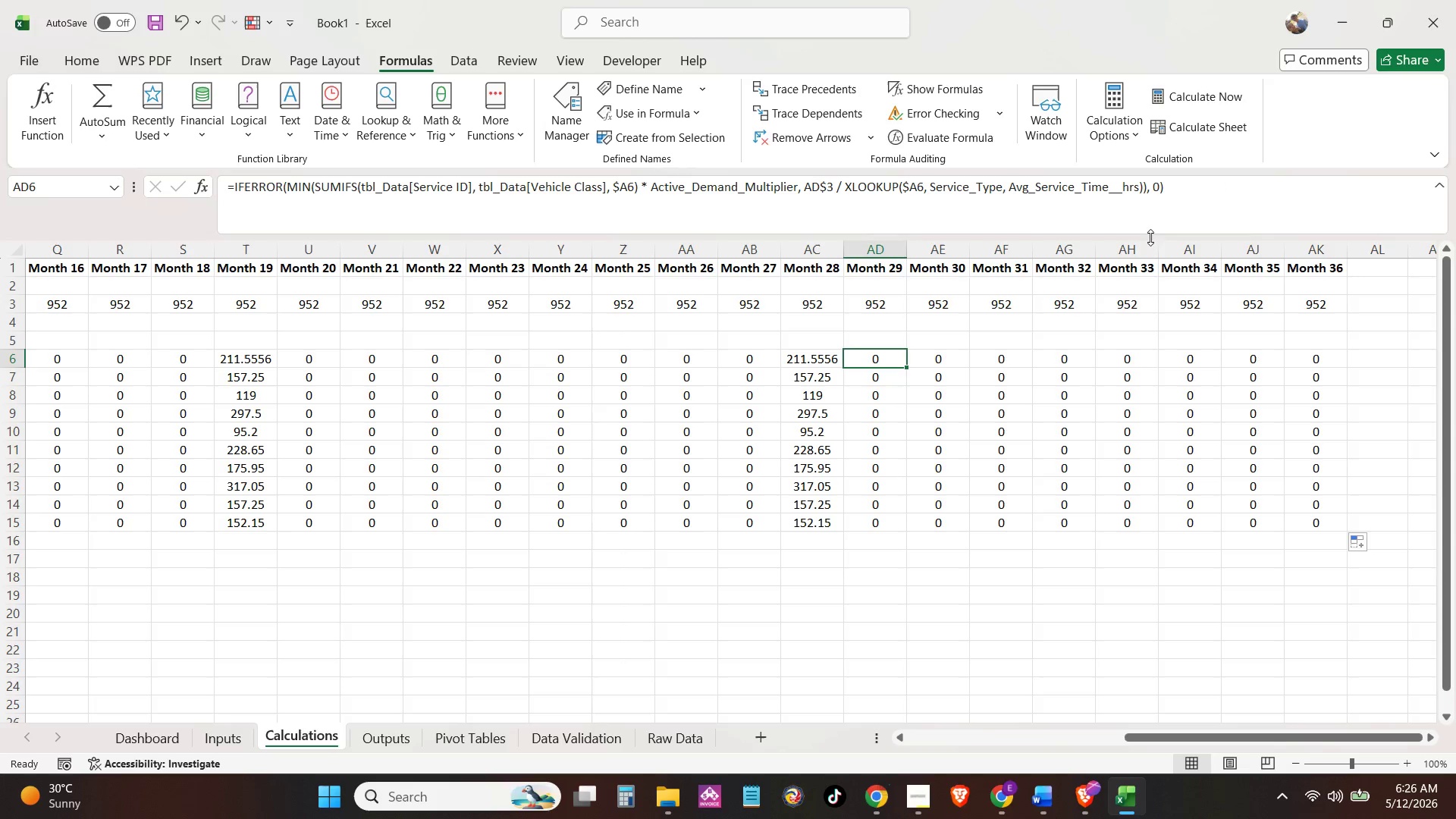 
left_click([1215, 193])
 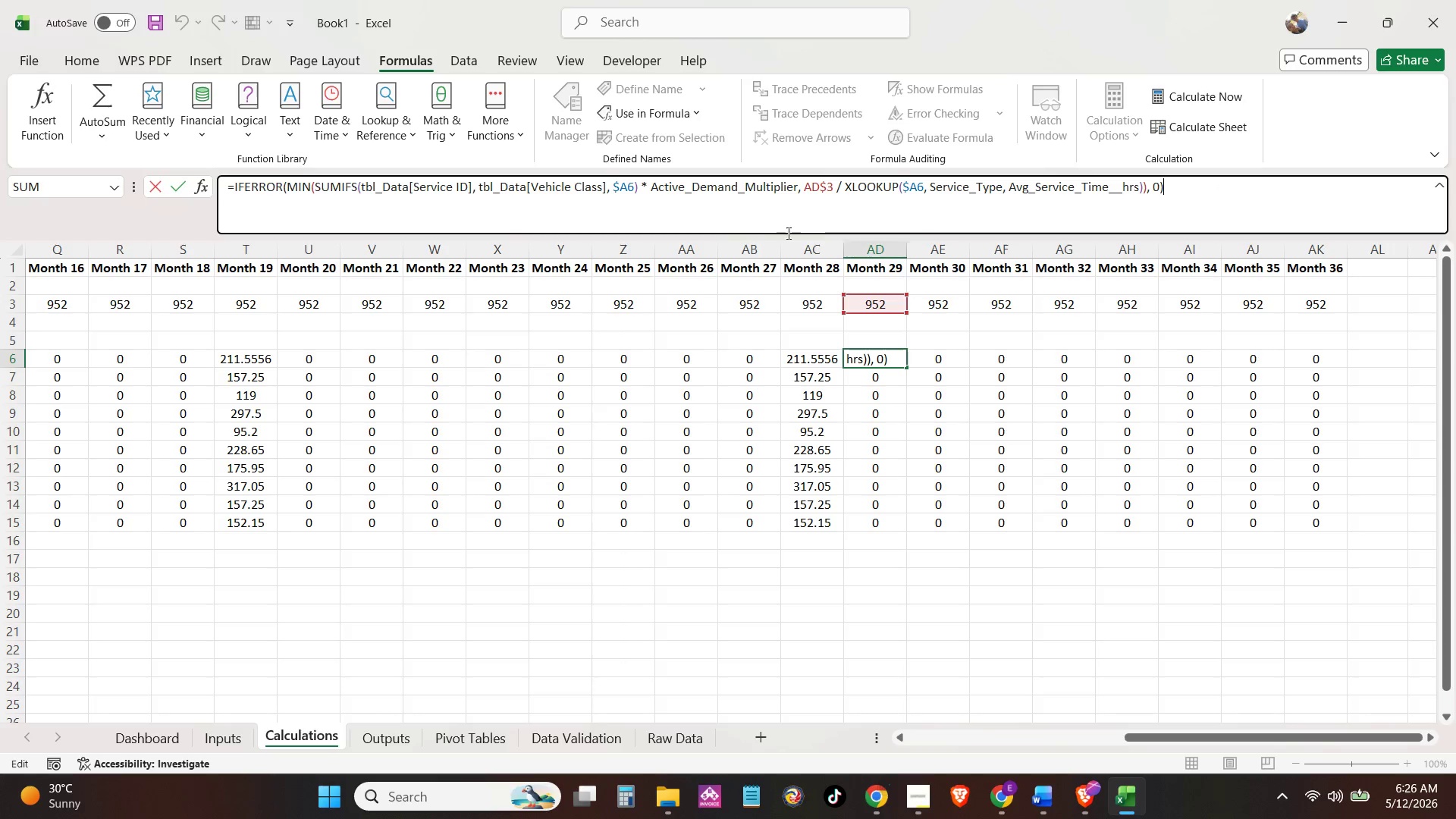 
left_click([988, 420])
 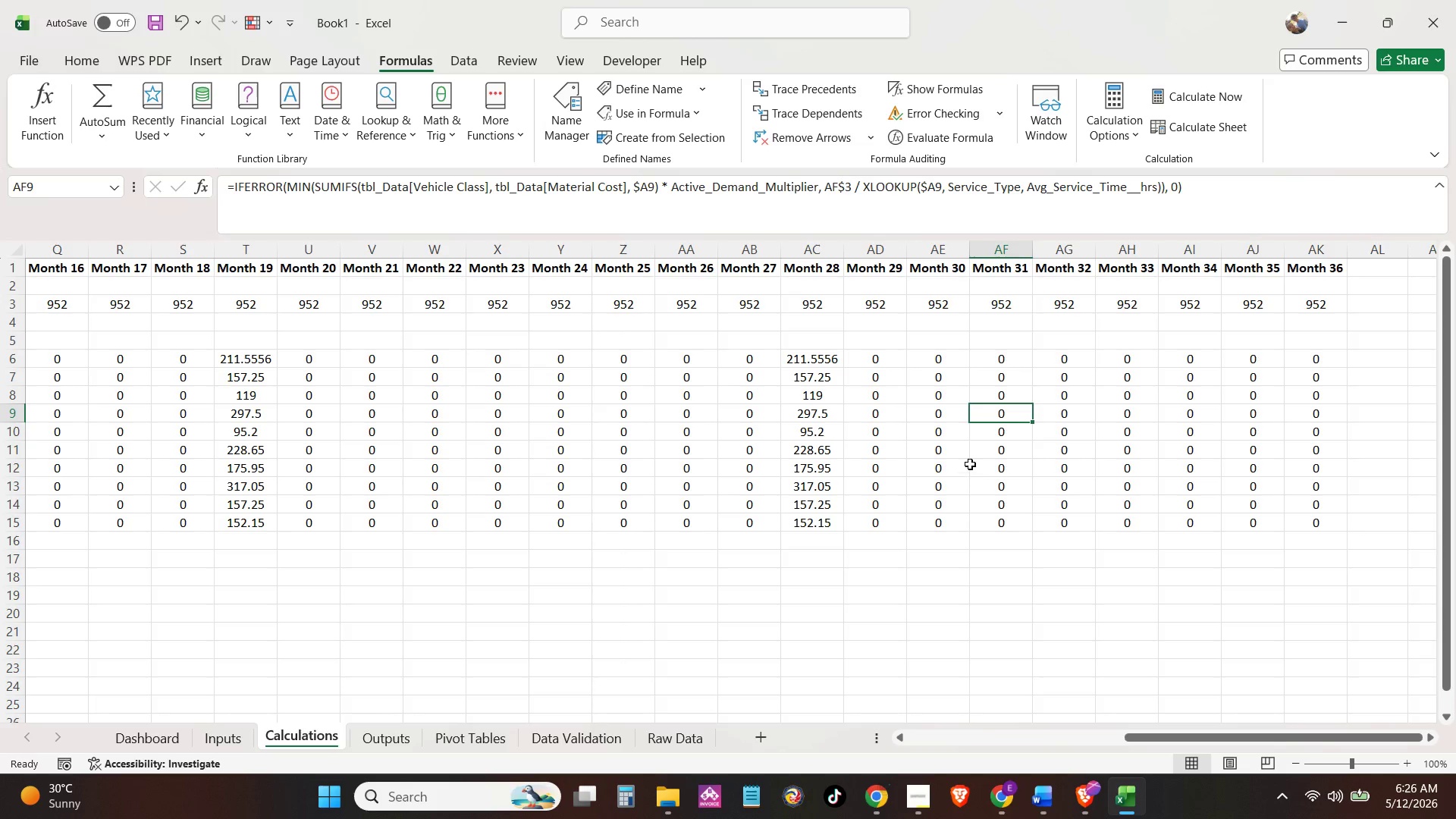 
left_click([970, 464])
 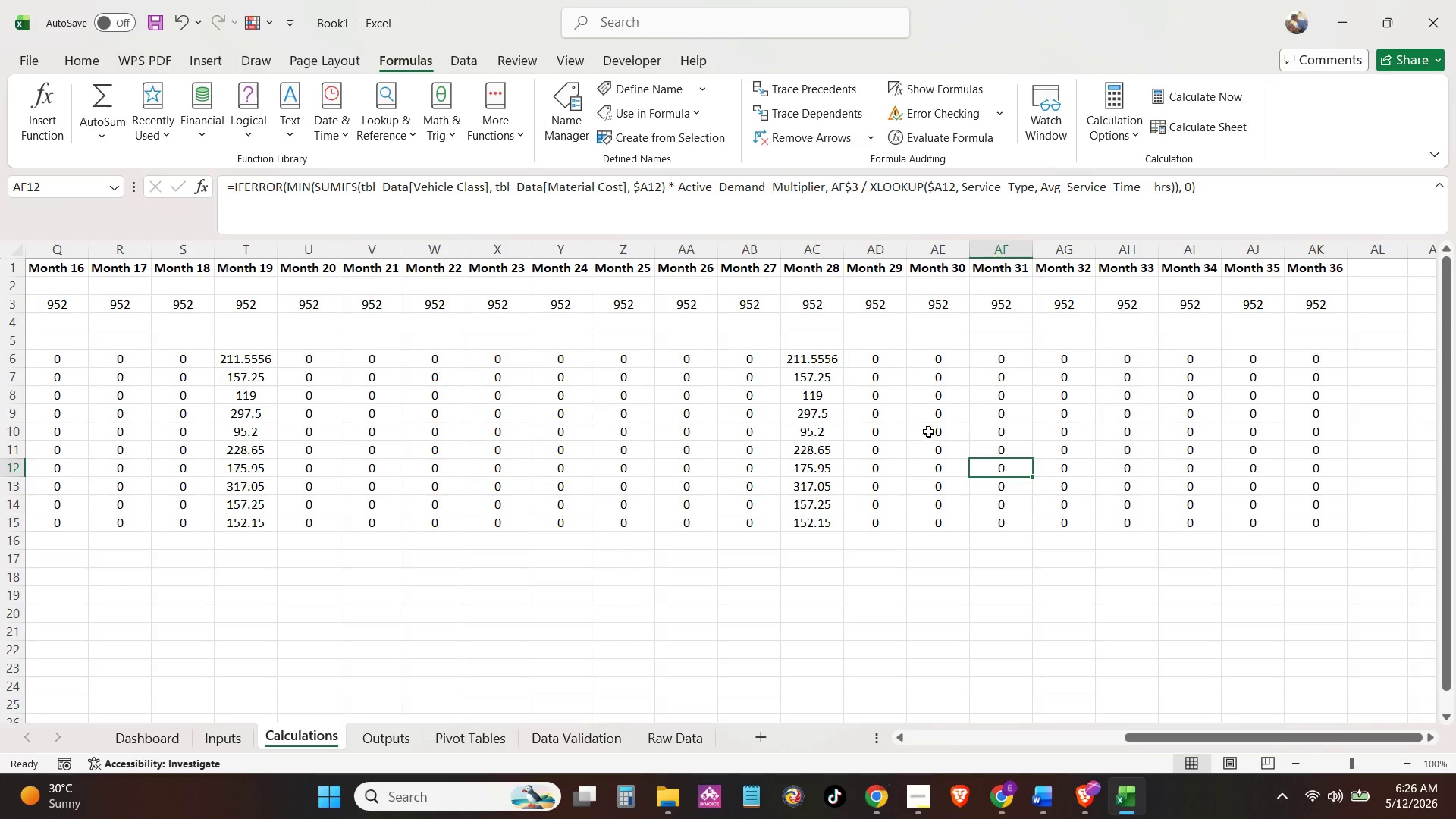 
left_click([928, 431])
 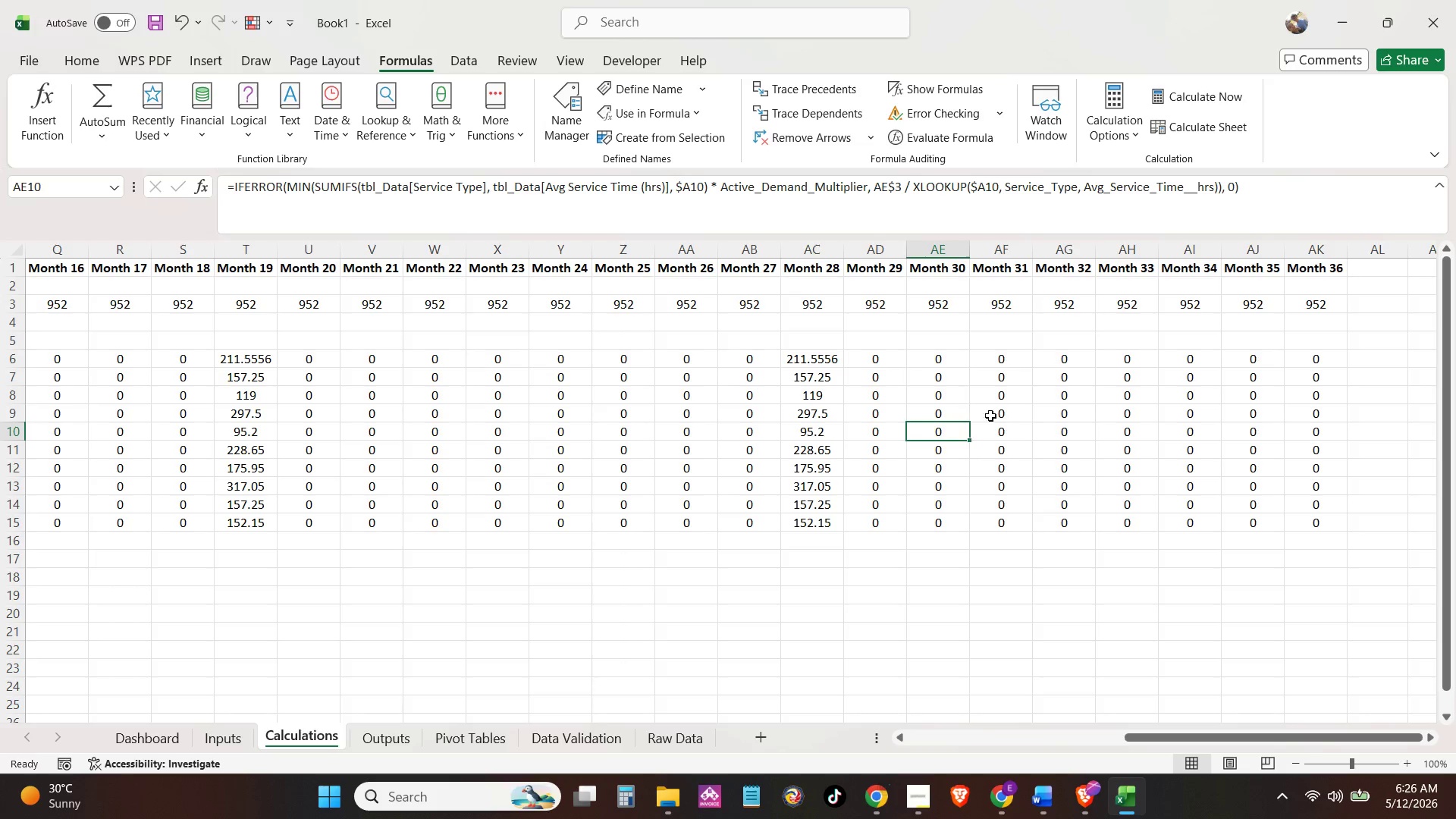 
left_click([996, 419])
 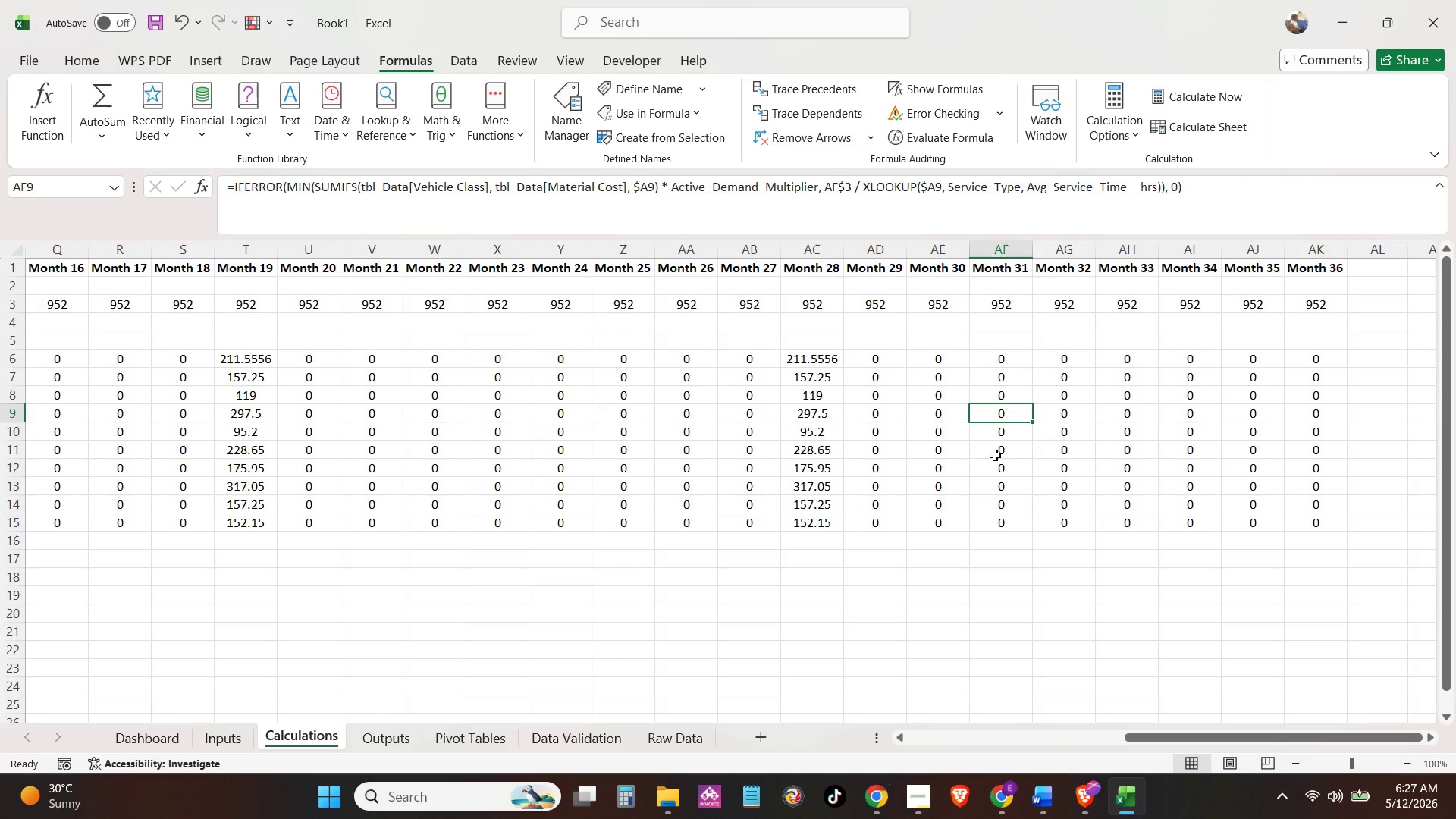 
left_click([997, 462])
 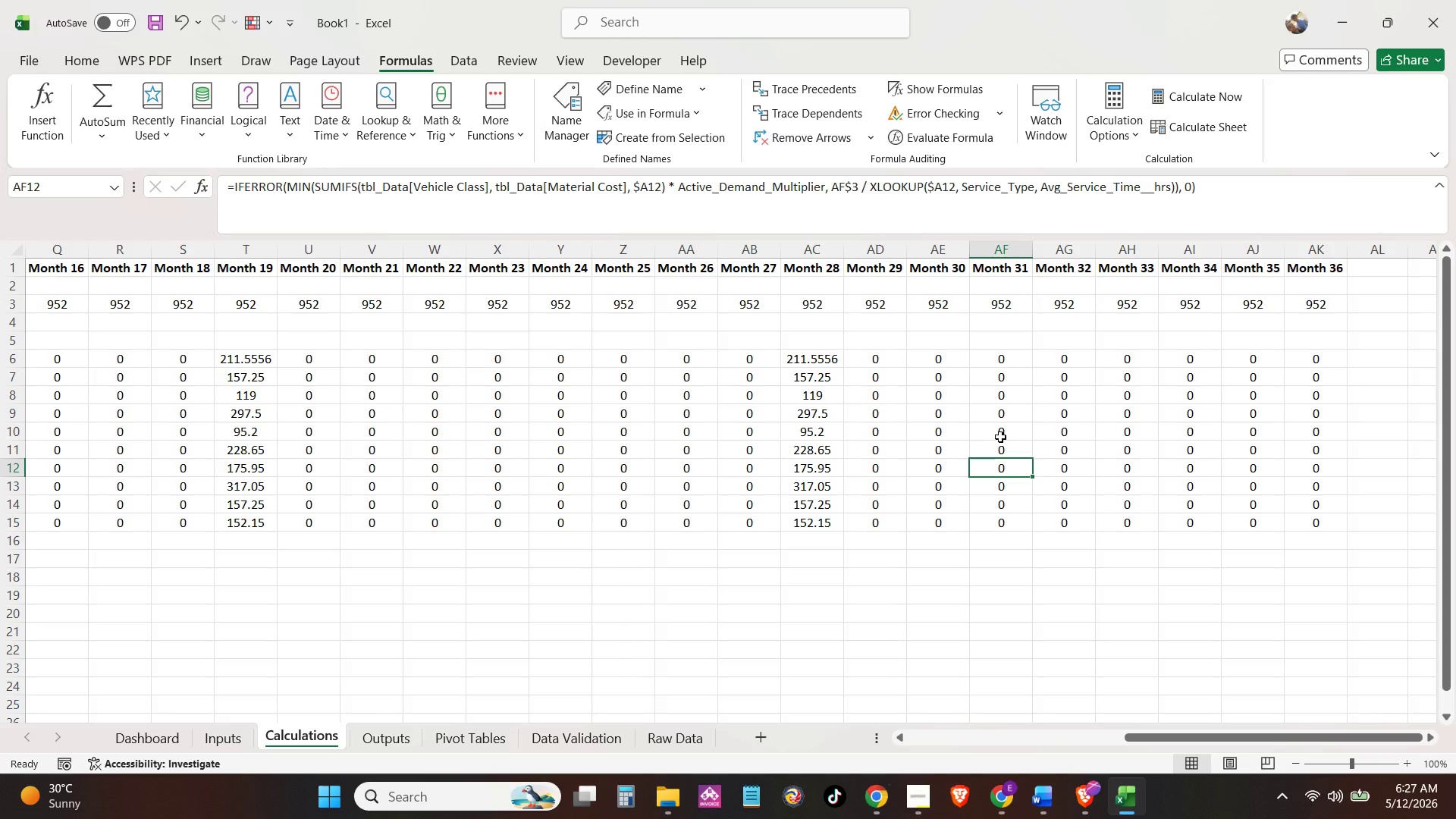 
left_click([1000, 437])
 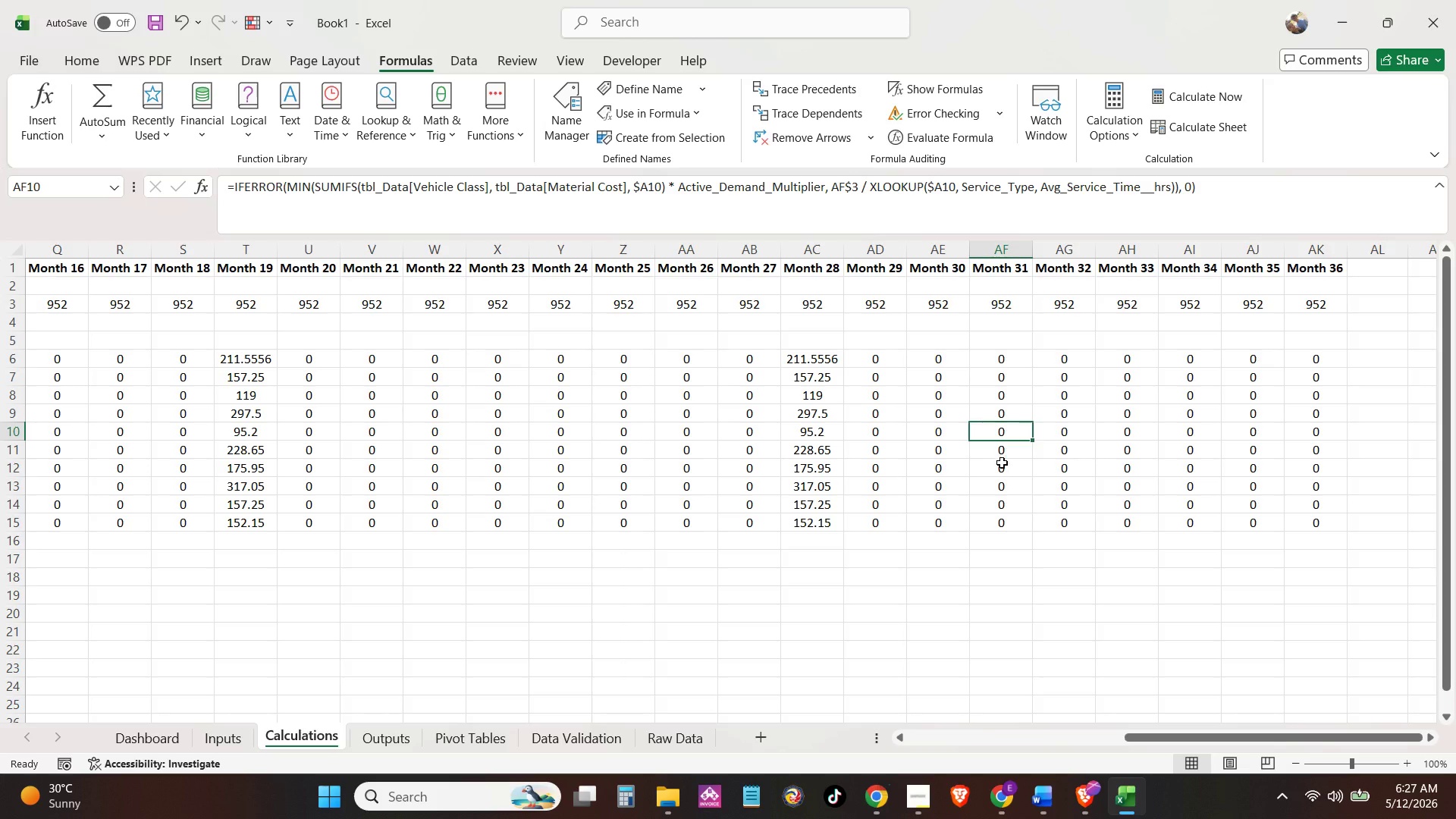 
left_click([1002, 463])
 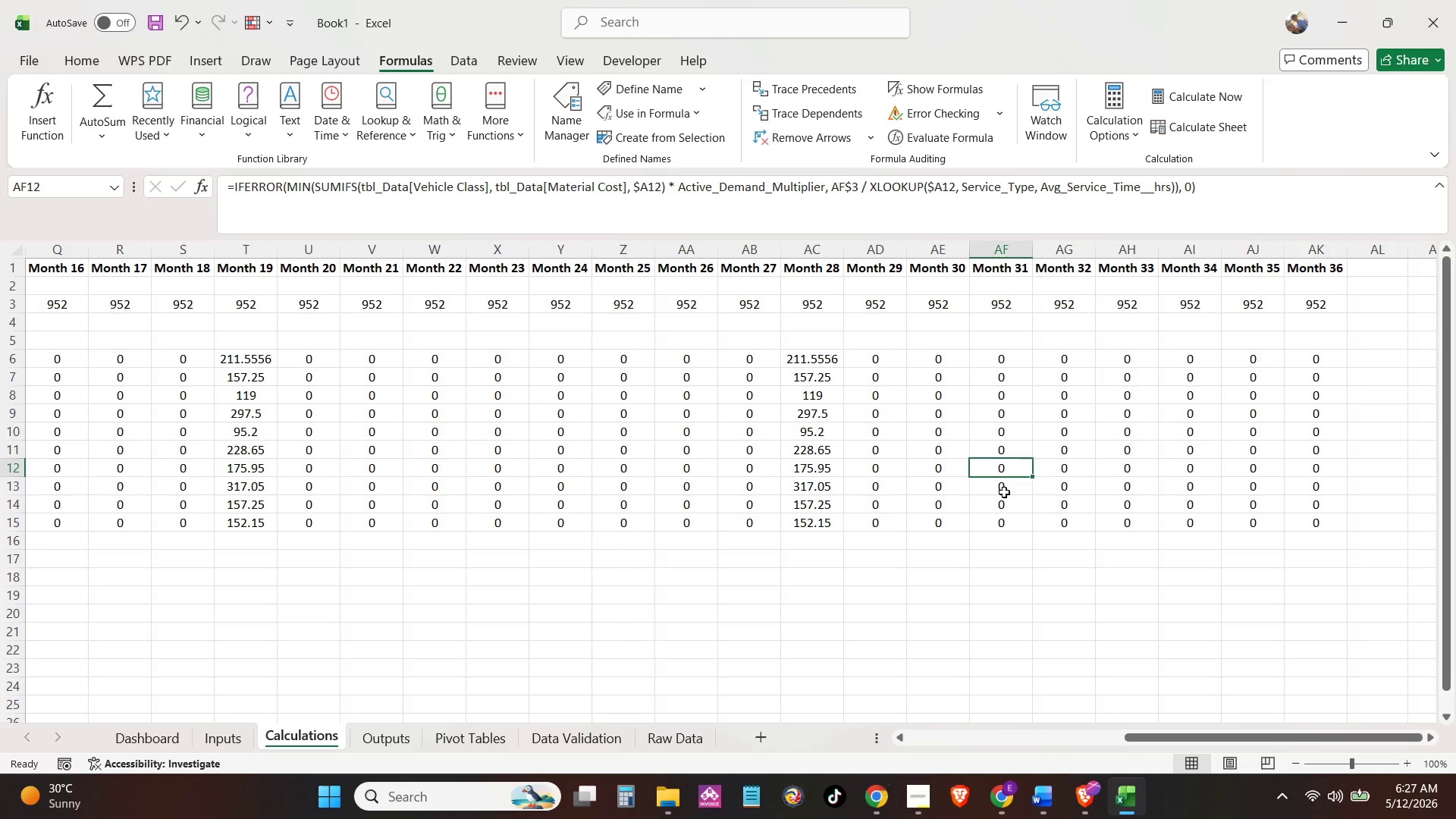 
left_click([1004, 492])
 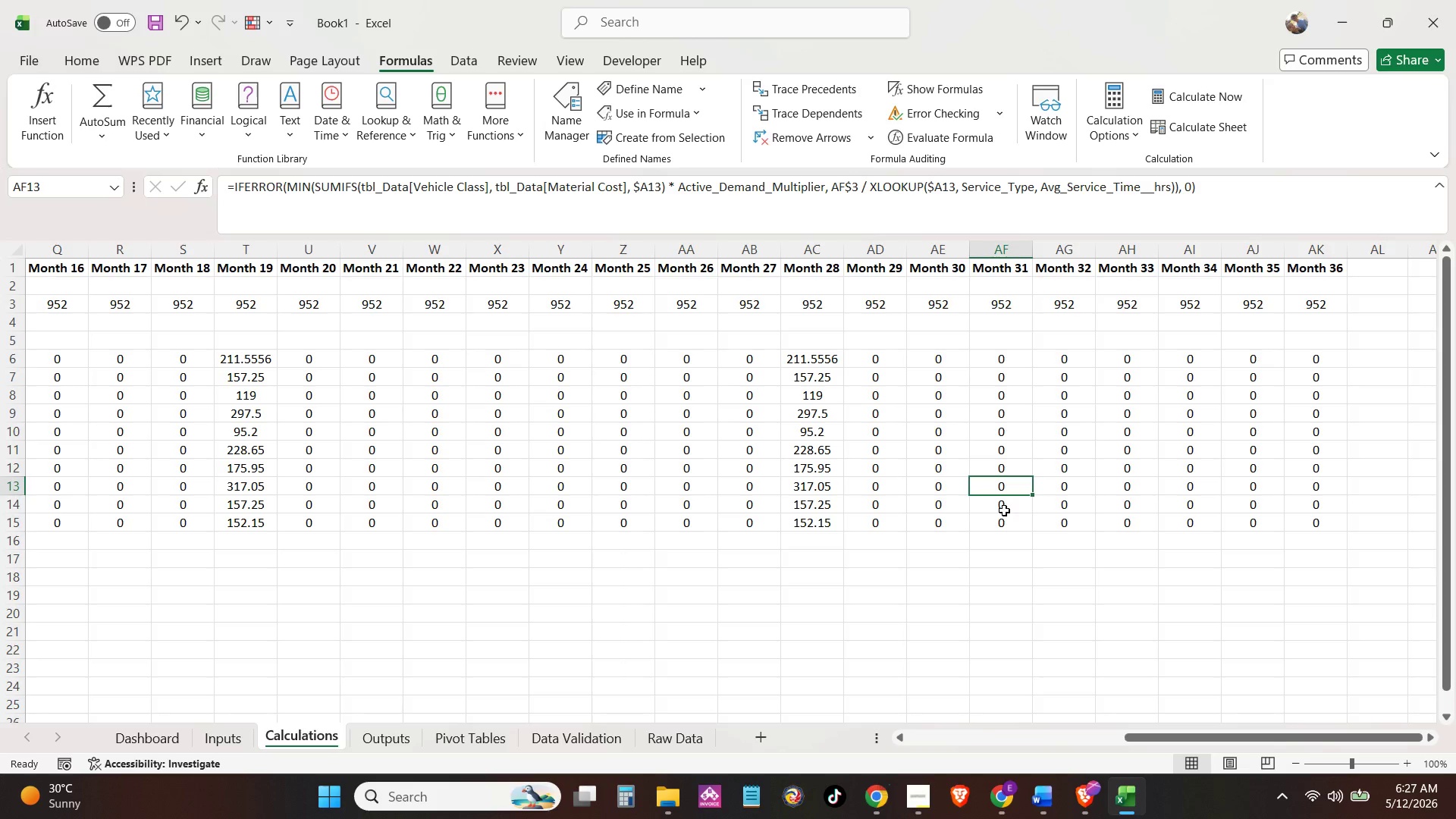 
left_click([1006, 519])
 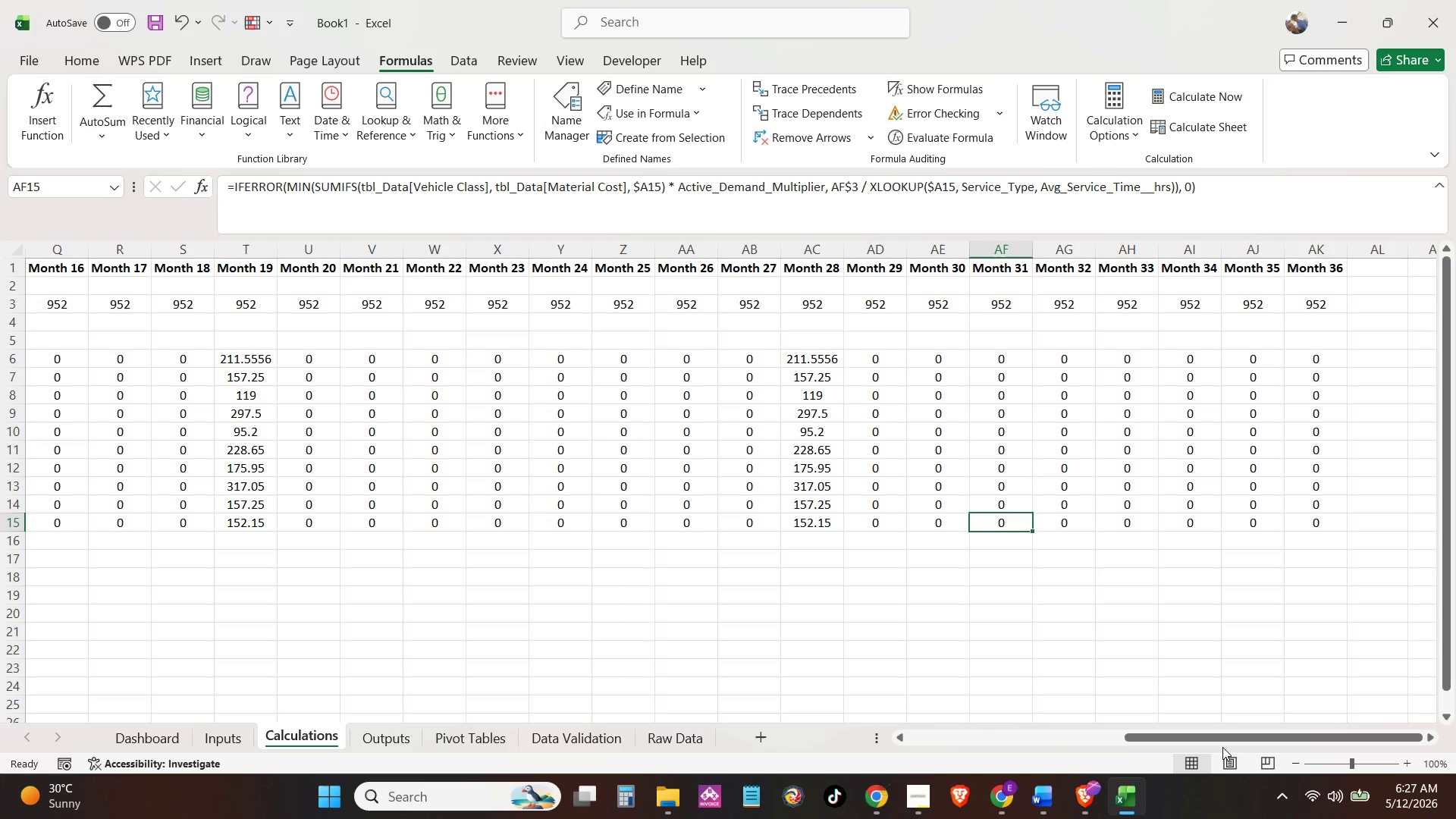 
left_click_drag(start_coordinate=[1222, 733], to_coordinate=[791, 737])
 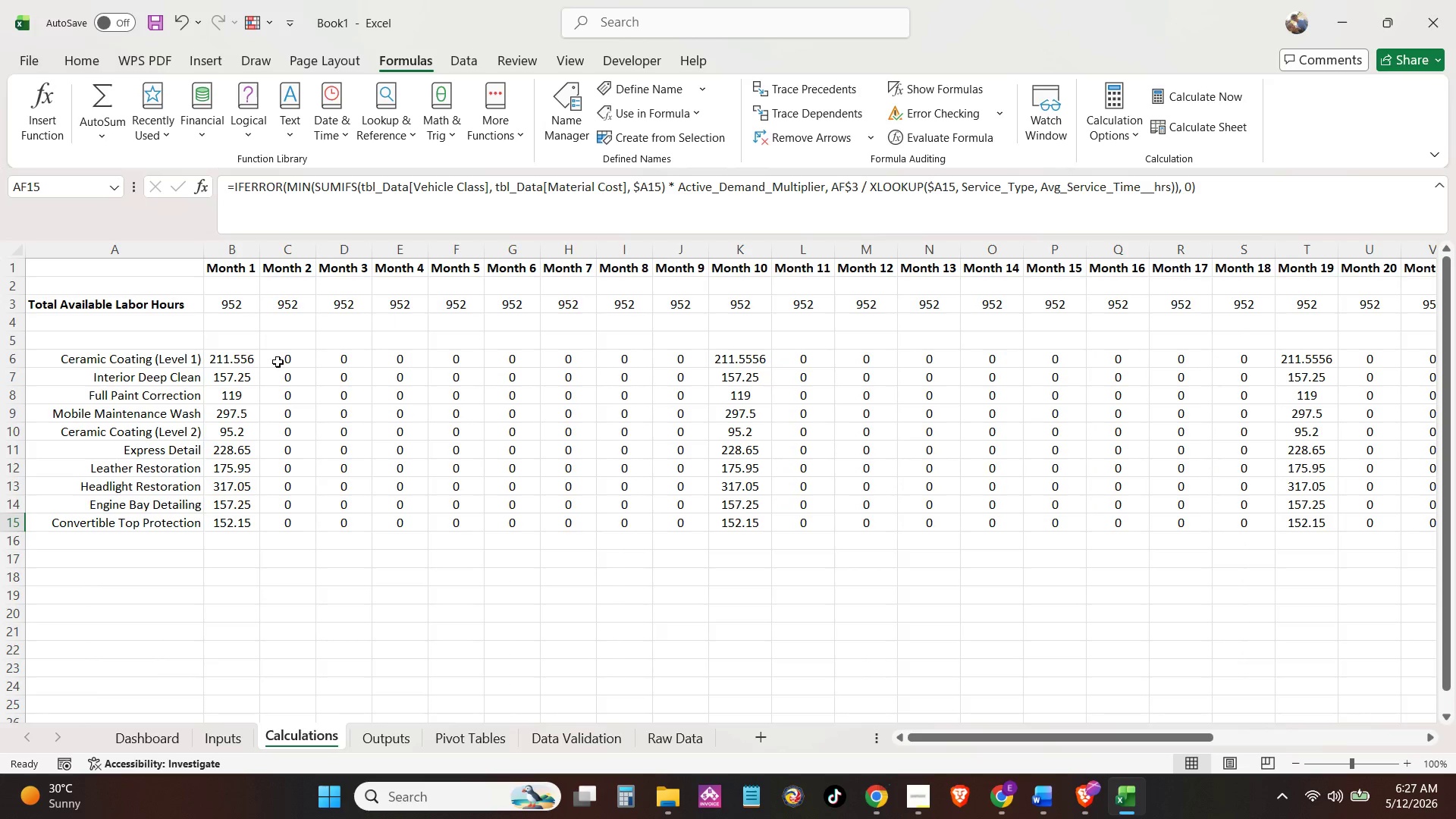 
left_click([275, 361])
 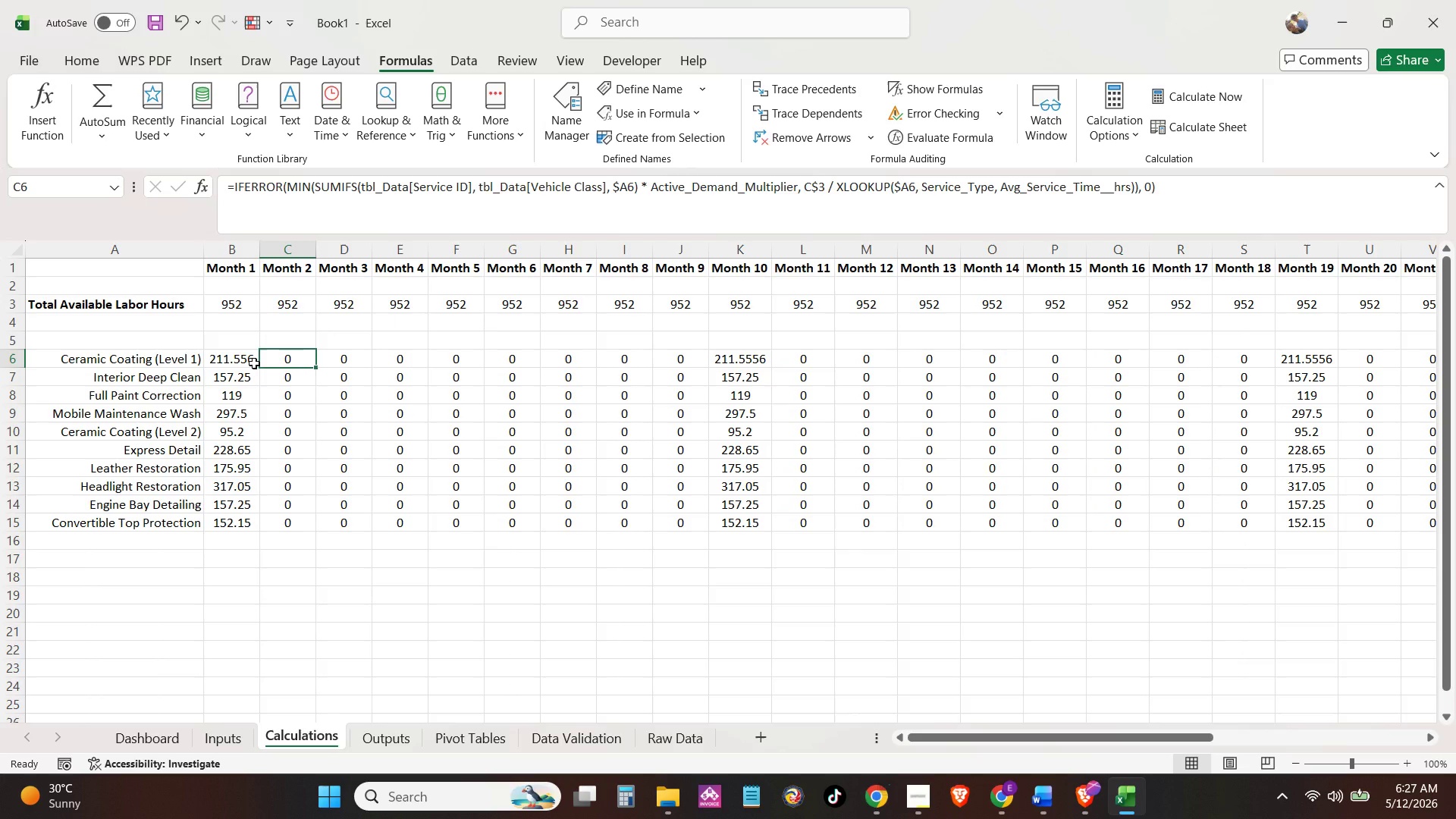 
left_click([254, 363])
 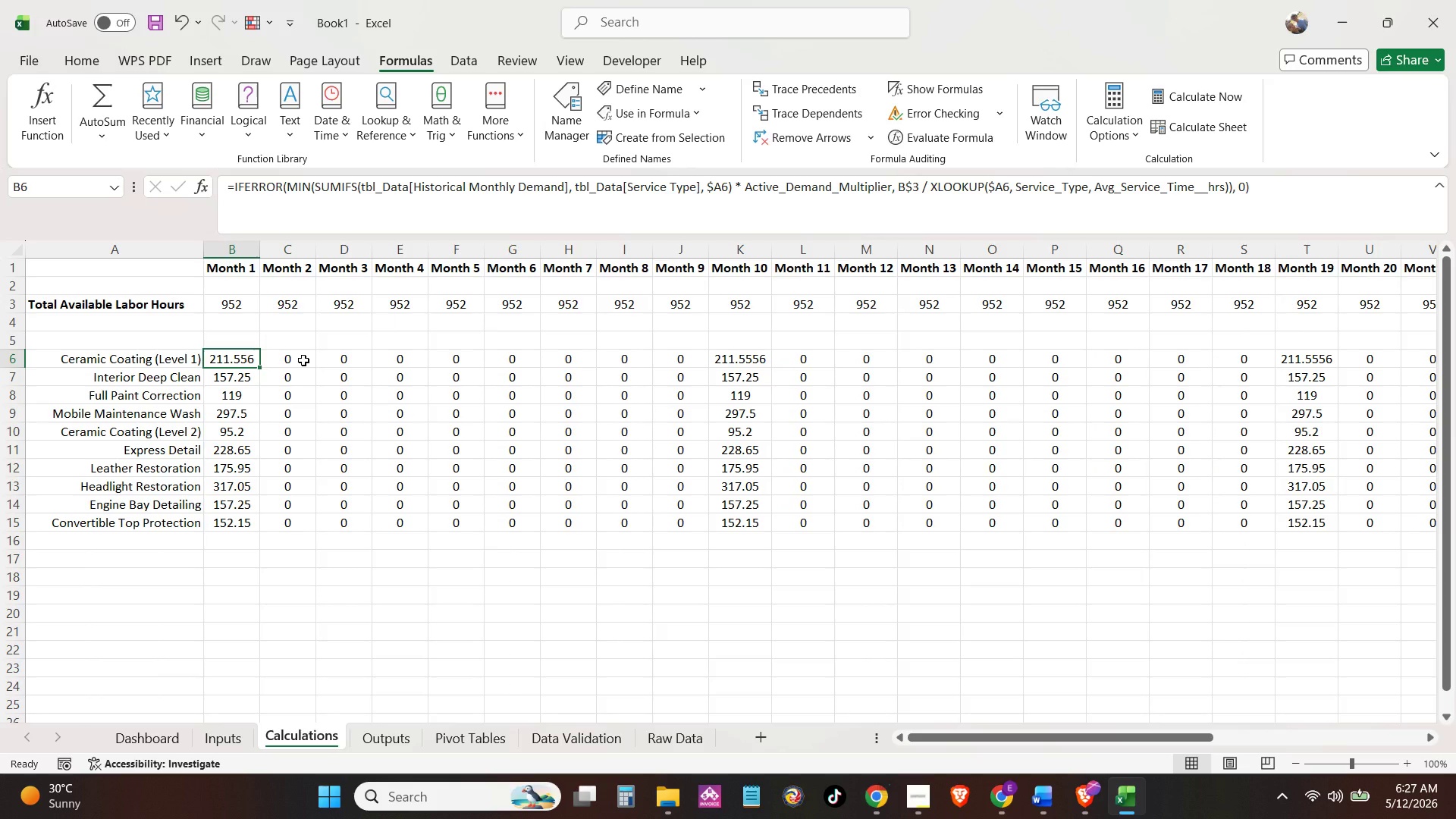 
left_click([303, 360])
 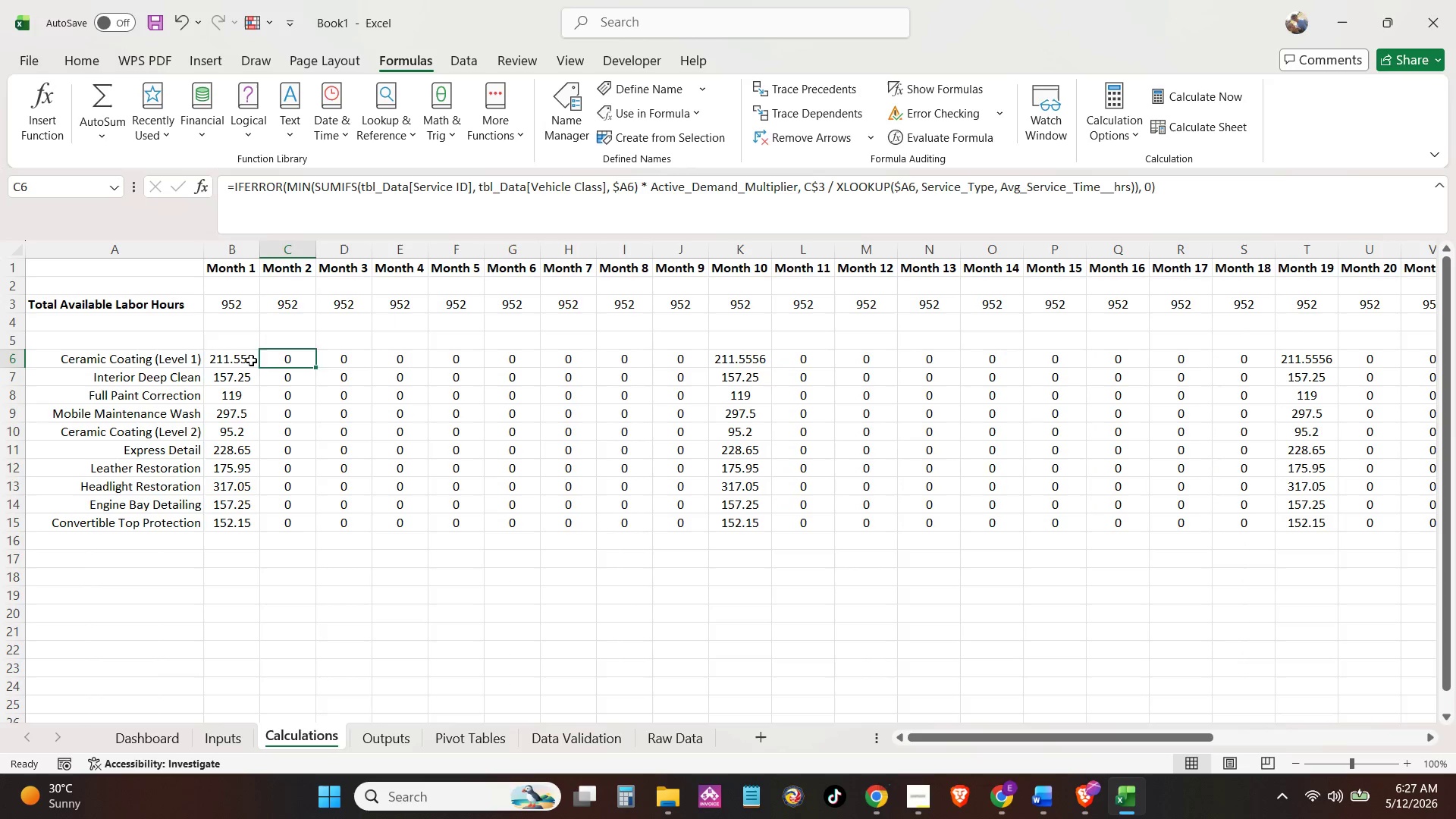 
left_click([251, 360])
 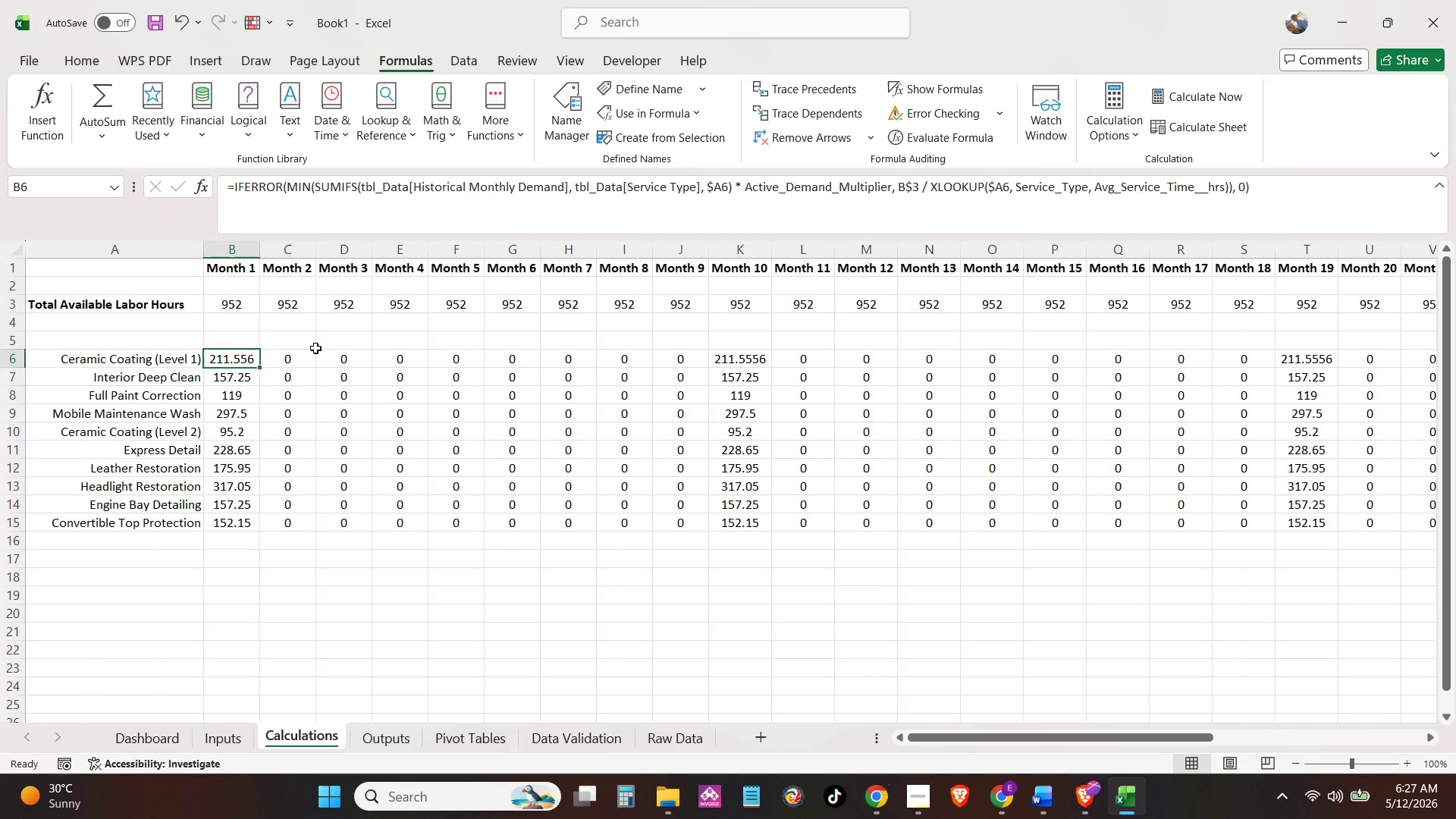 
left_click([315, 348])
 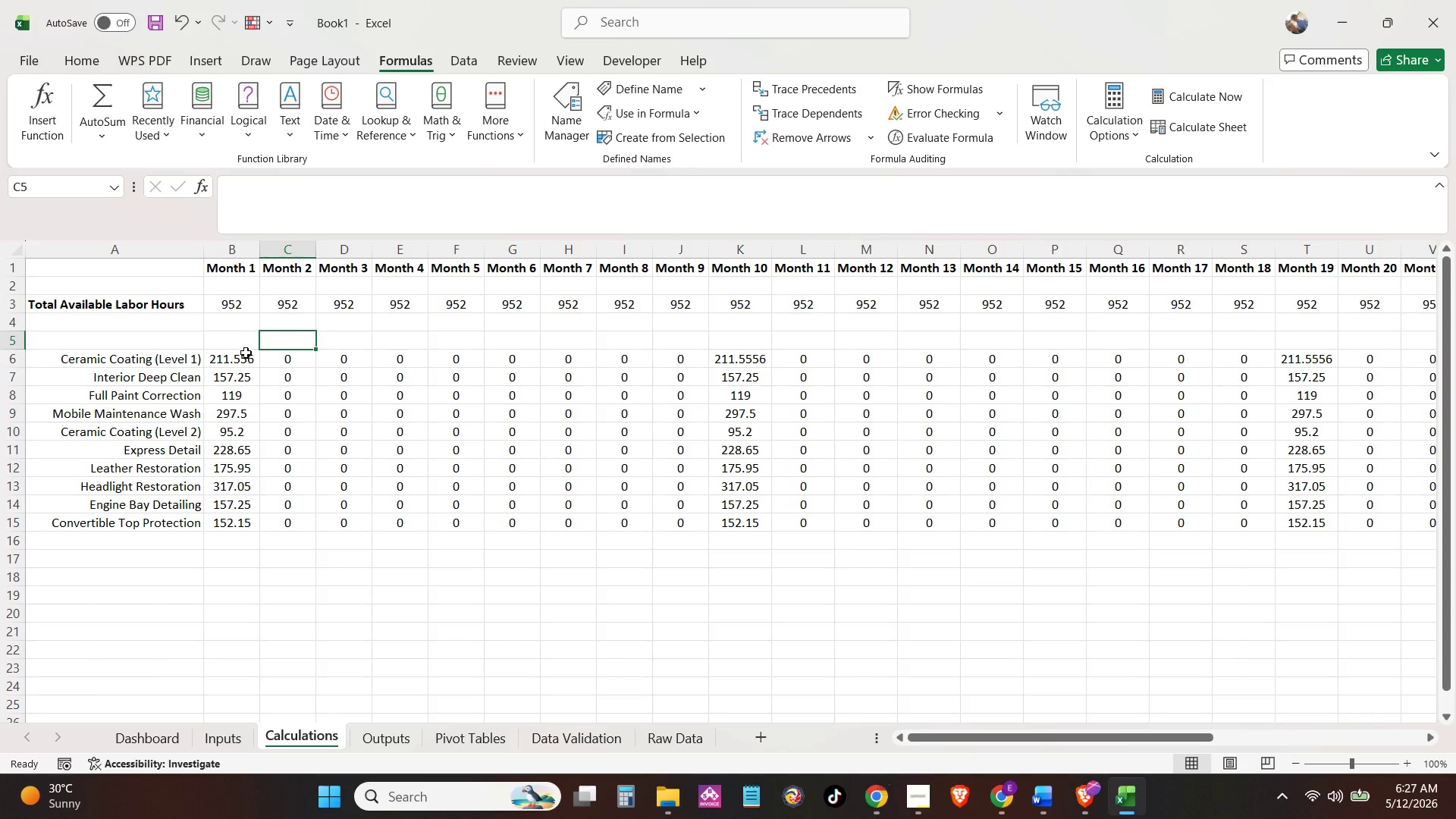 
left_click([246, 353])
 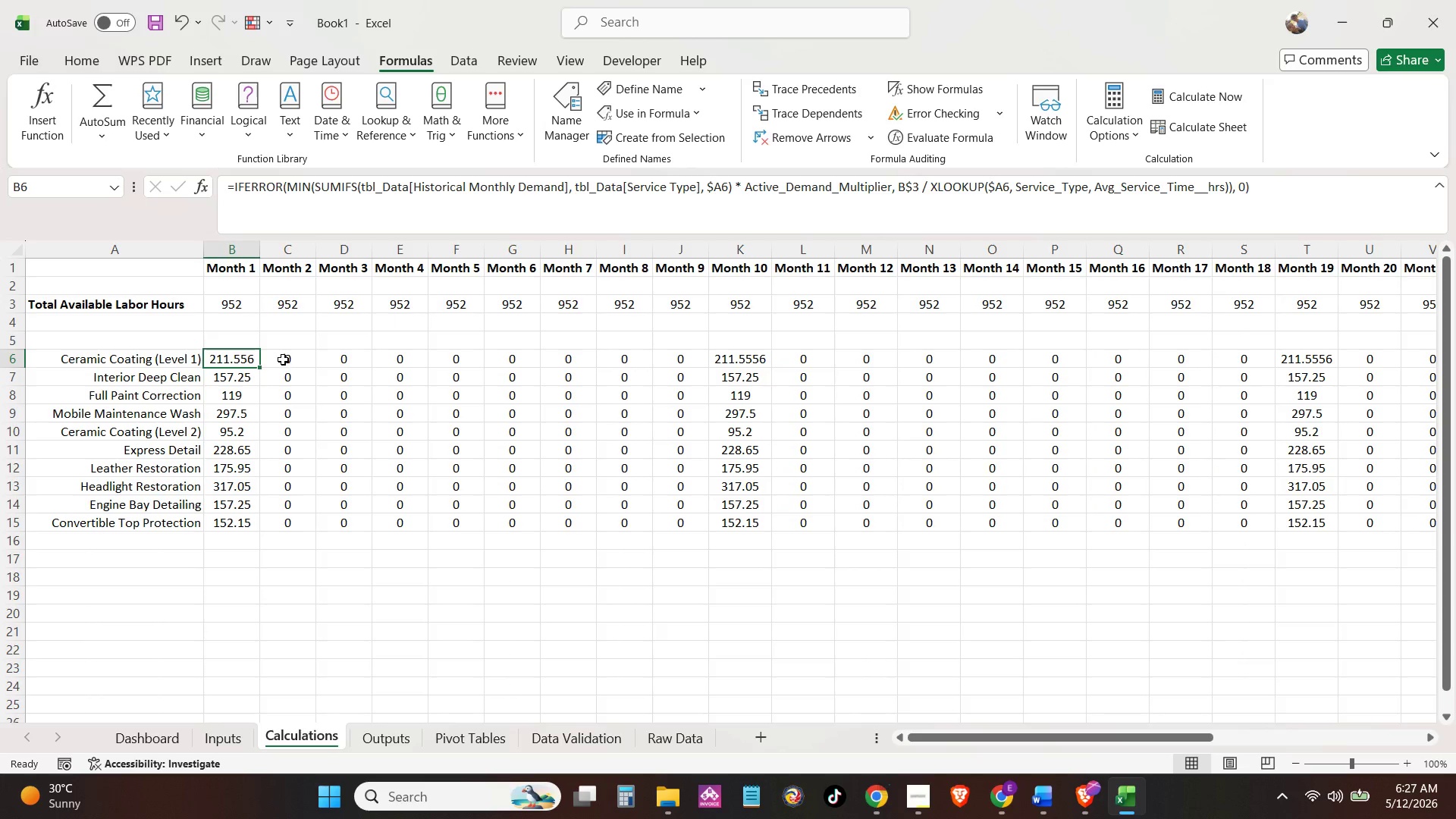 
left_click([284, 360])
 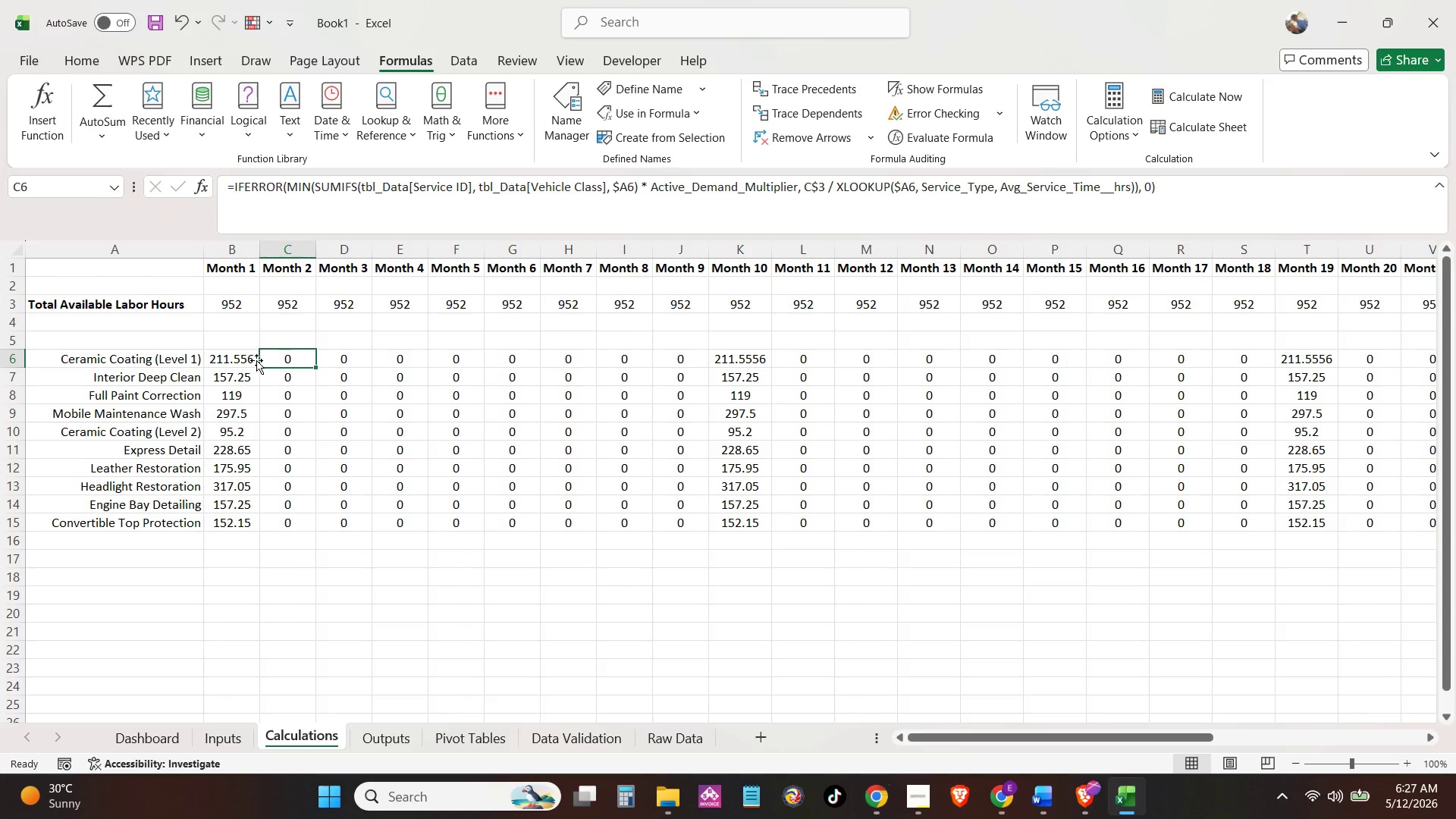 
left_click([256, 360])
 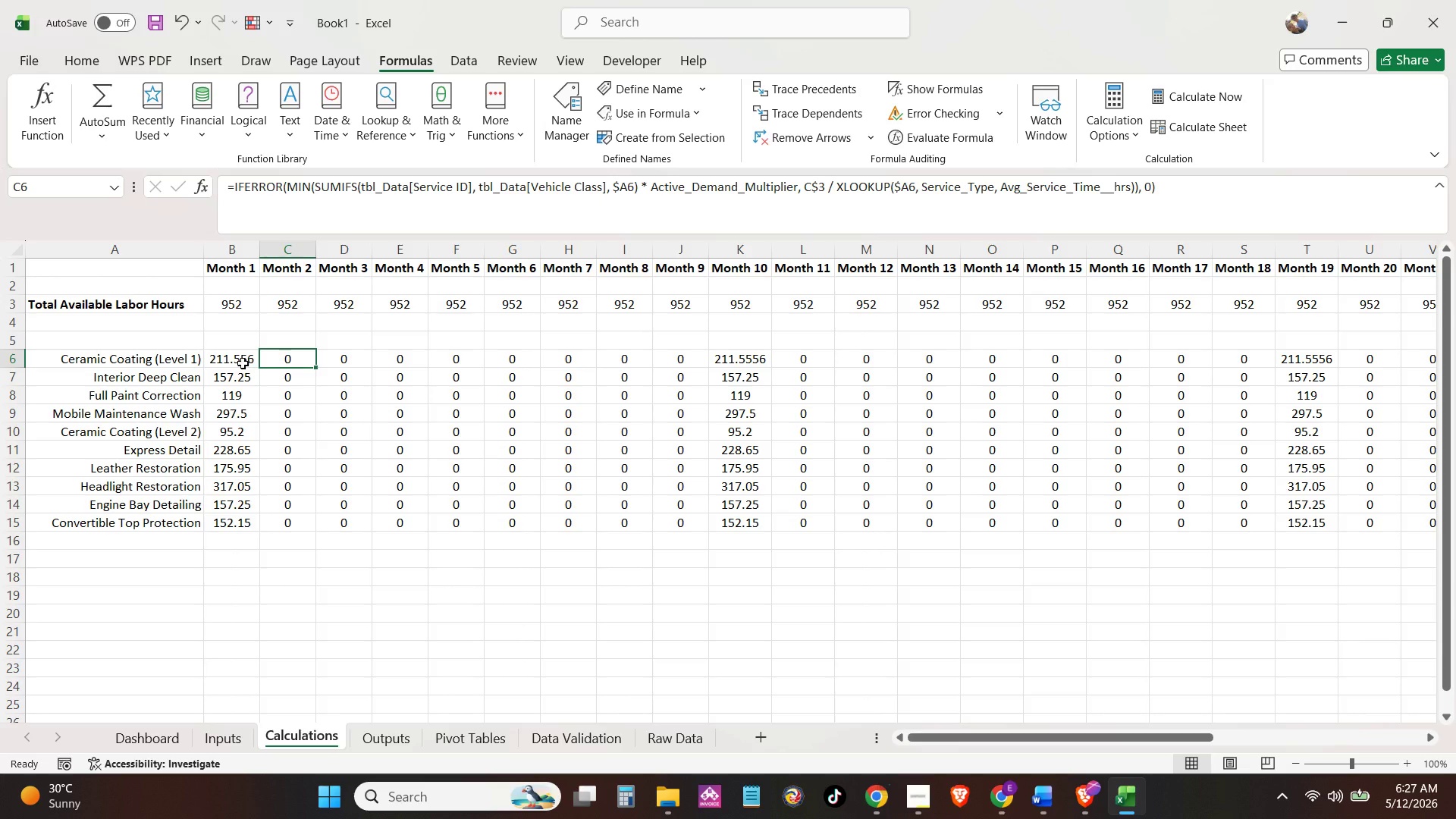 
left_click([240, 363])
 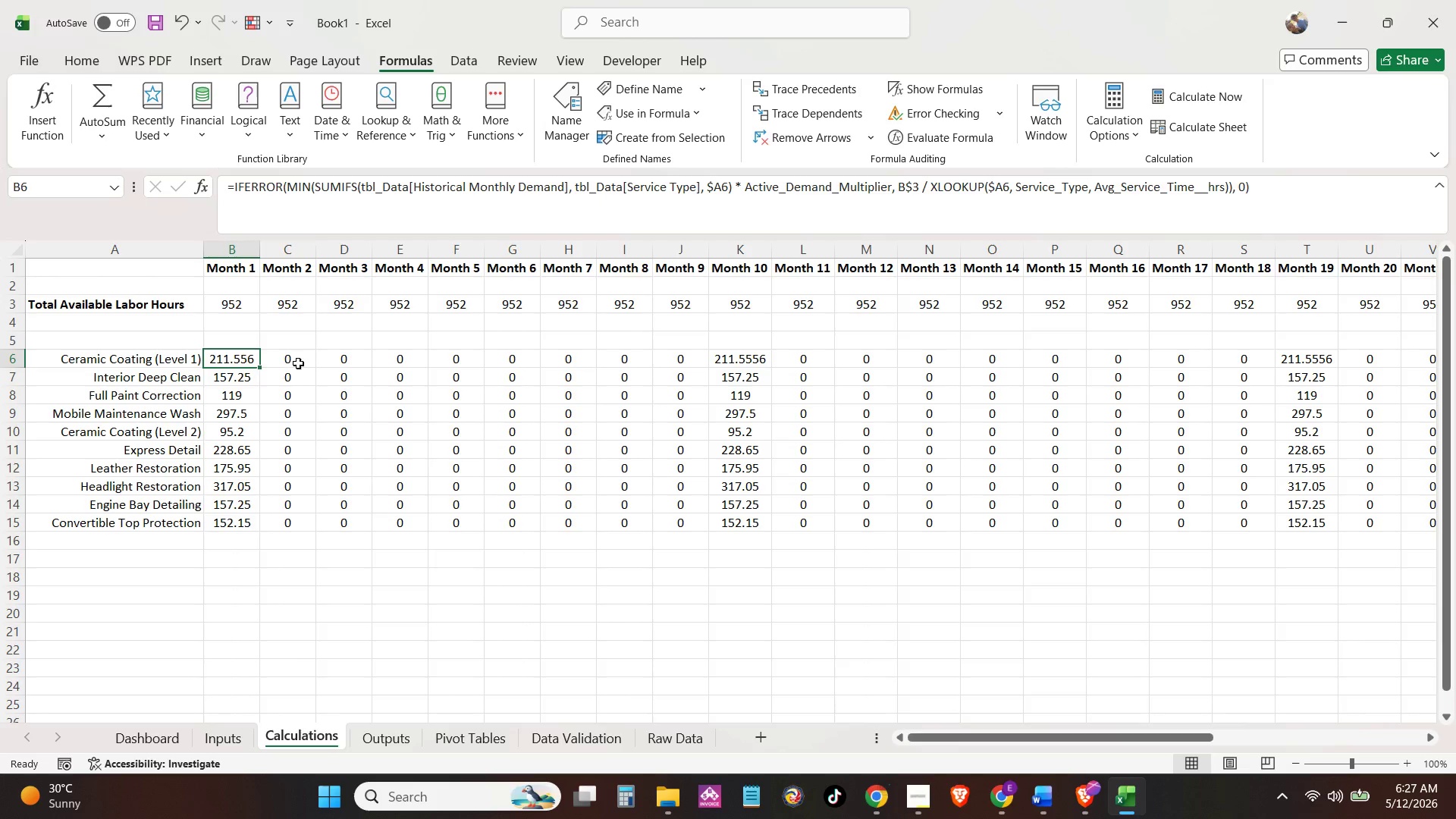 
left_click([298, 363])
 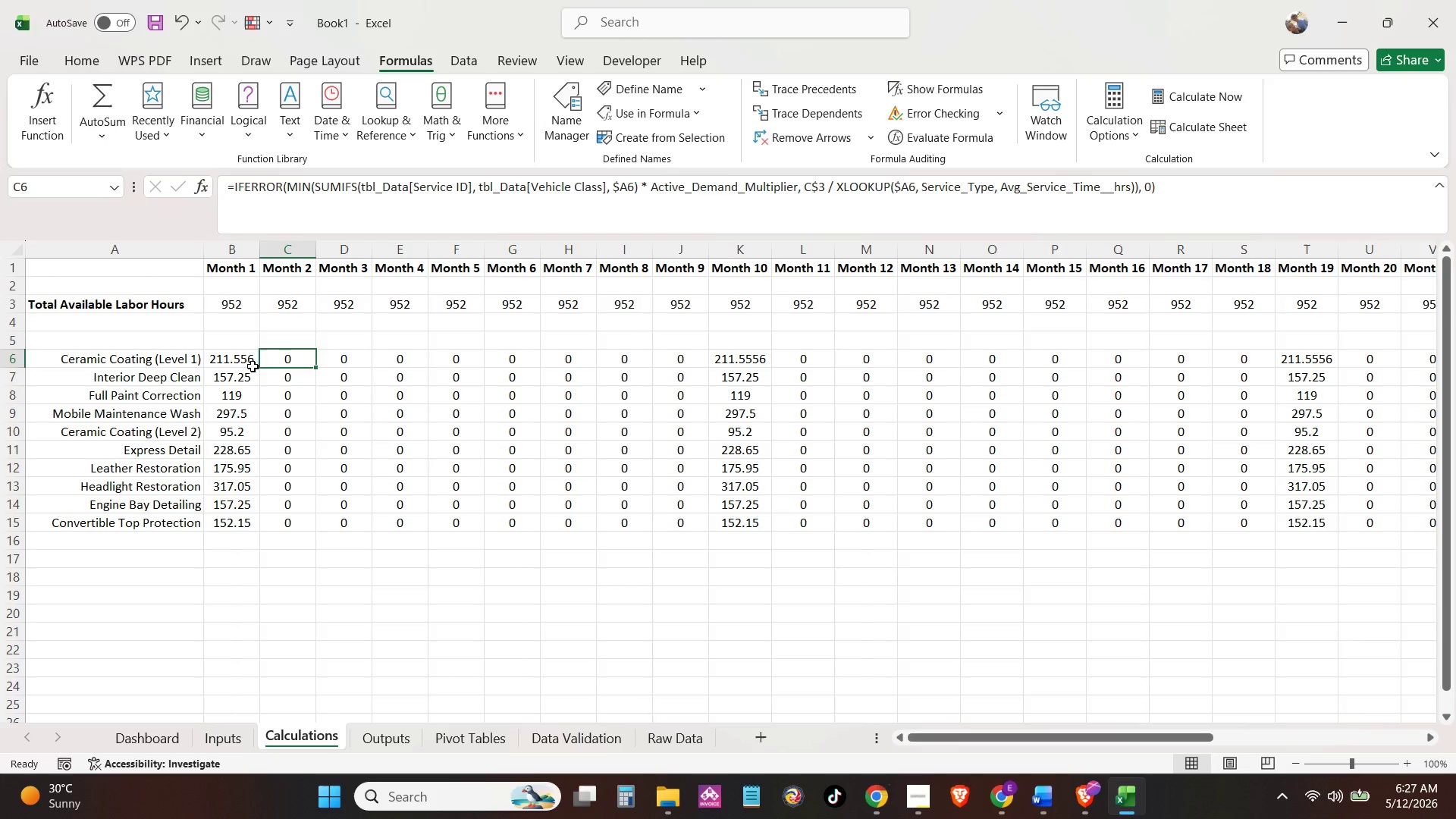 
left_click([252, 366])
 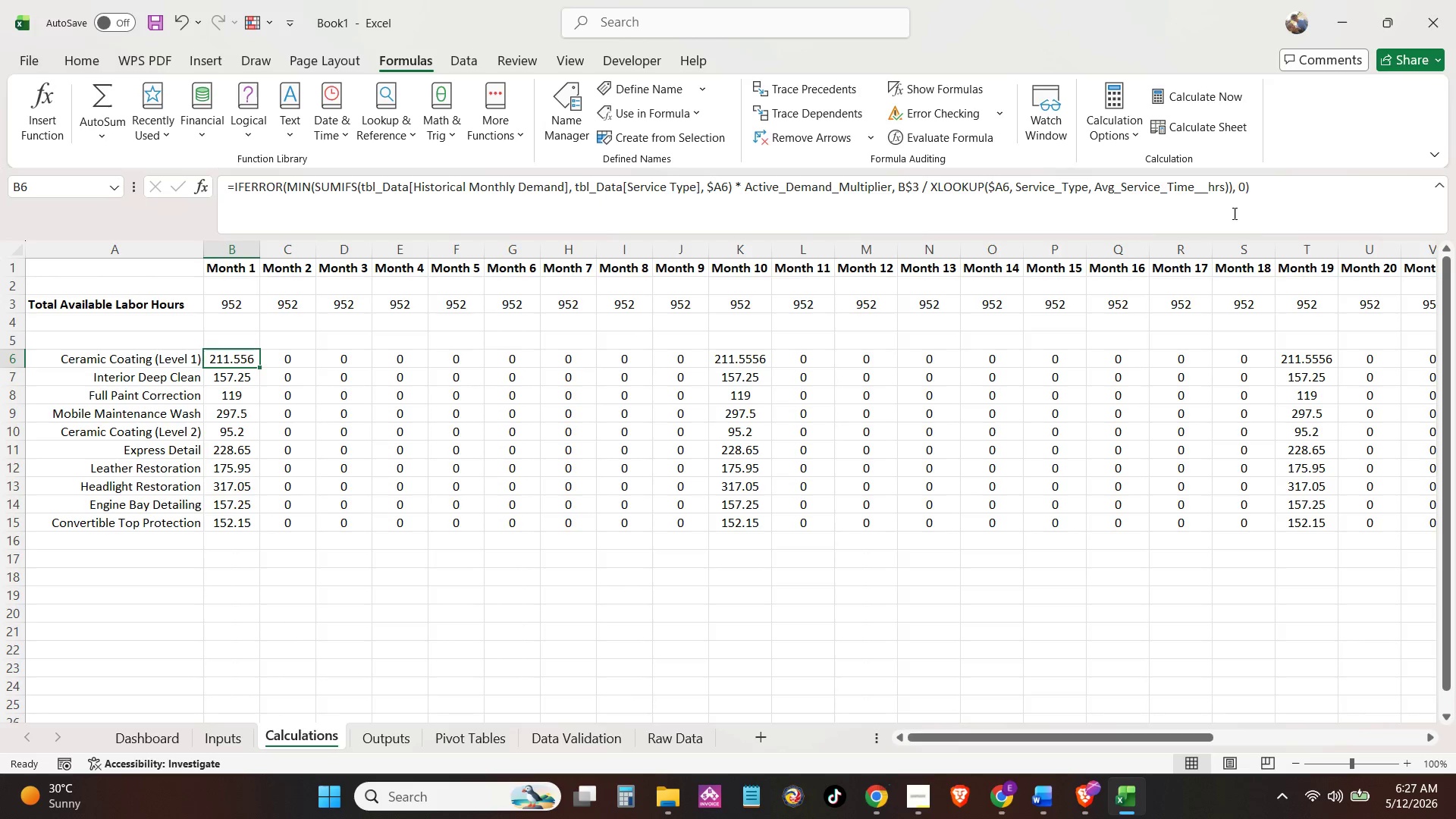 
left_click([1333, 191])
 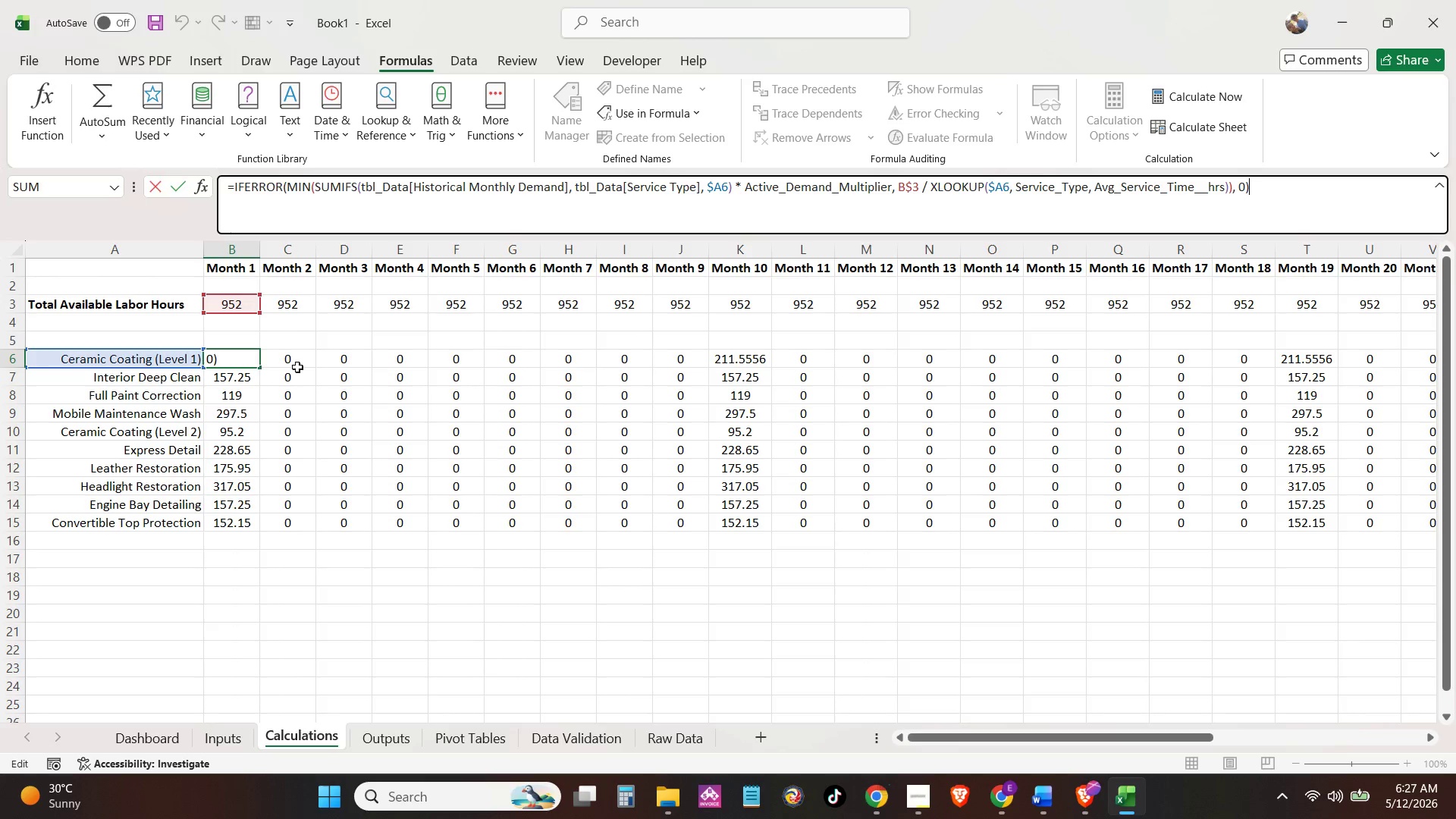 
left_click([297, 367])
 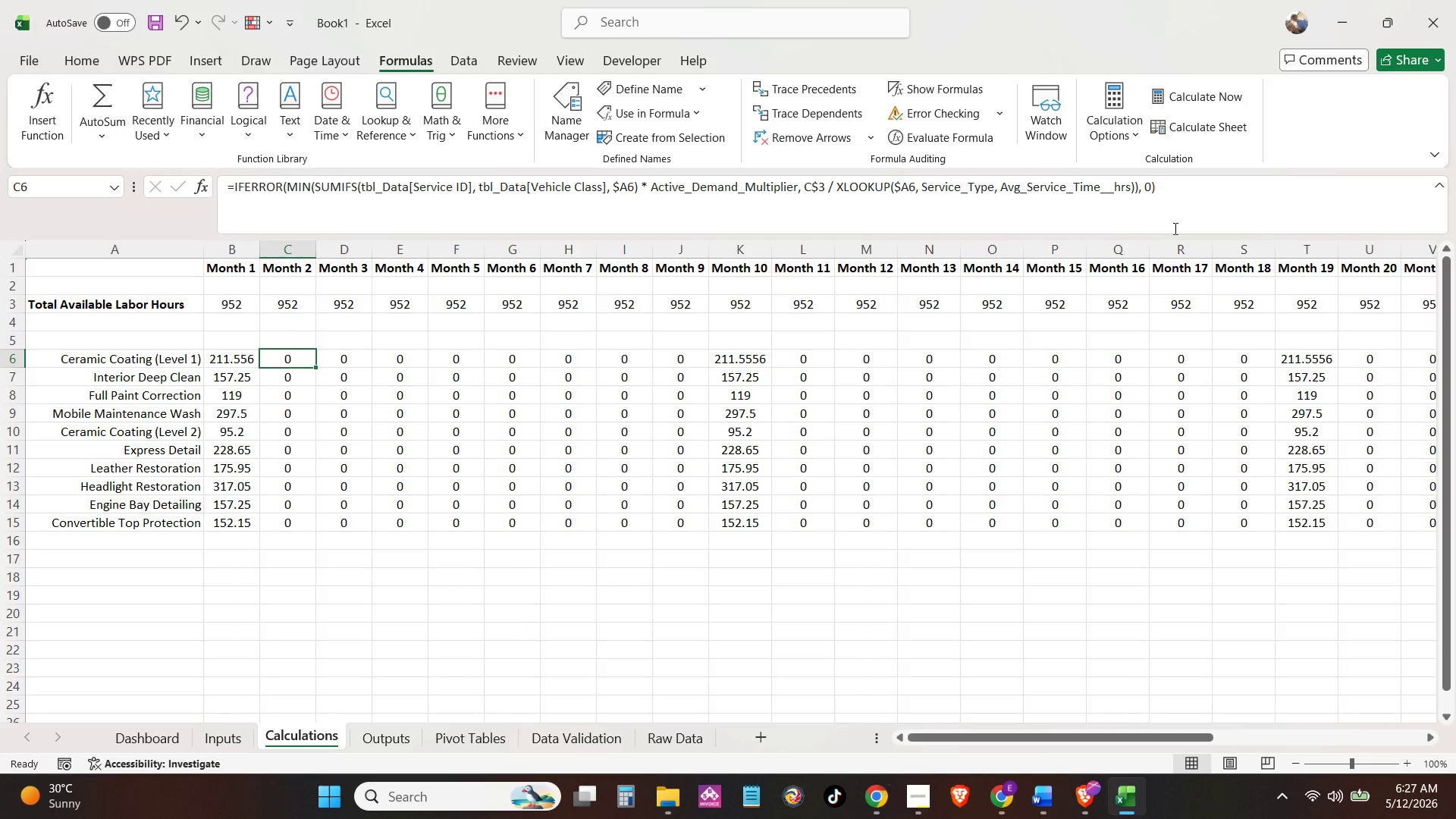 
left_click([1213, 203])
 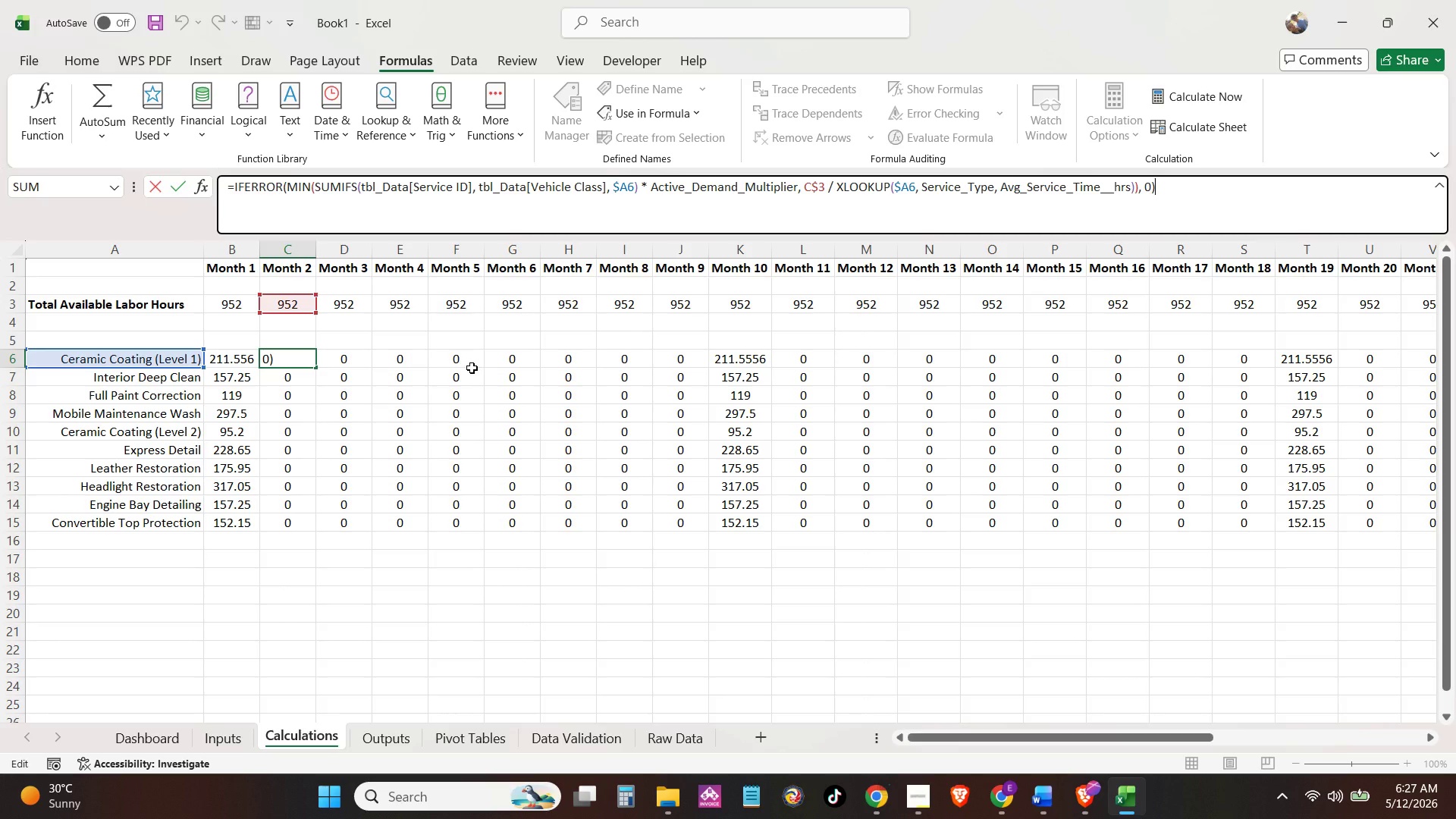 
wait(10.49)
 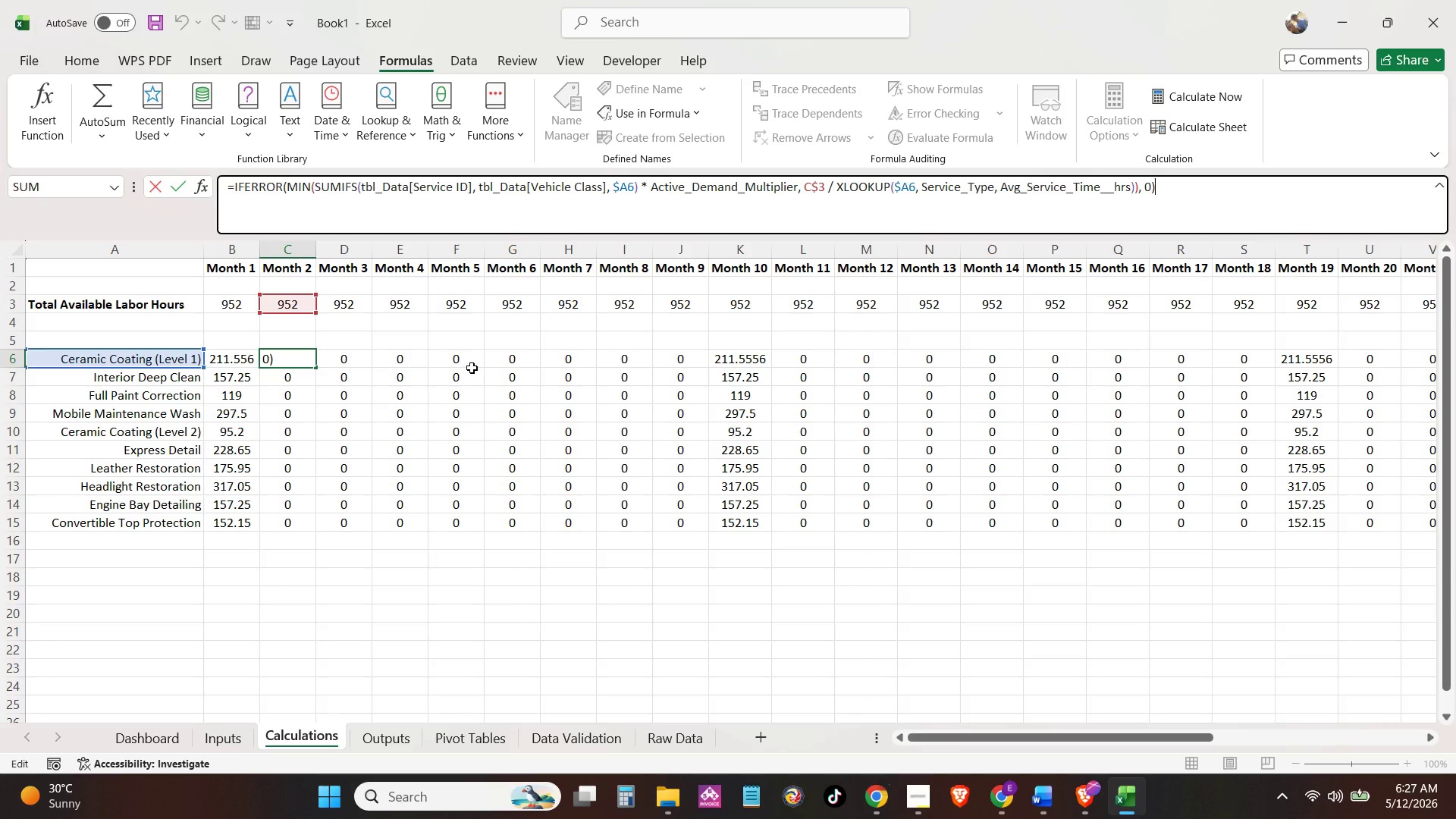 
left_click([1175, 198])
 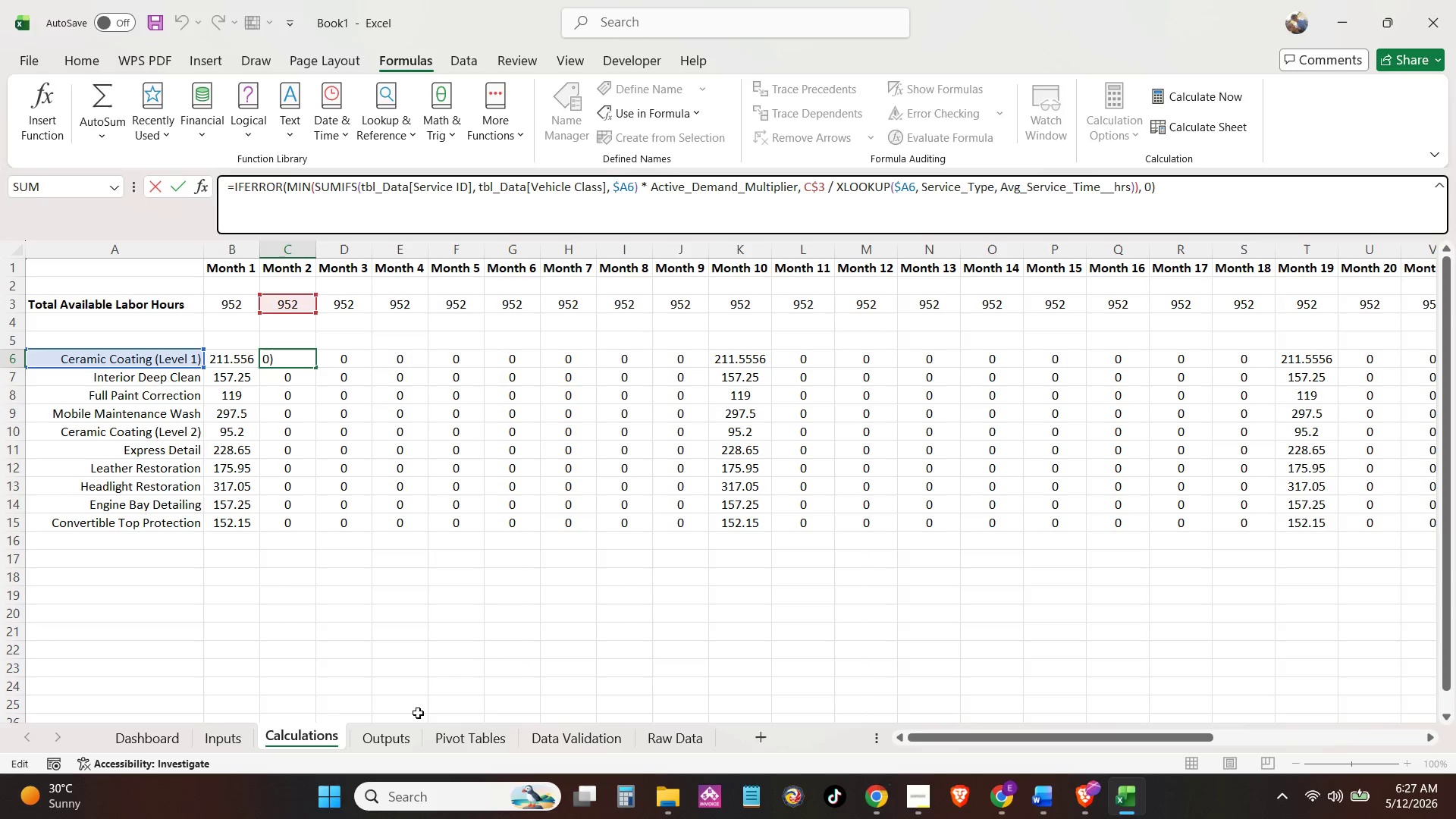 
left_click([498, 604])
 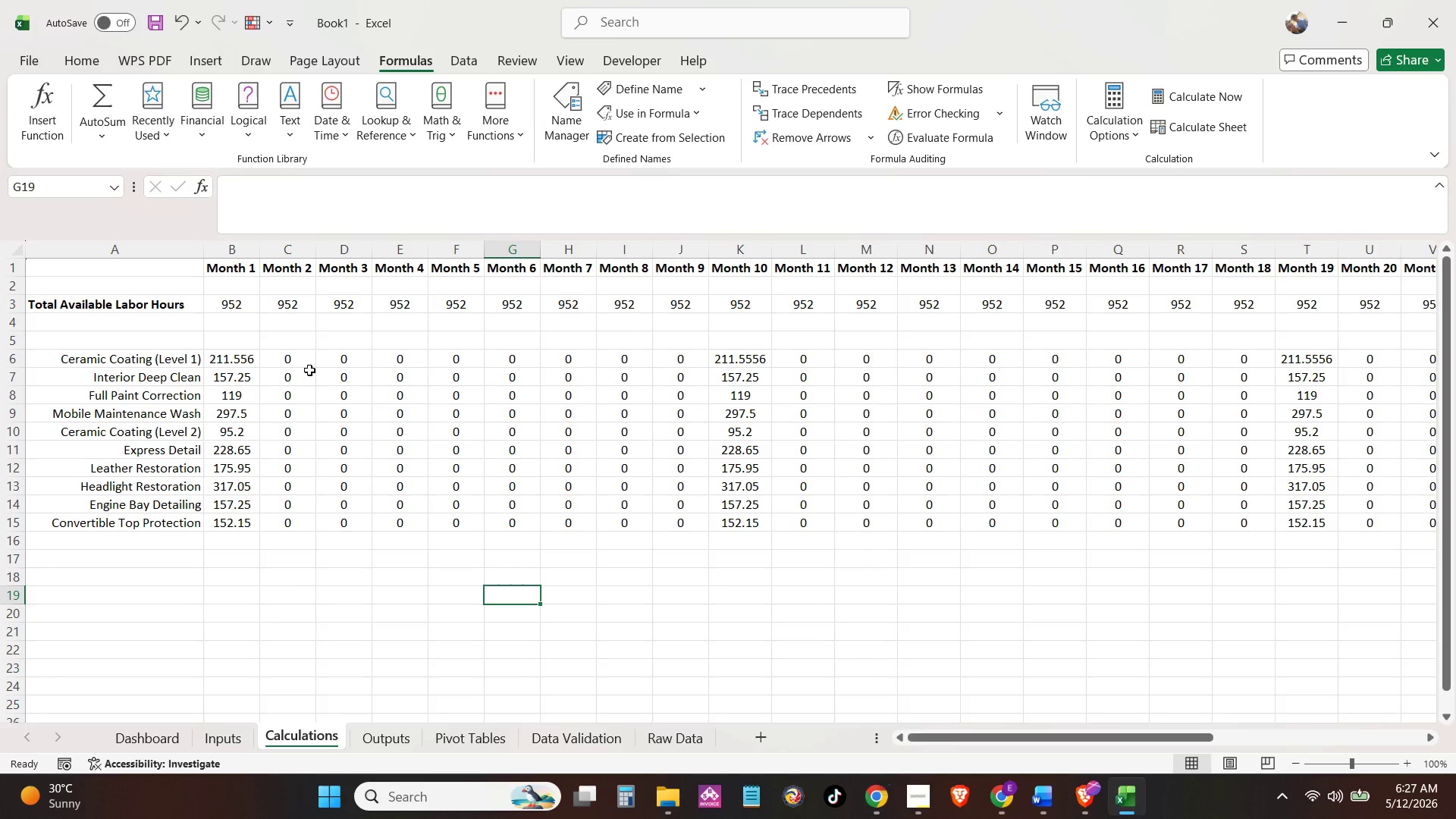 
left_click([309, 364])
 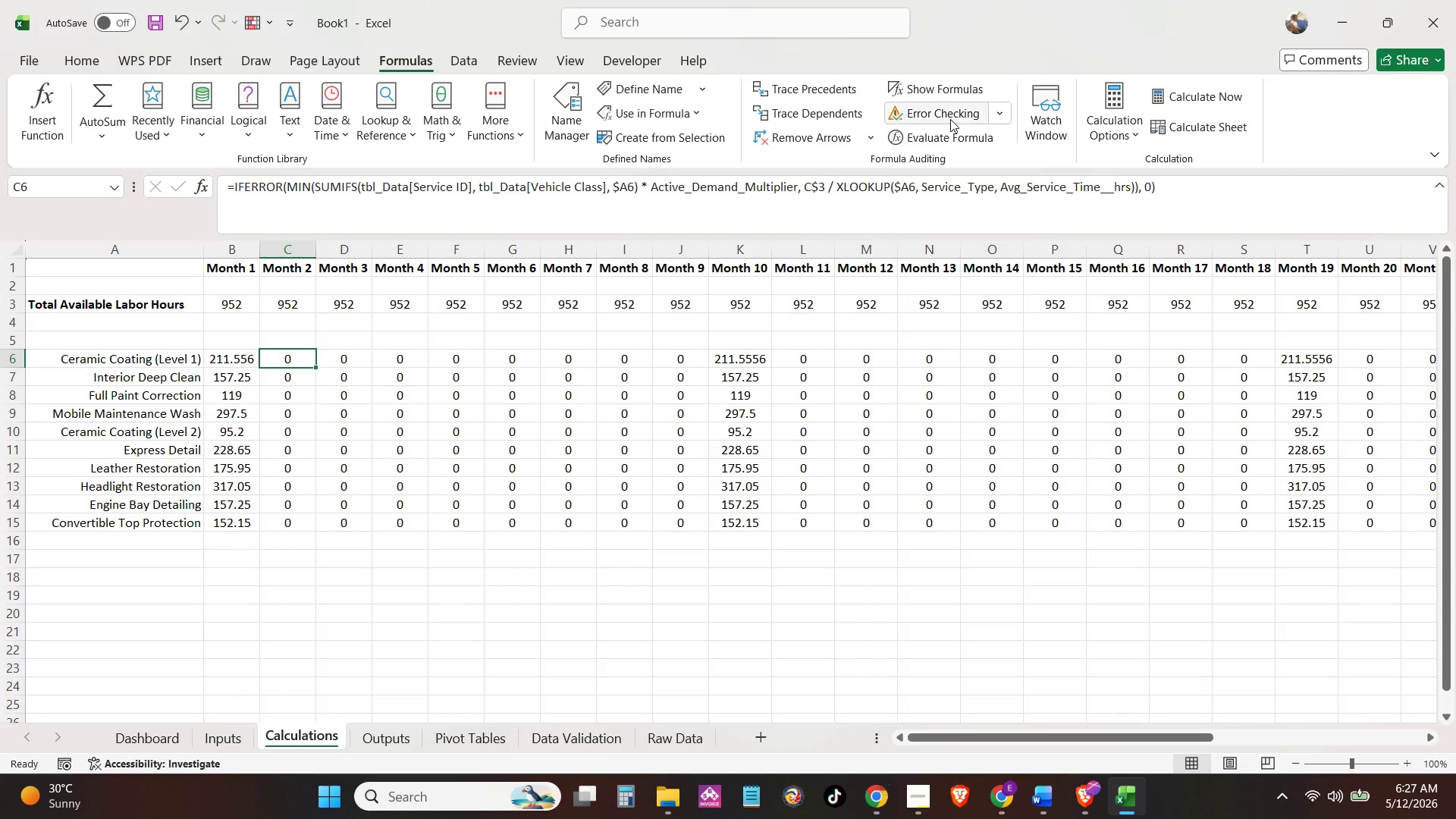 
left_click([937, 135])
 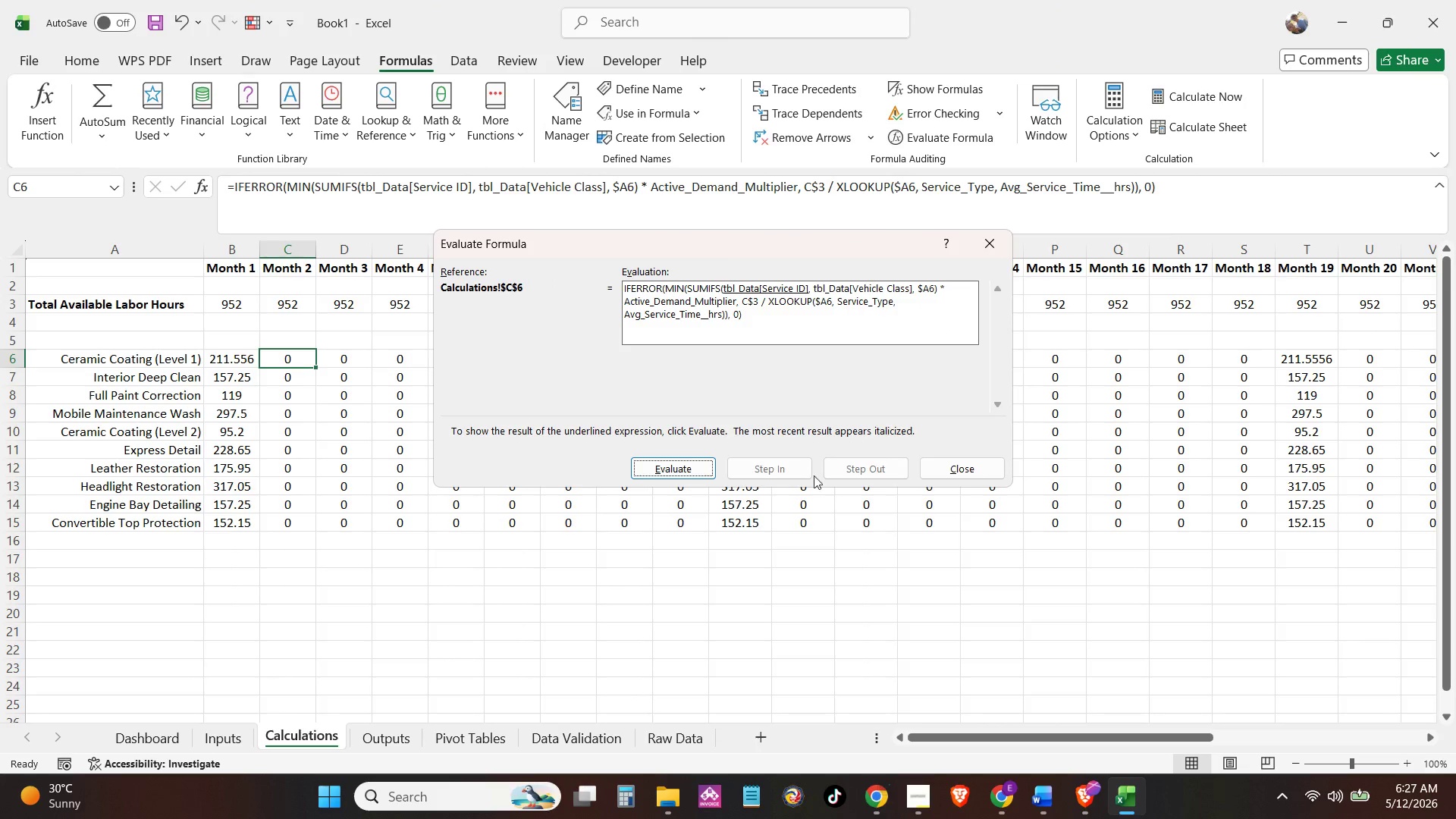 
left_click([670, 463])
 